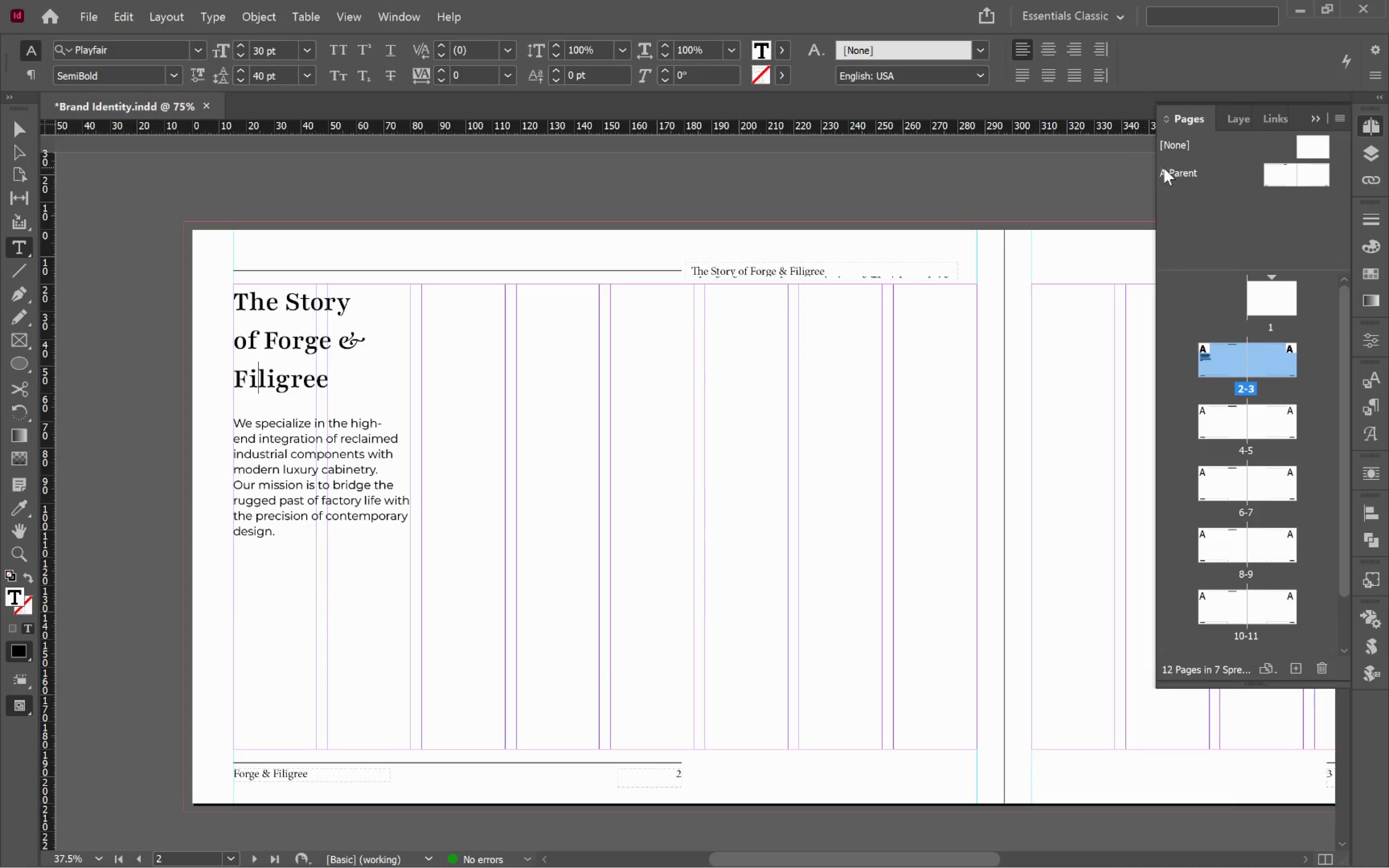 
double_click([1185, 170])
 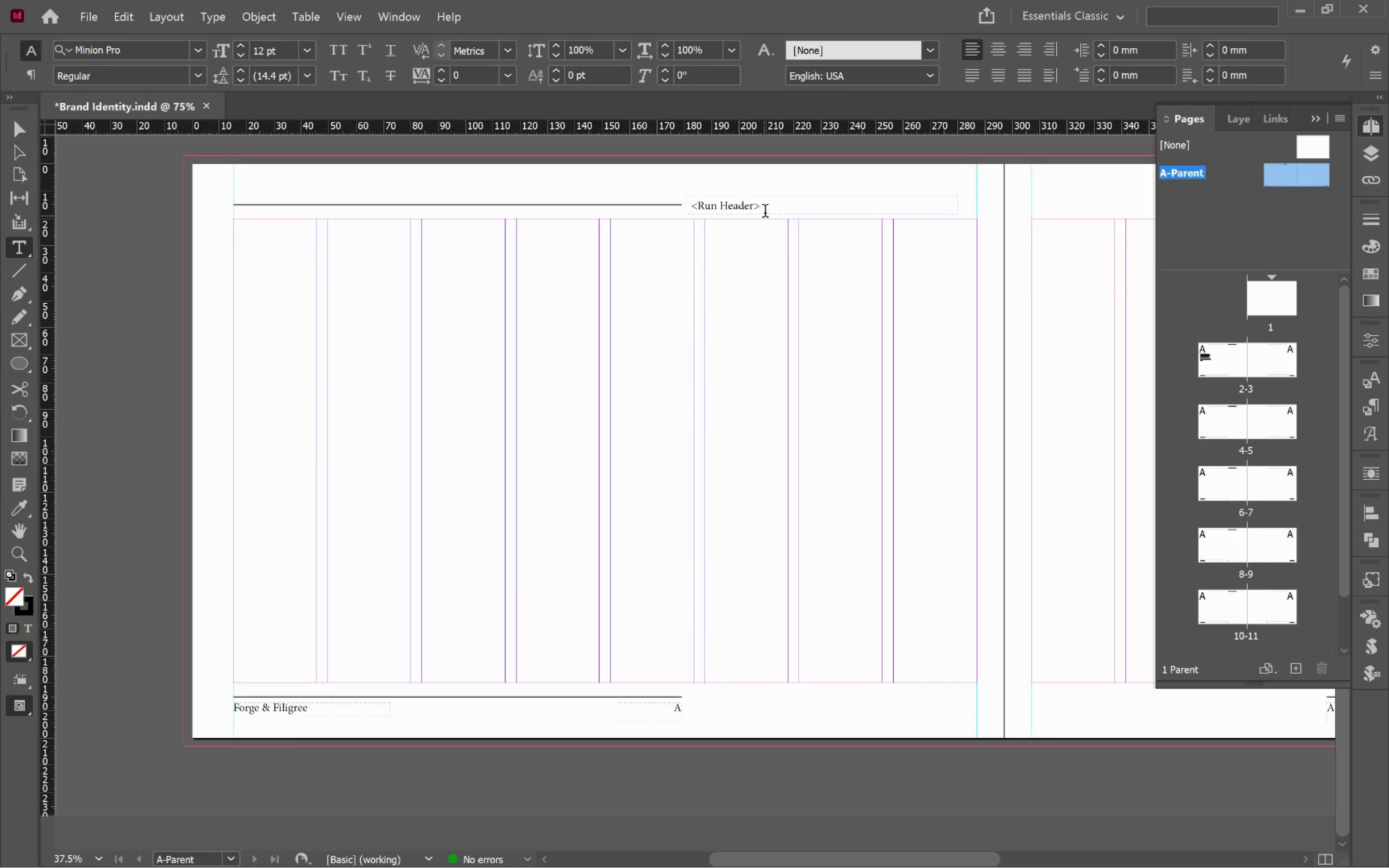 
left_click([771, 209])
 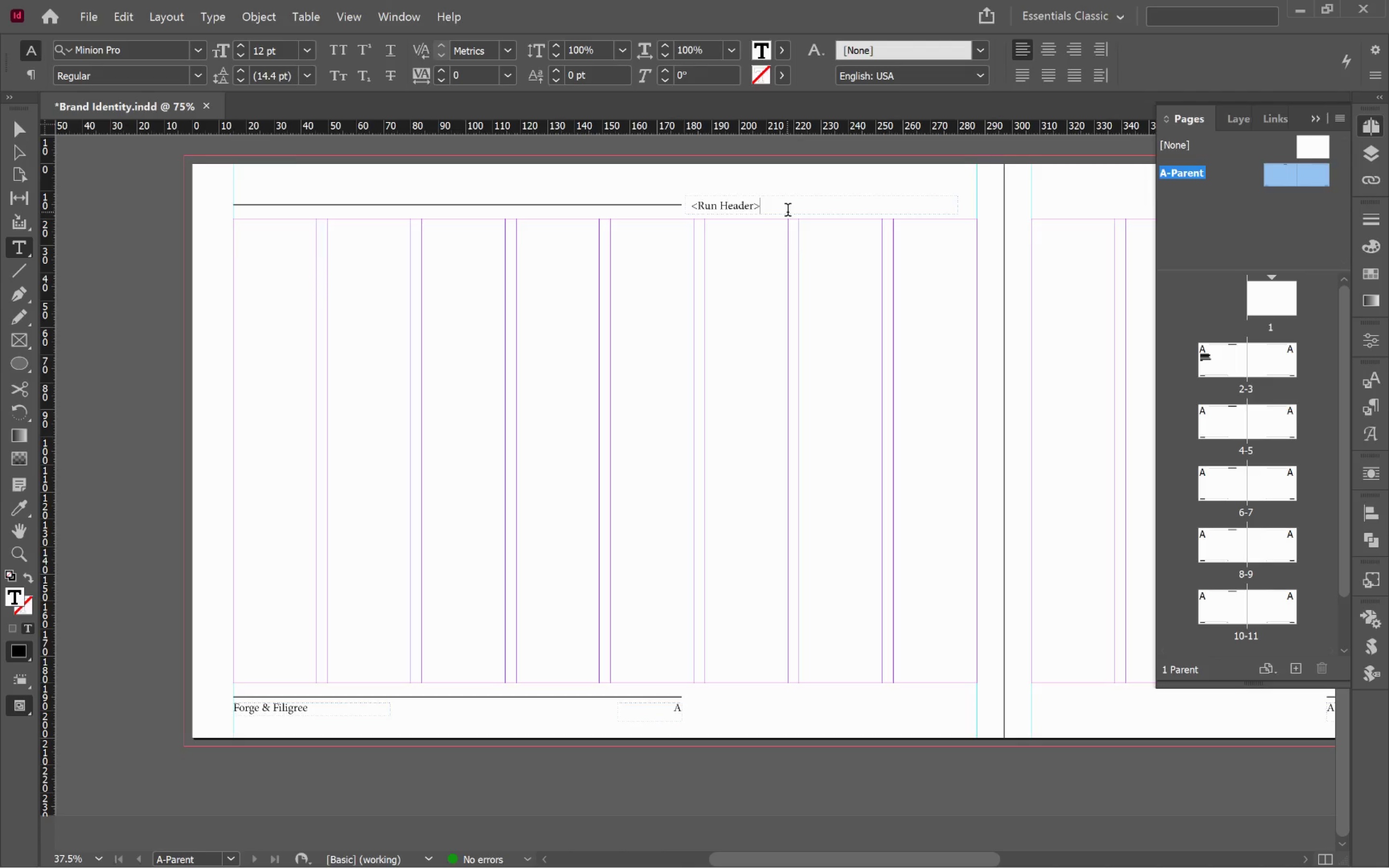 
hold_key(key=AltLeft, duration=0.46)
scroll: coordinate [790, 210], scroll_direction: up, amount: 1.0
 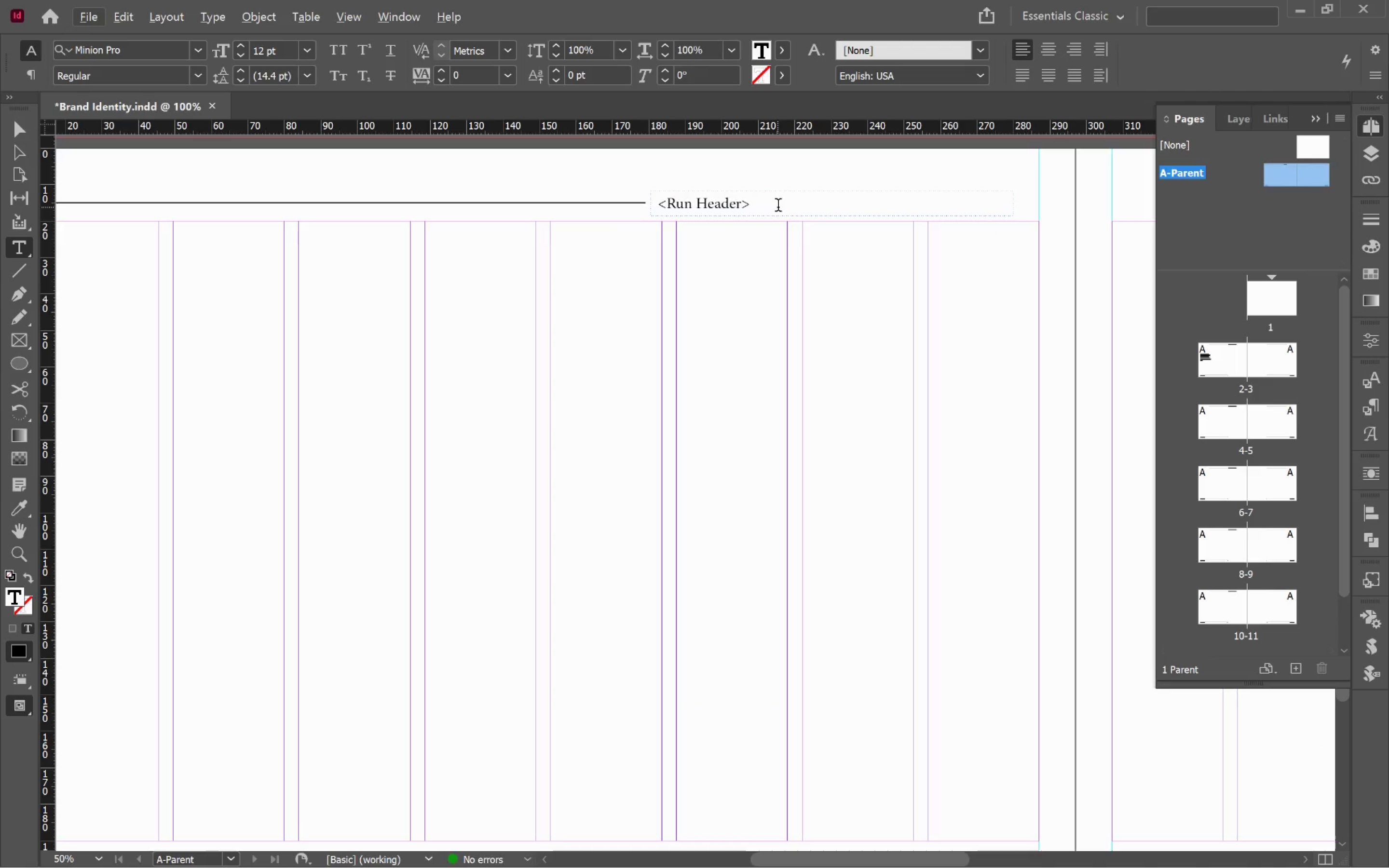 
left_click_drag(start_coordinate=[766, 204], to_coordinate=[654, 212])
 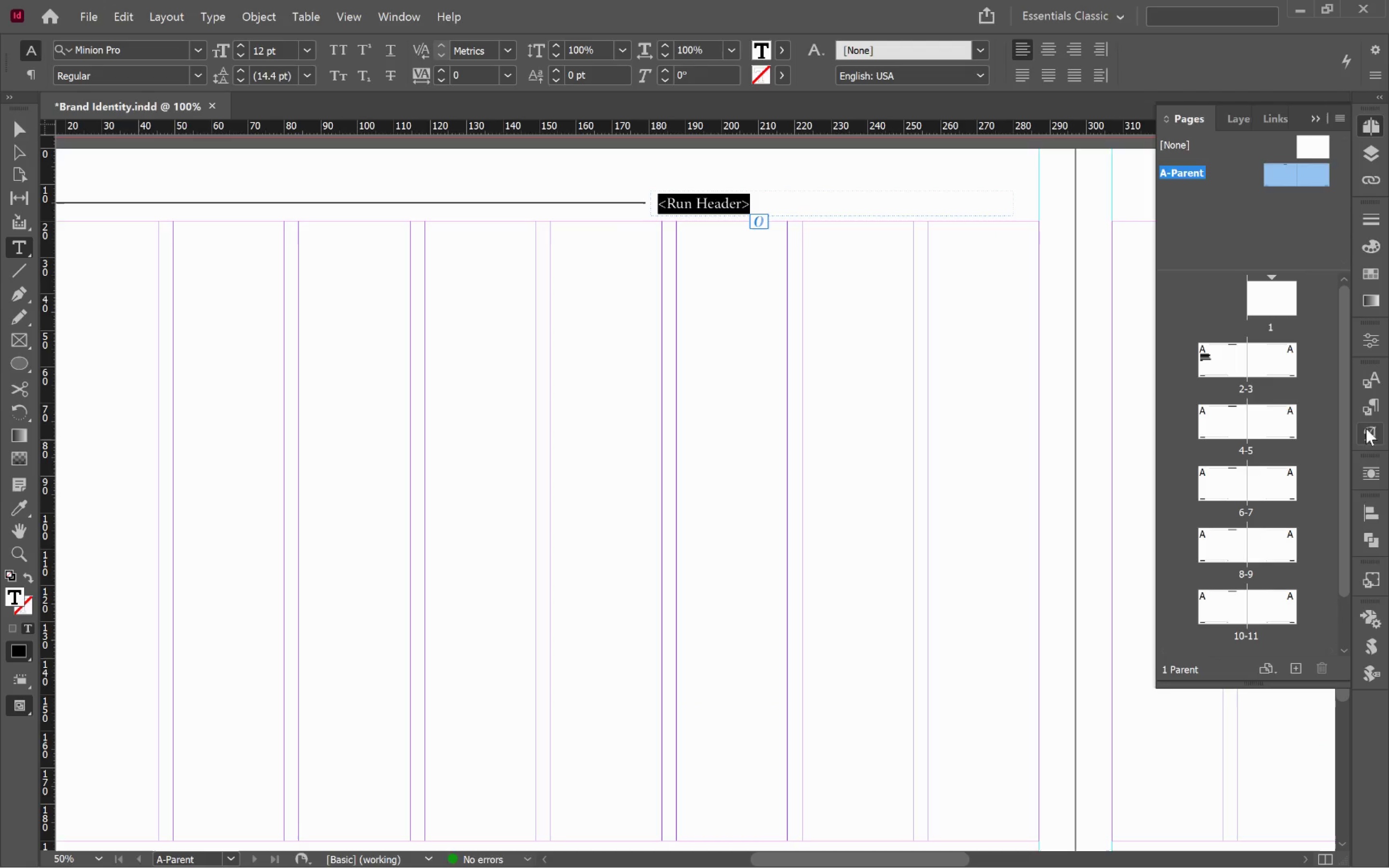 
left_click([1377, 410])
 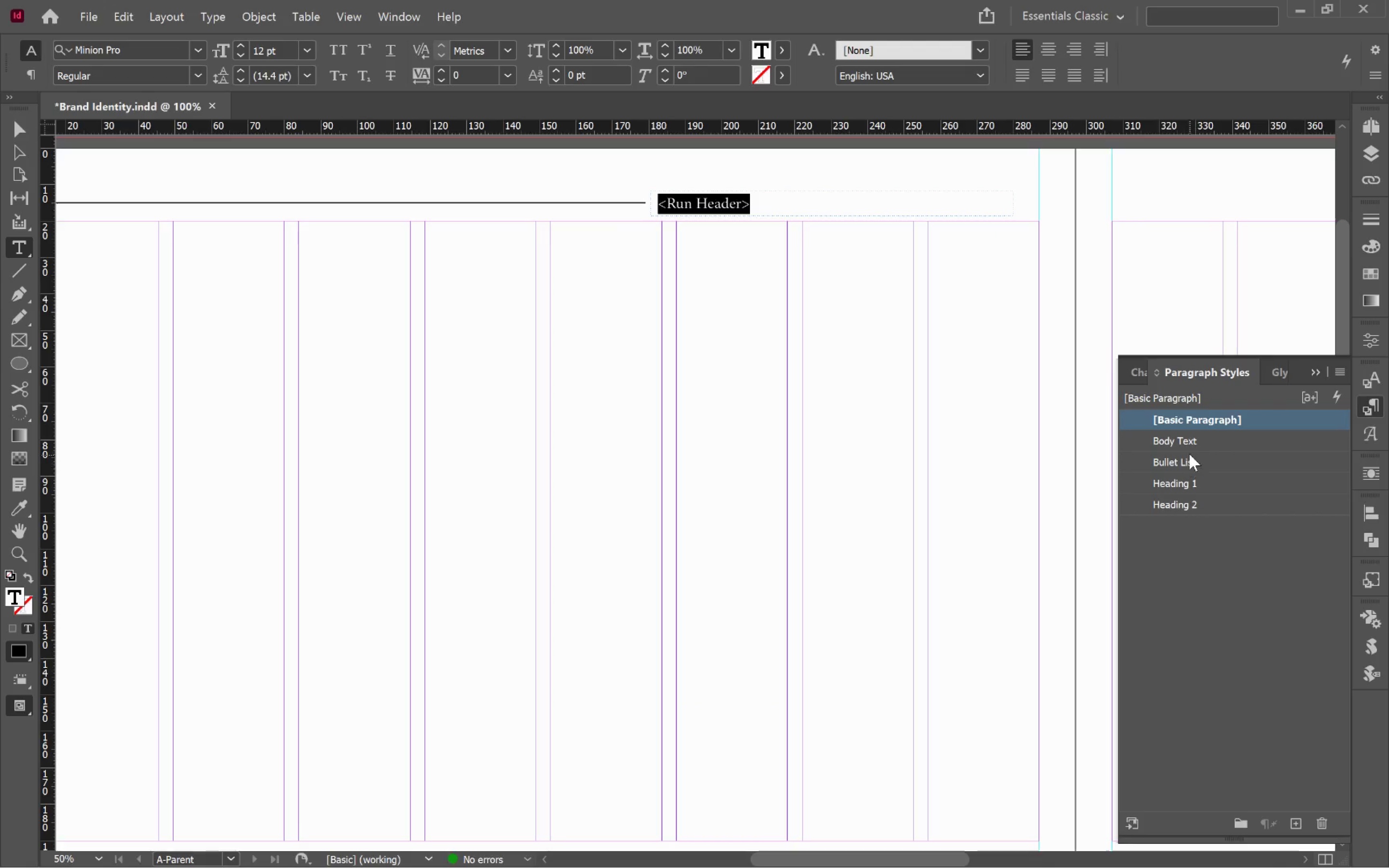 
left_click([1188, 443])
 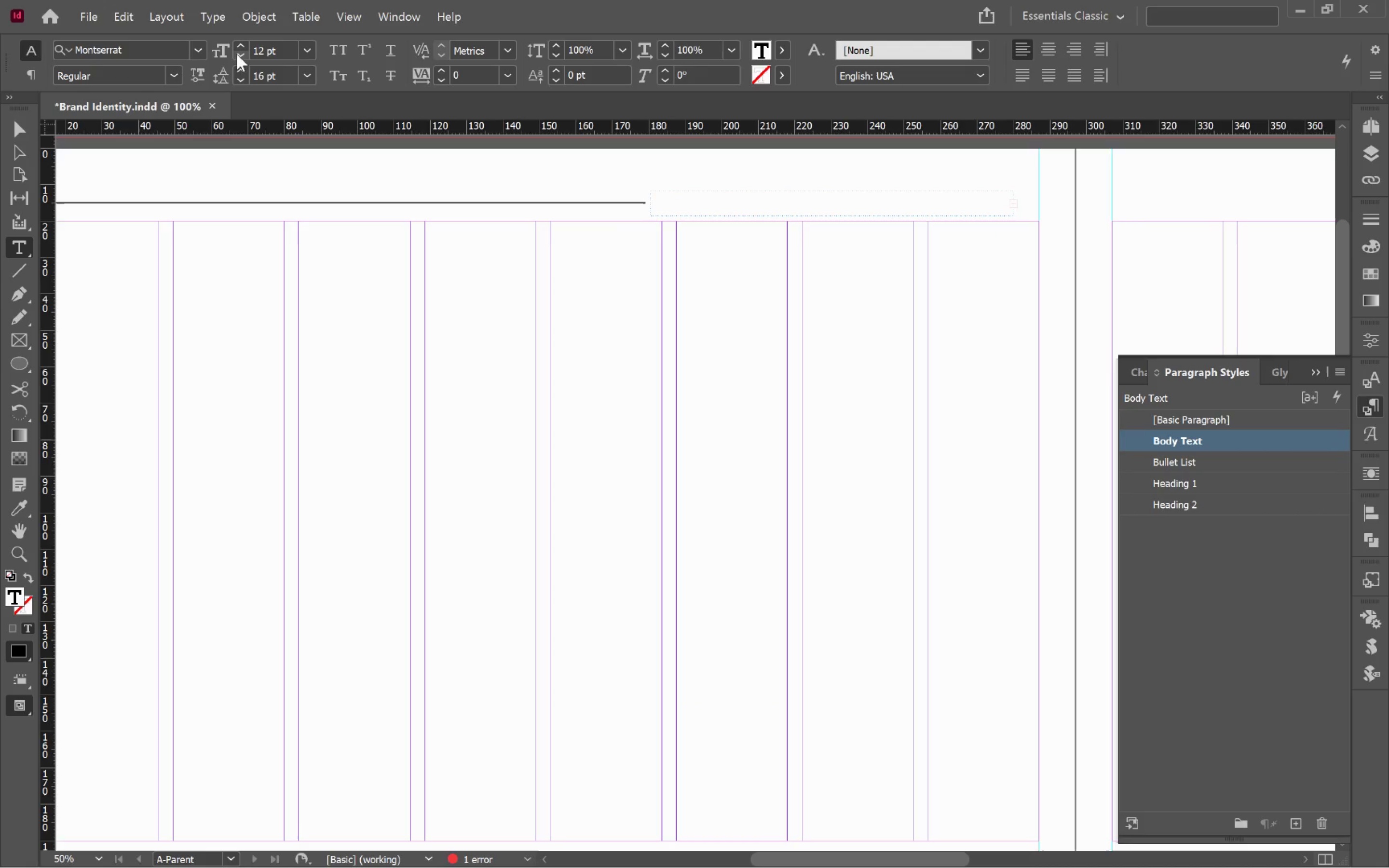 
double_click([237, 54])
 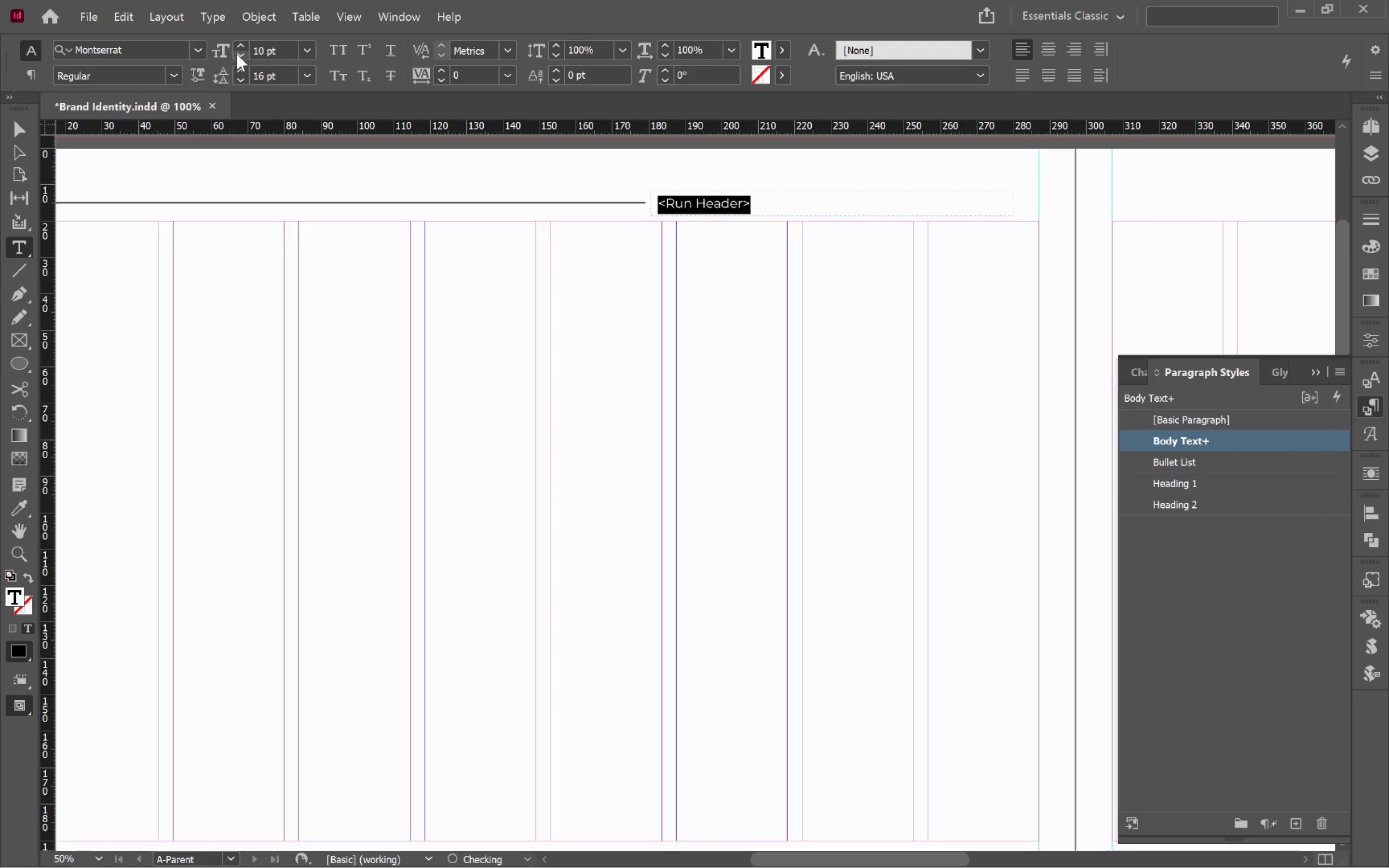 
triple_click([237, 54])
 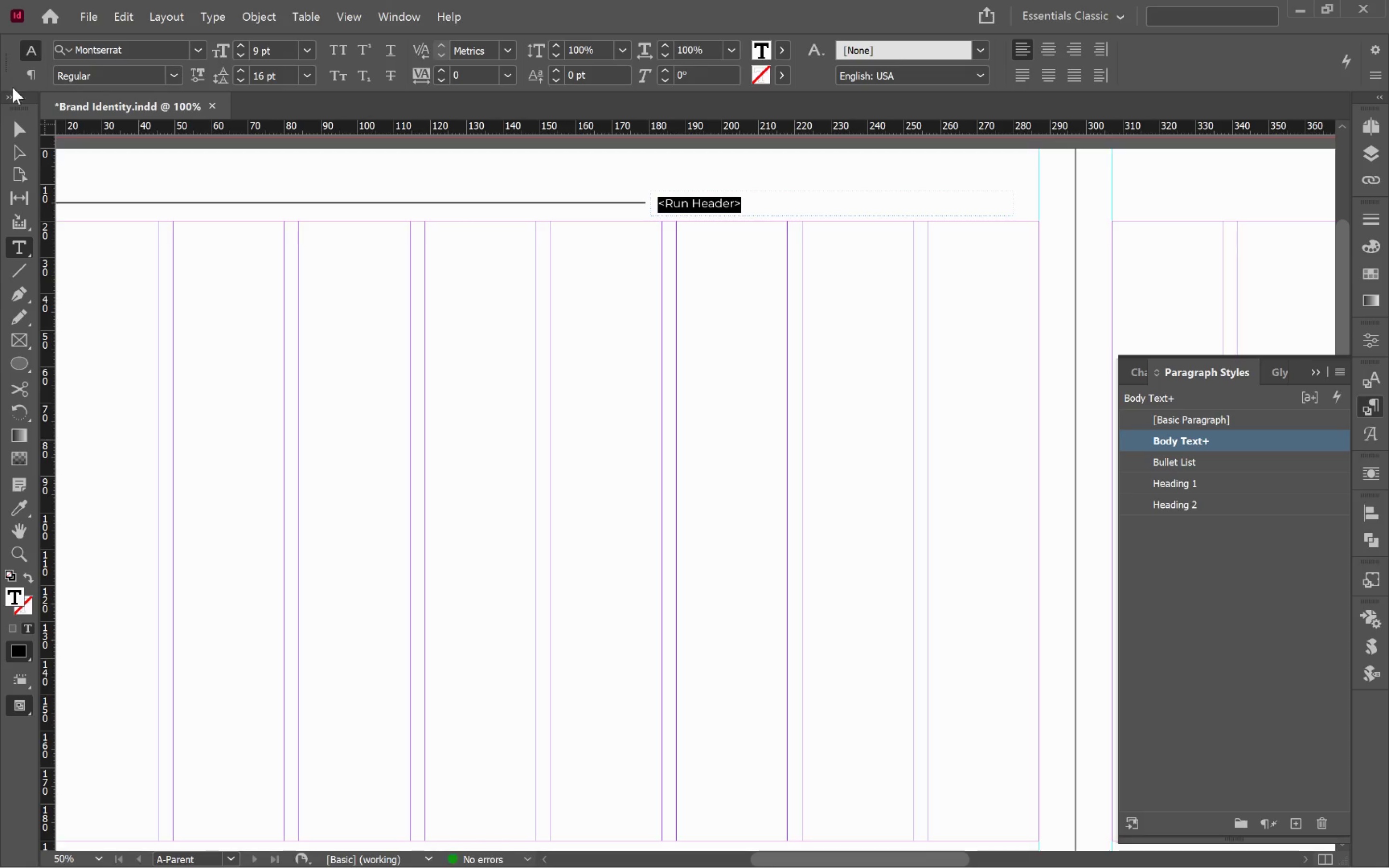 
left_click([21, 134])
 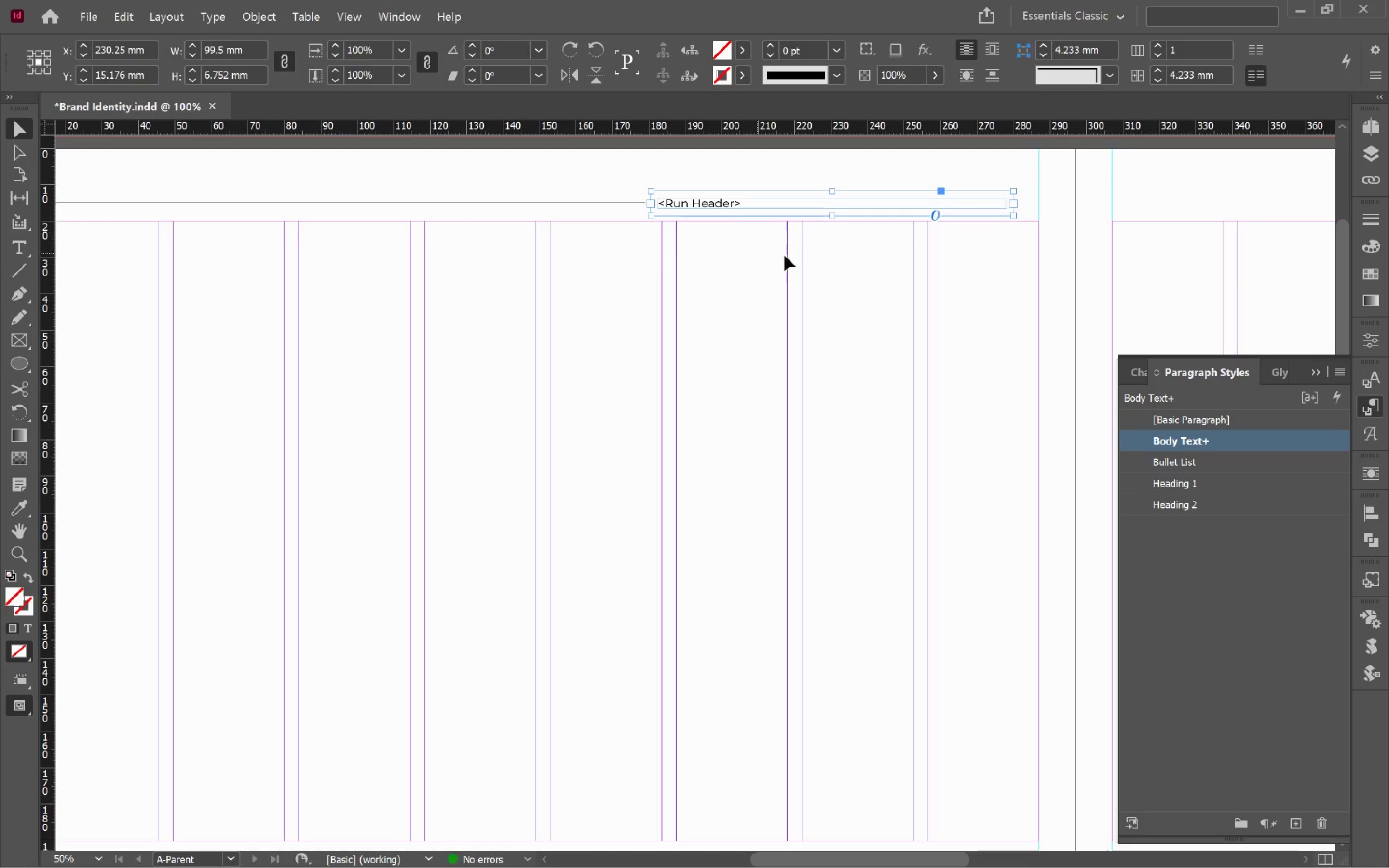 
left_click([815, 258])
 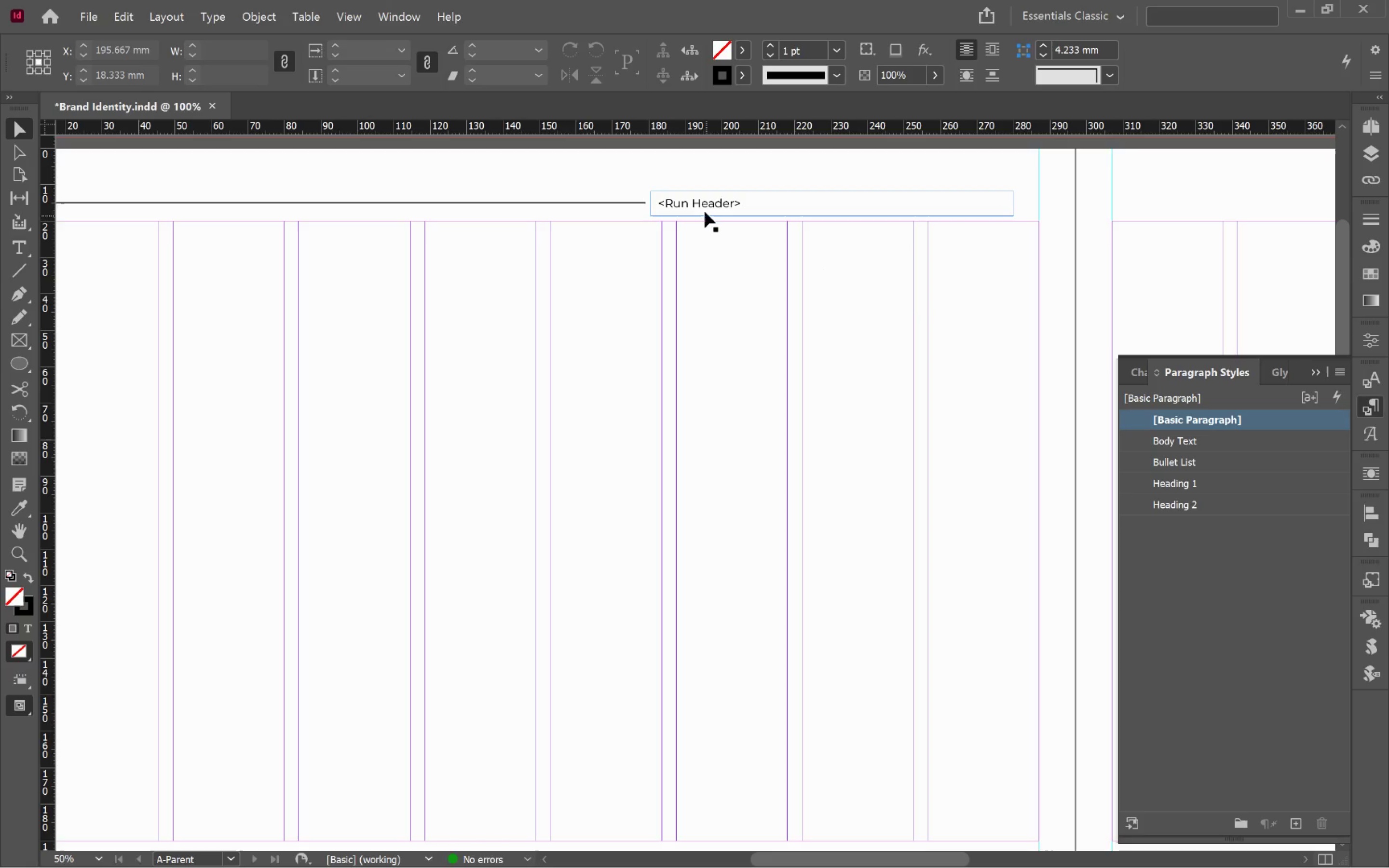 
left_click([689, 202])
 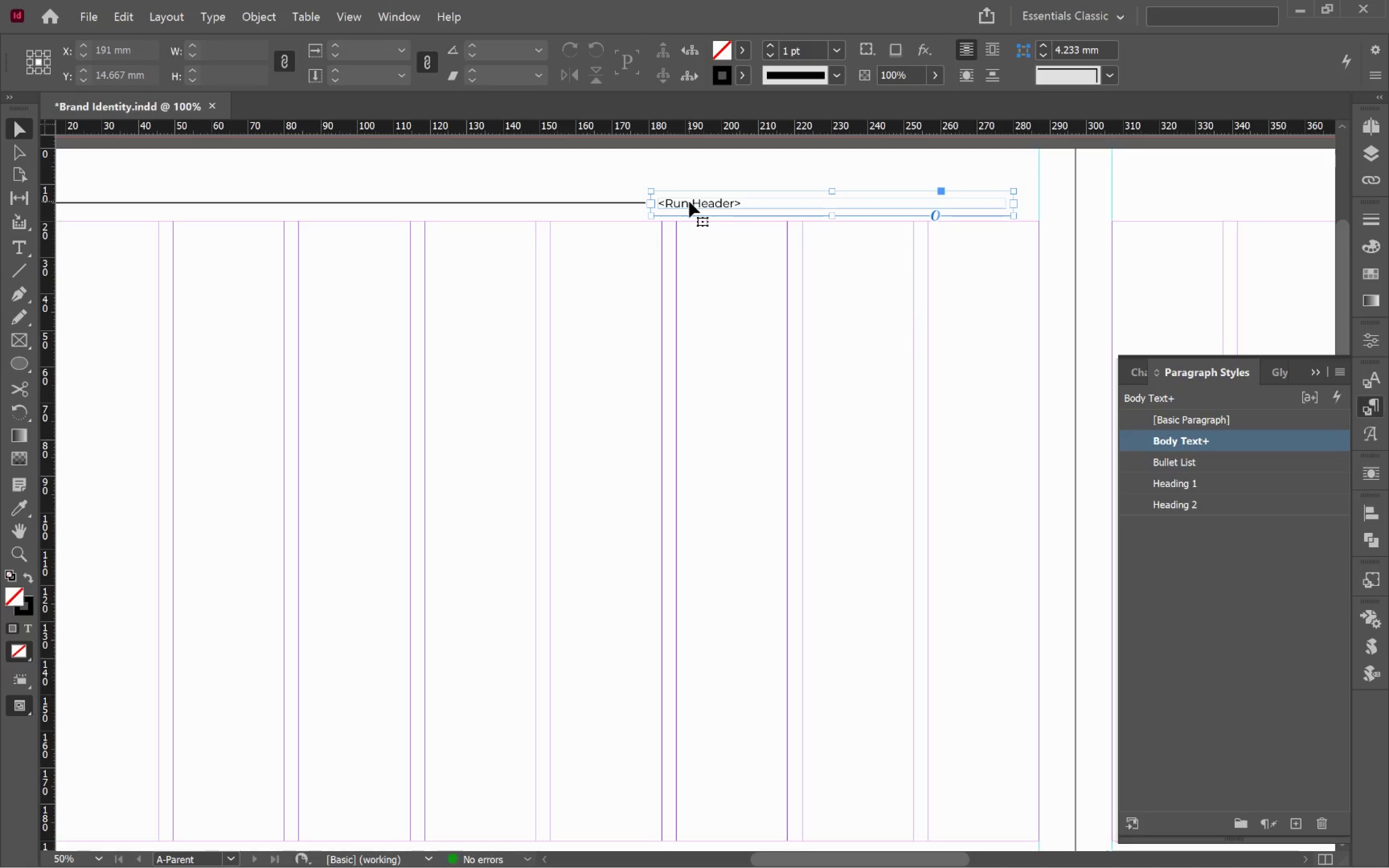 
hold_key(key=AltLeft, duration=0.81)
scroll: coordinate [684, 199], scroll_direction: up, amount: 4.0
 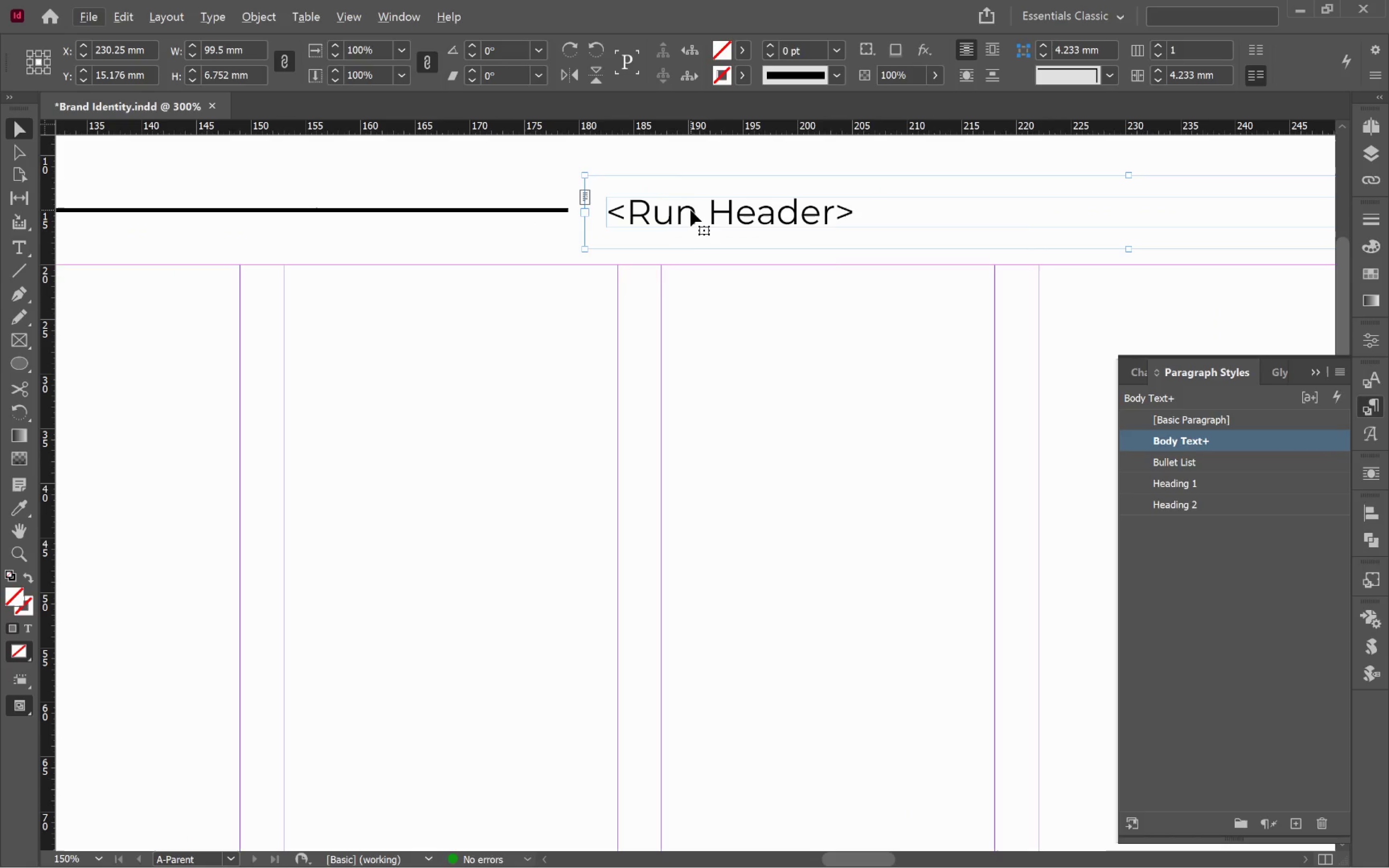 
left_click_drag(start_coordinate=[691, 211], to_coordinate=[692, 208])
 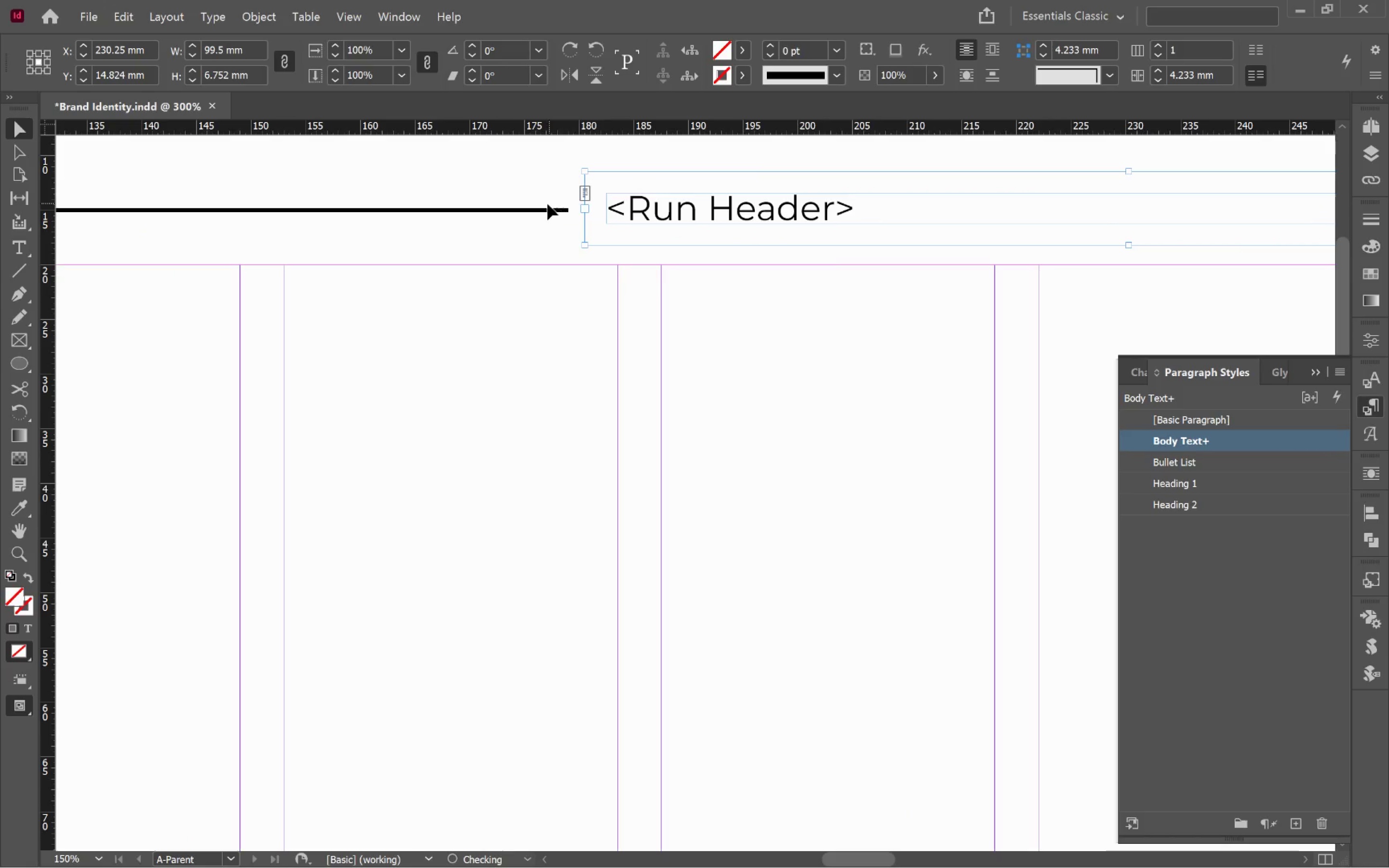 
hold_key(key=ShiftLeft, duration=3.79)
left_click([544, 214])
 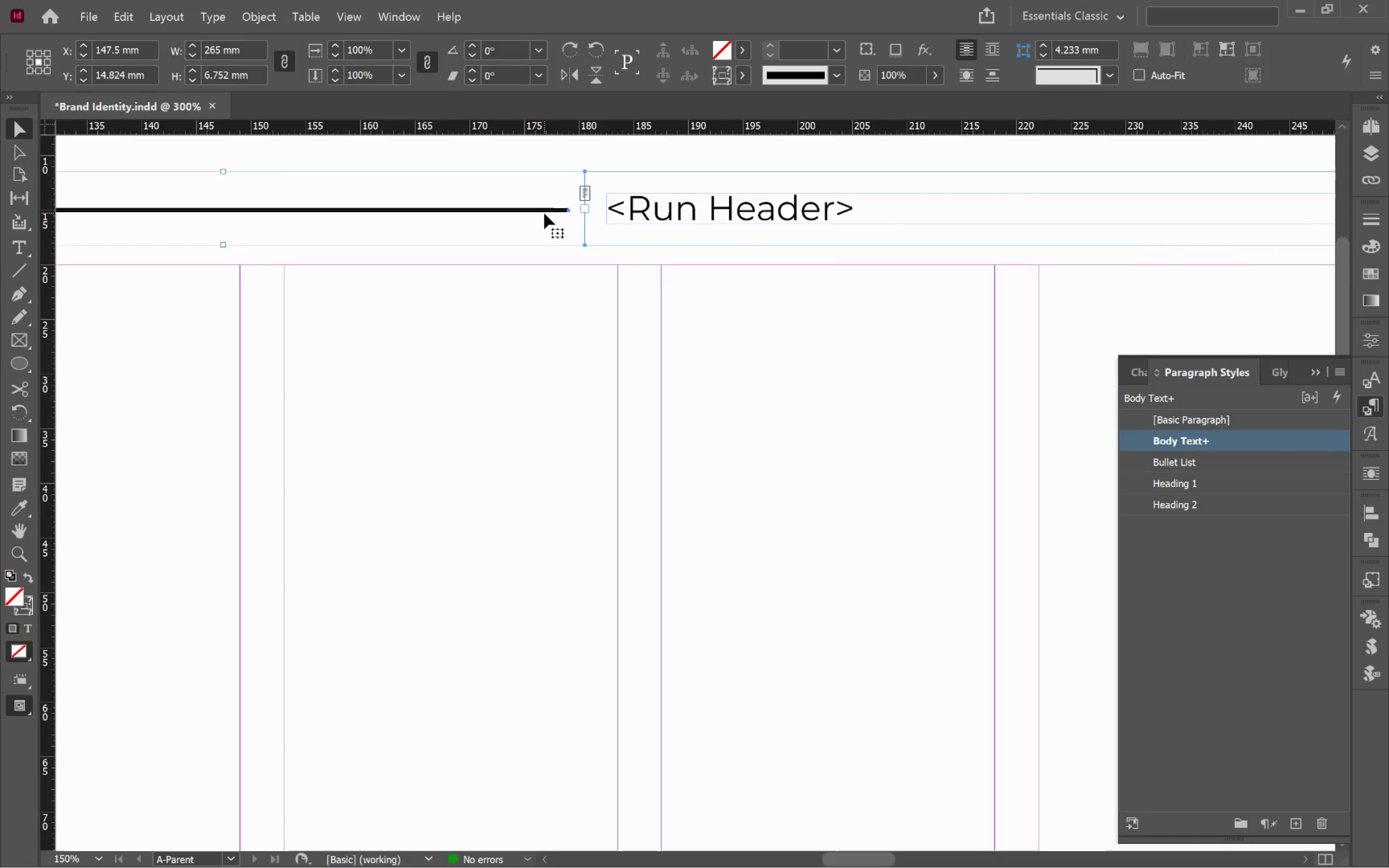 
left_click([544, 213])
 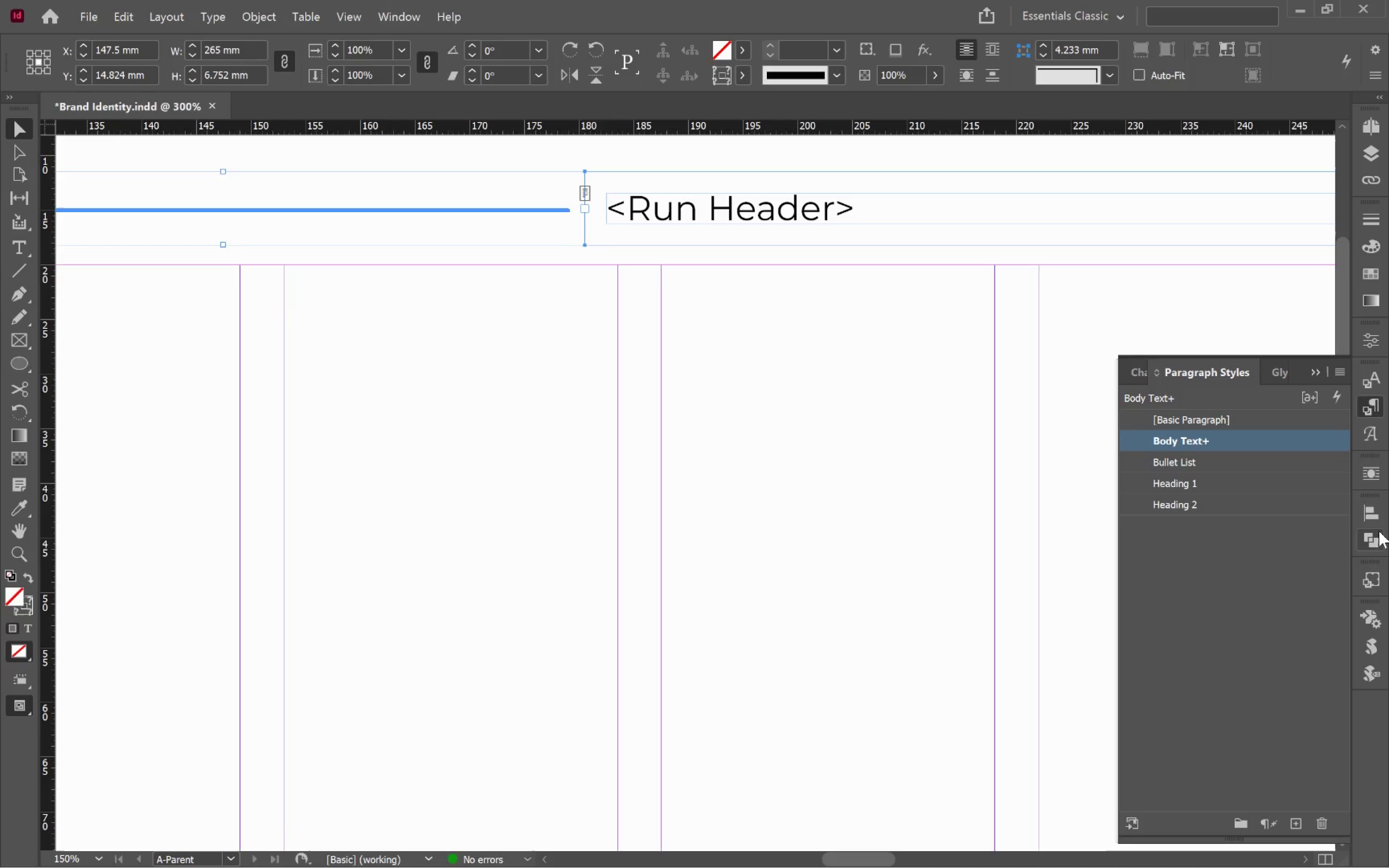 
left_click([1371, 513])
 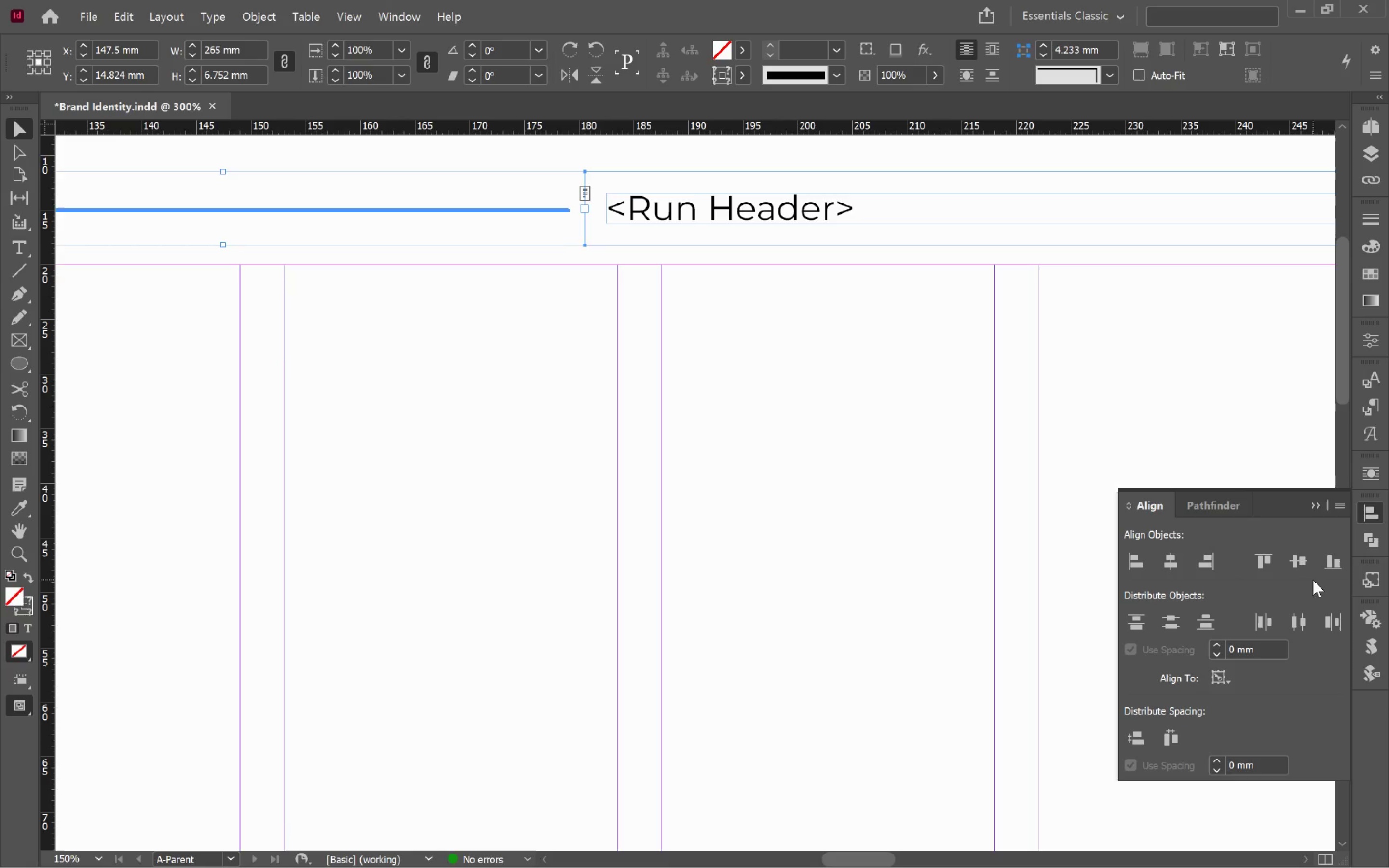 
left_click([1301, 569])
 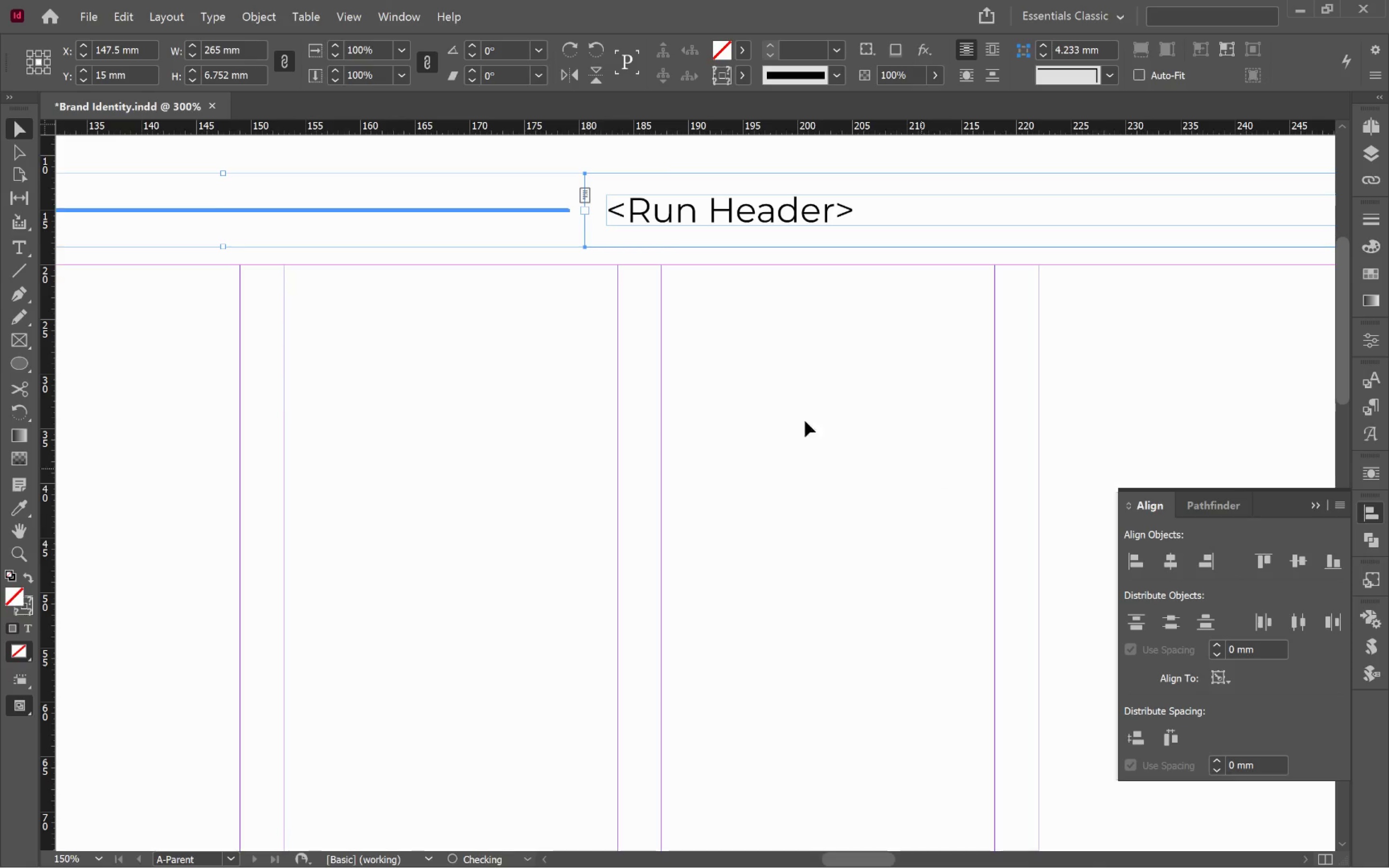 
left_click([770, 407])
 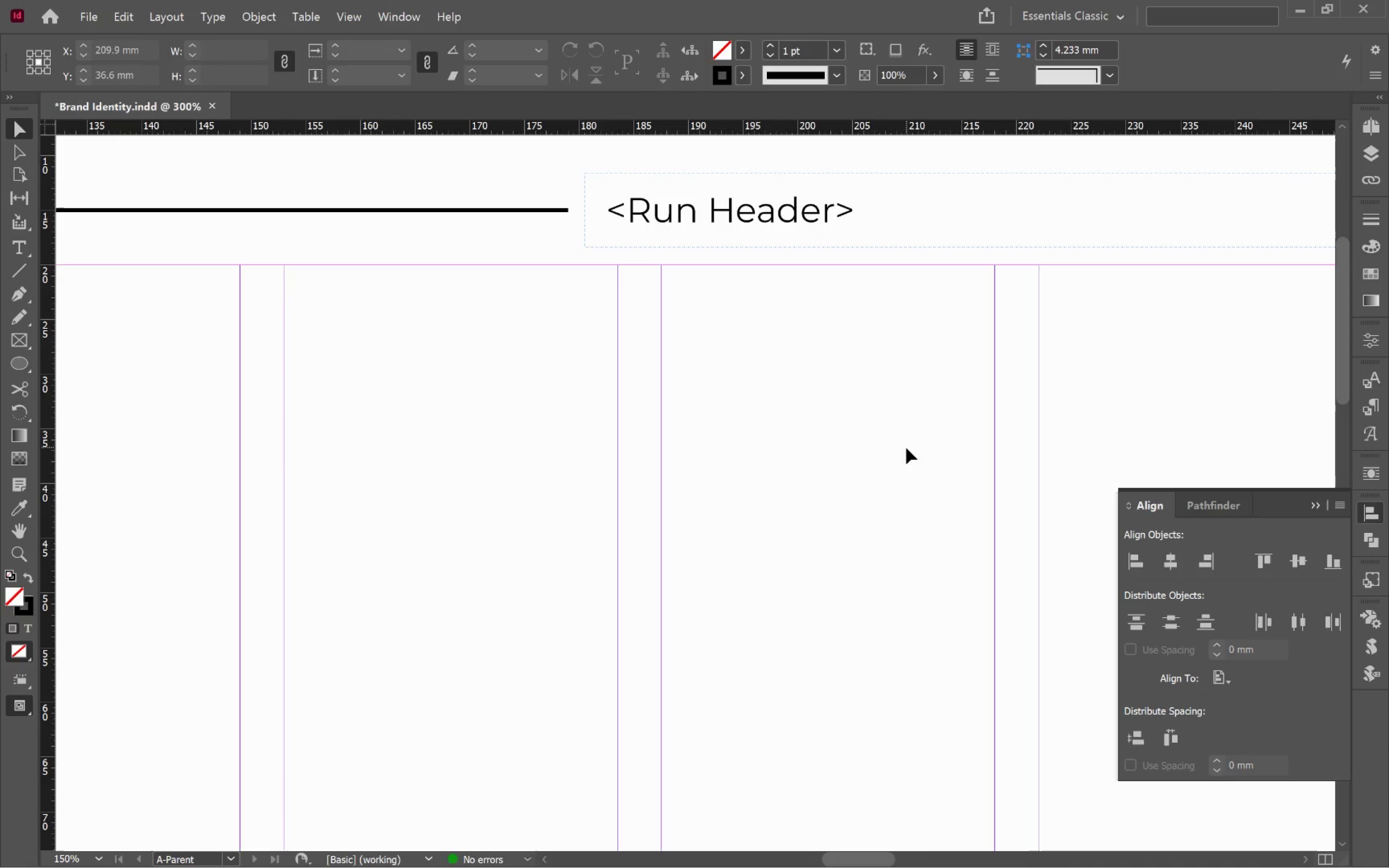 
hold_key(key=AltLeft, duration=0.44)
scroll: coordinate [907, 448], scroll_direction: down, amount: 1.0
 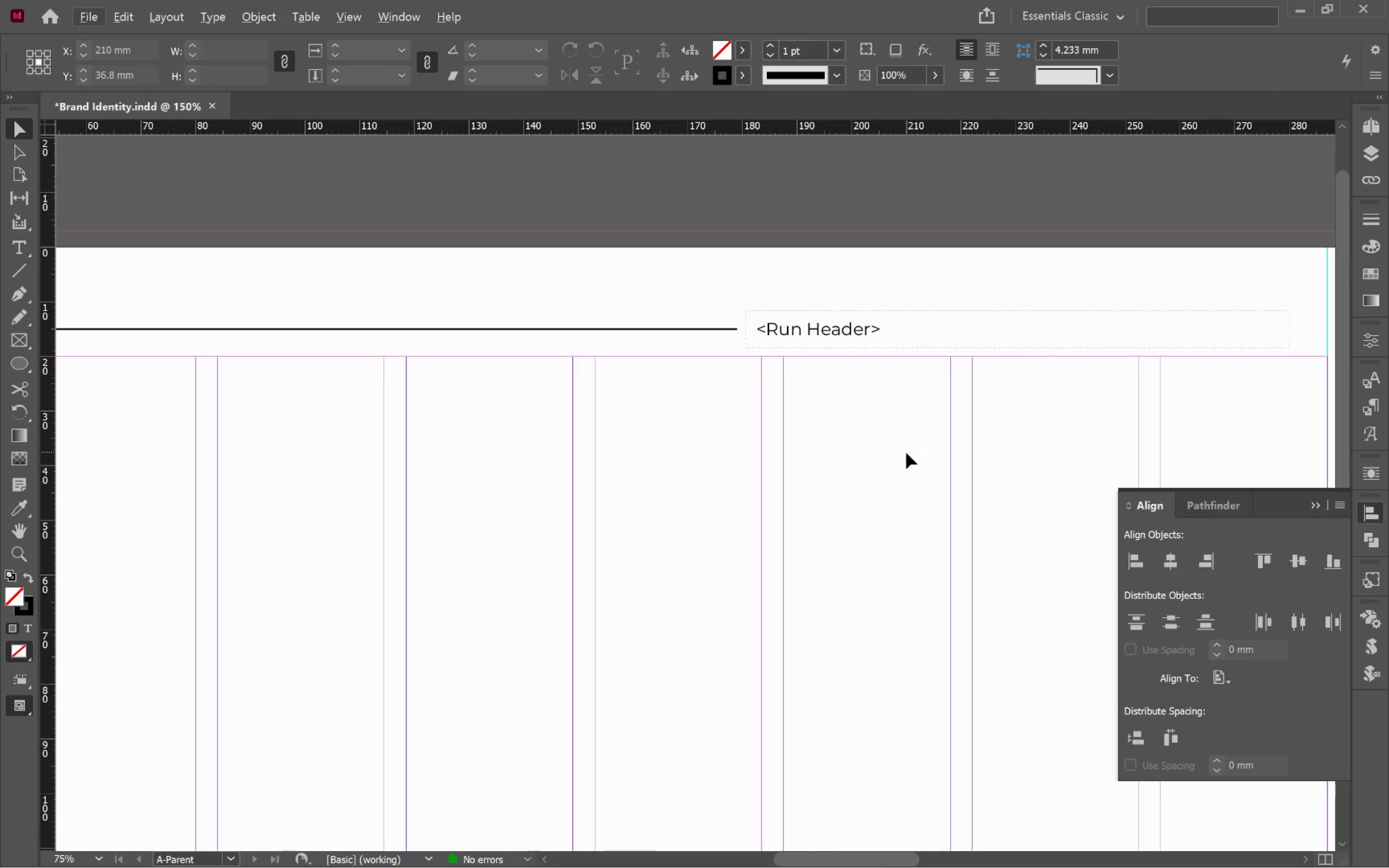 
key(Control+S)
 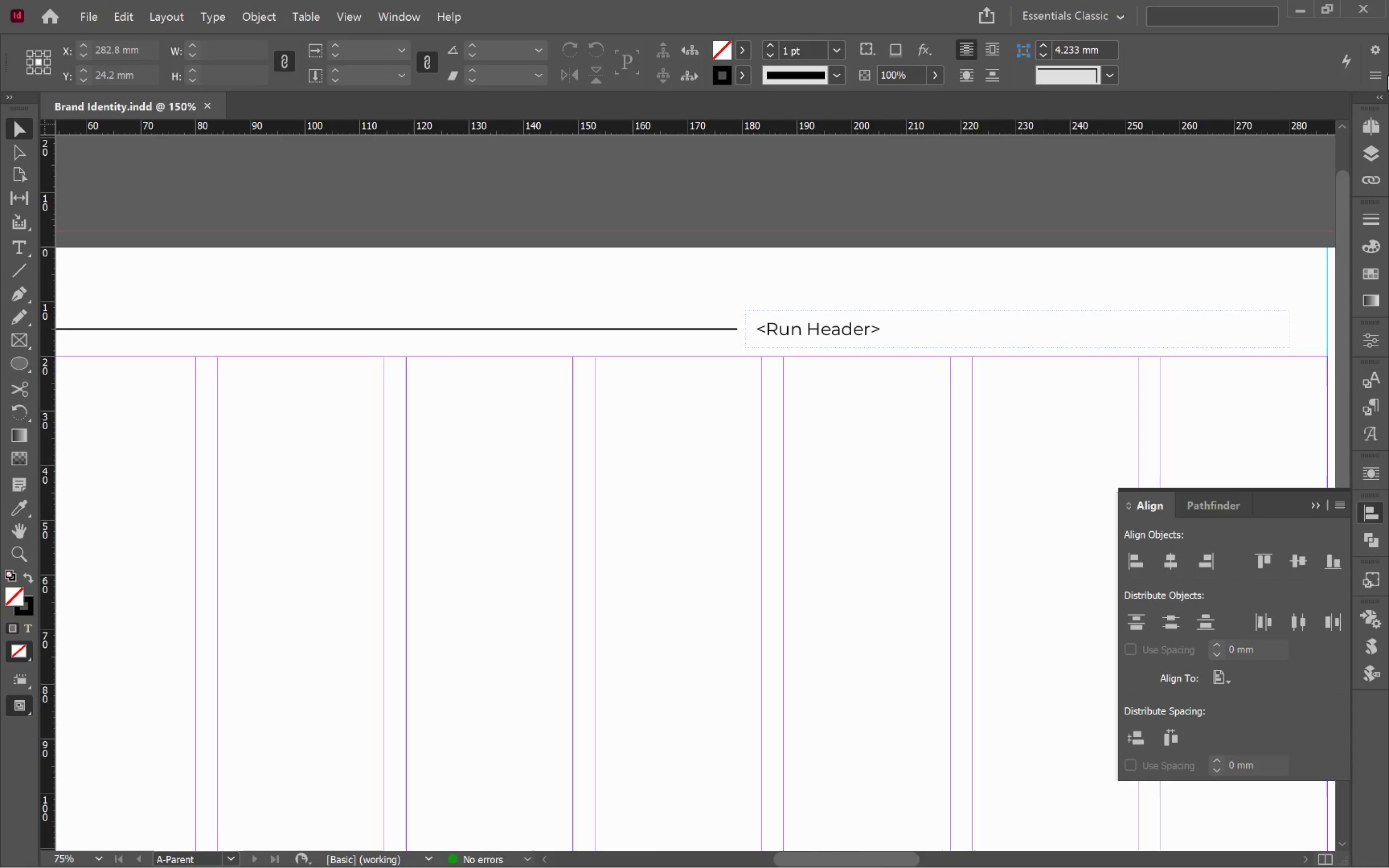 
left_click([1374, 117])
 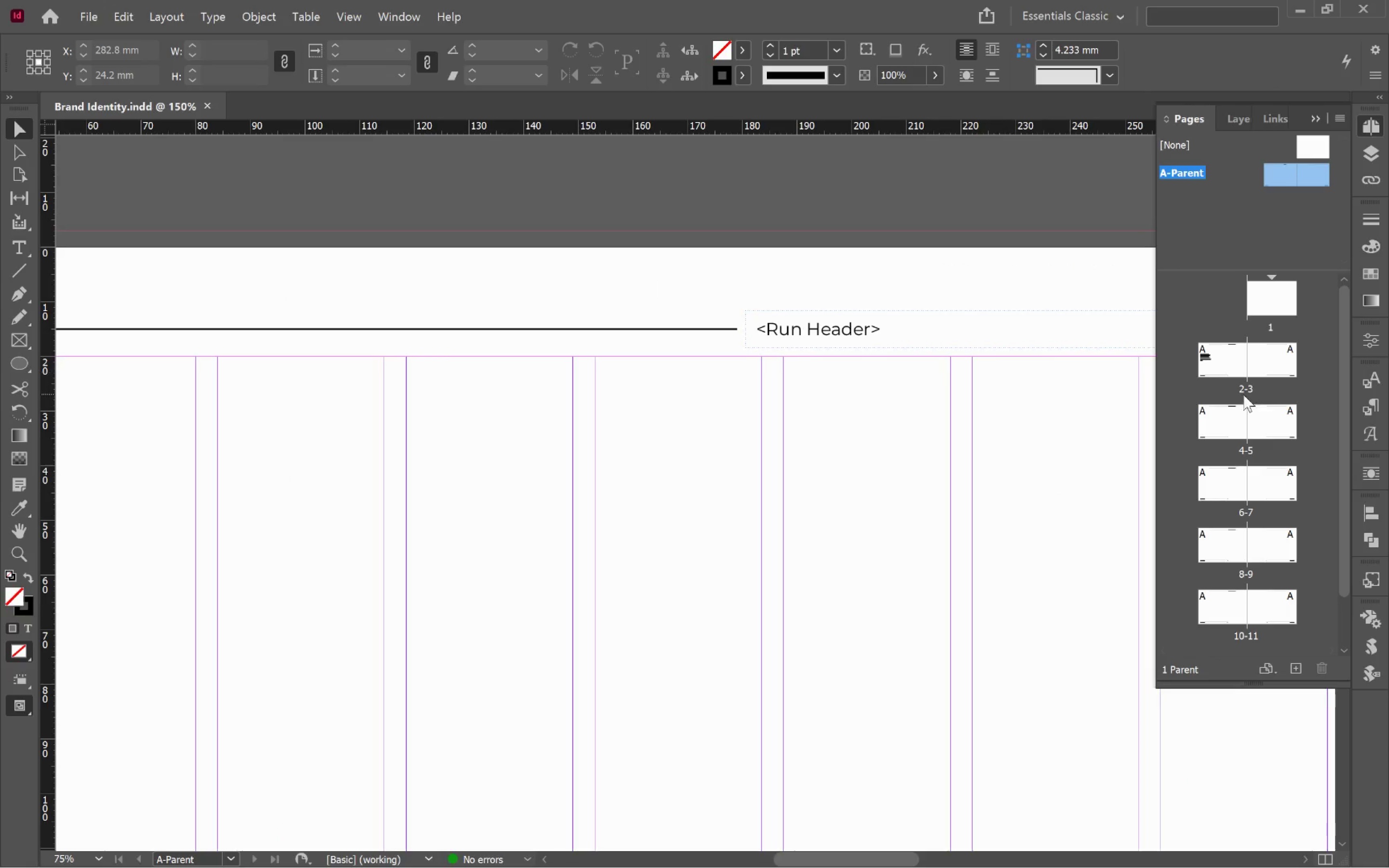 
double_click([1220, 353])
 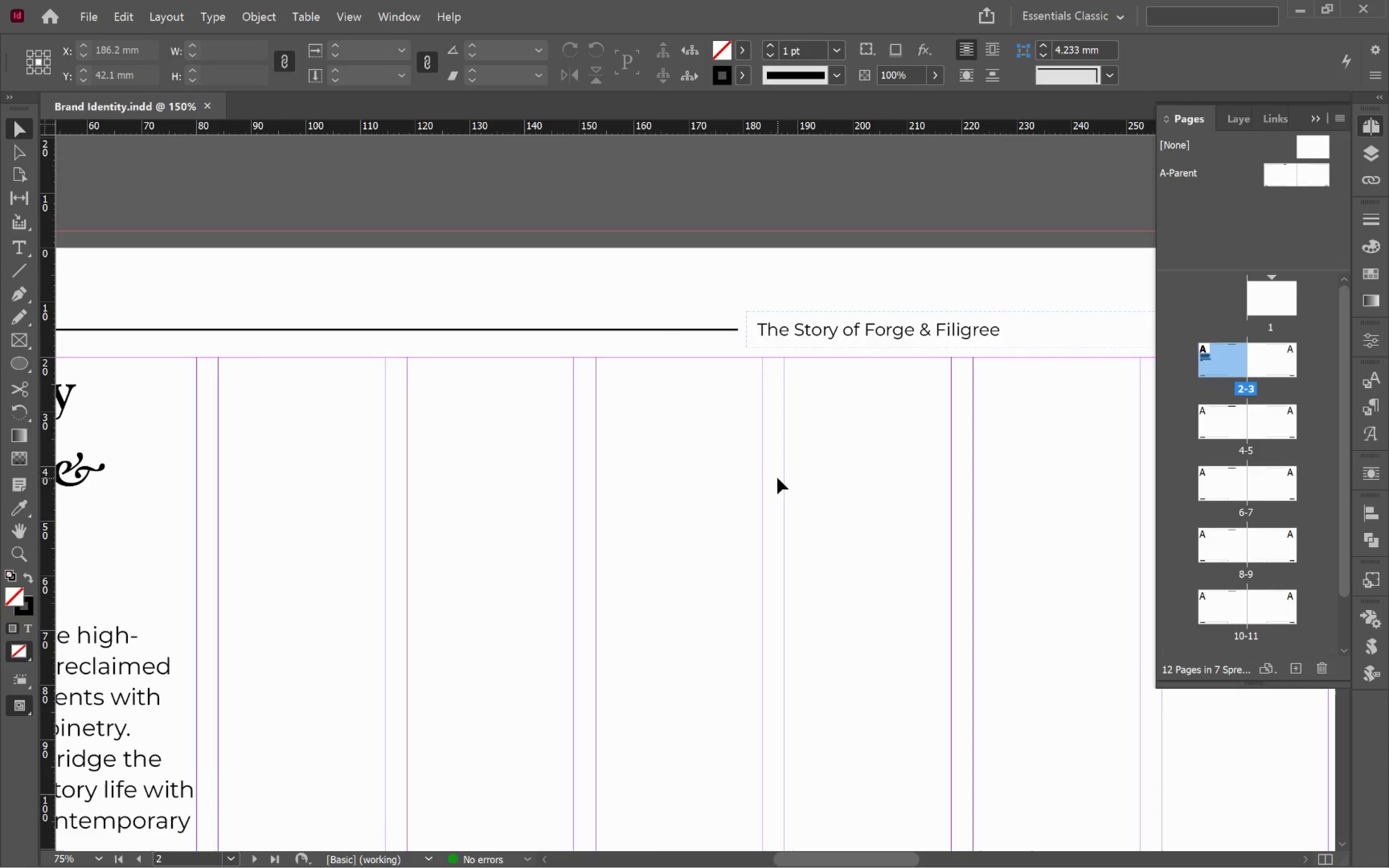 
left_click([781, 474])
 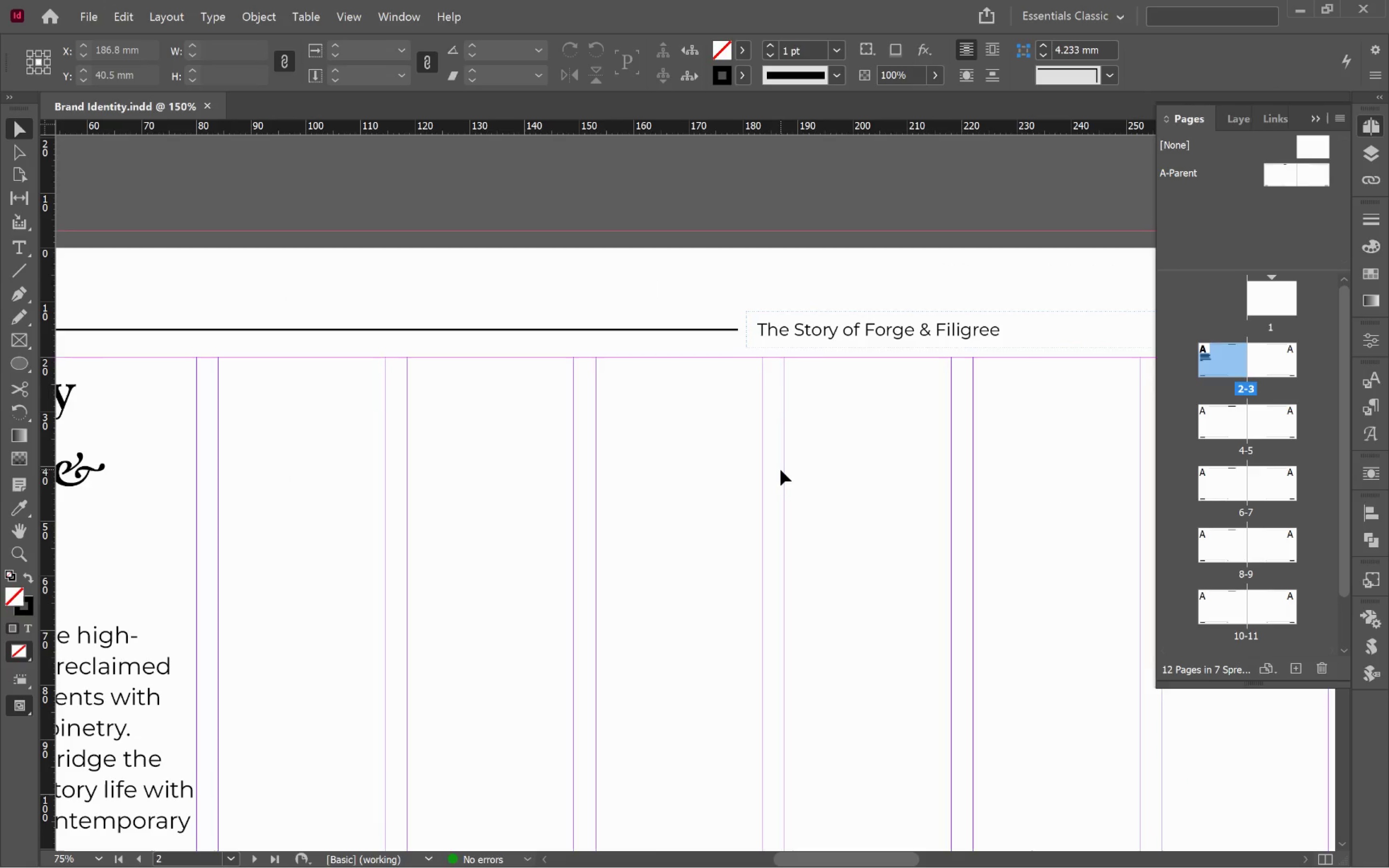 
key(W)
 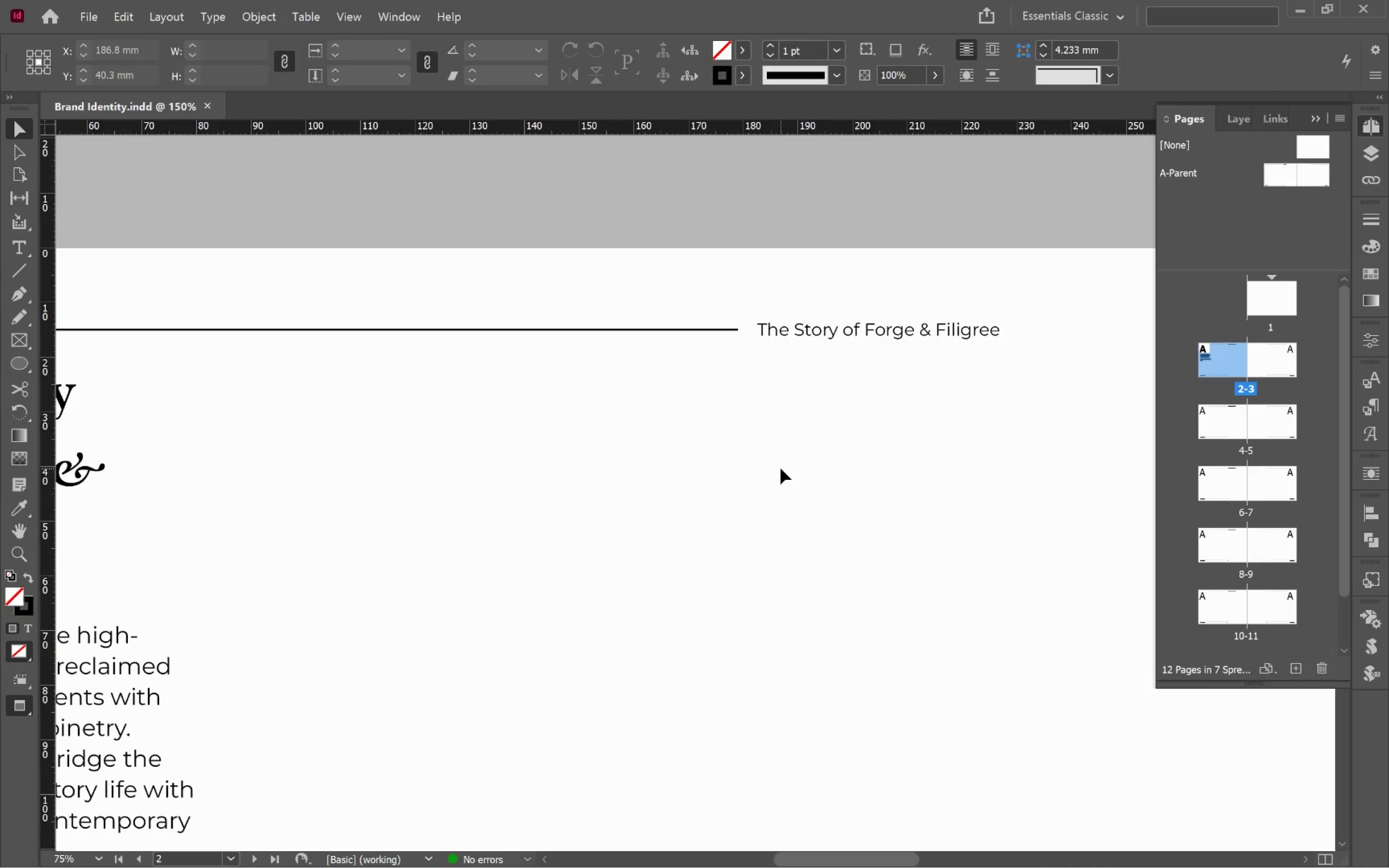 
hold_key(key=AltLeft, duration=0.83)
scroll: coordinate [780, 468], scroll_direction: down, amount: 3.0
 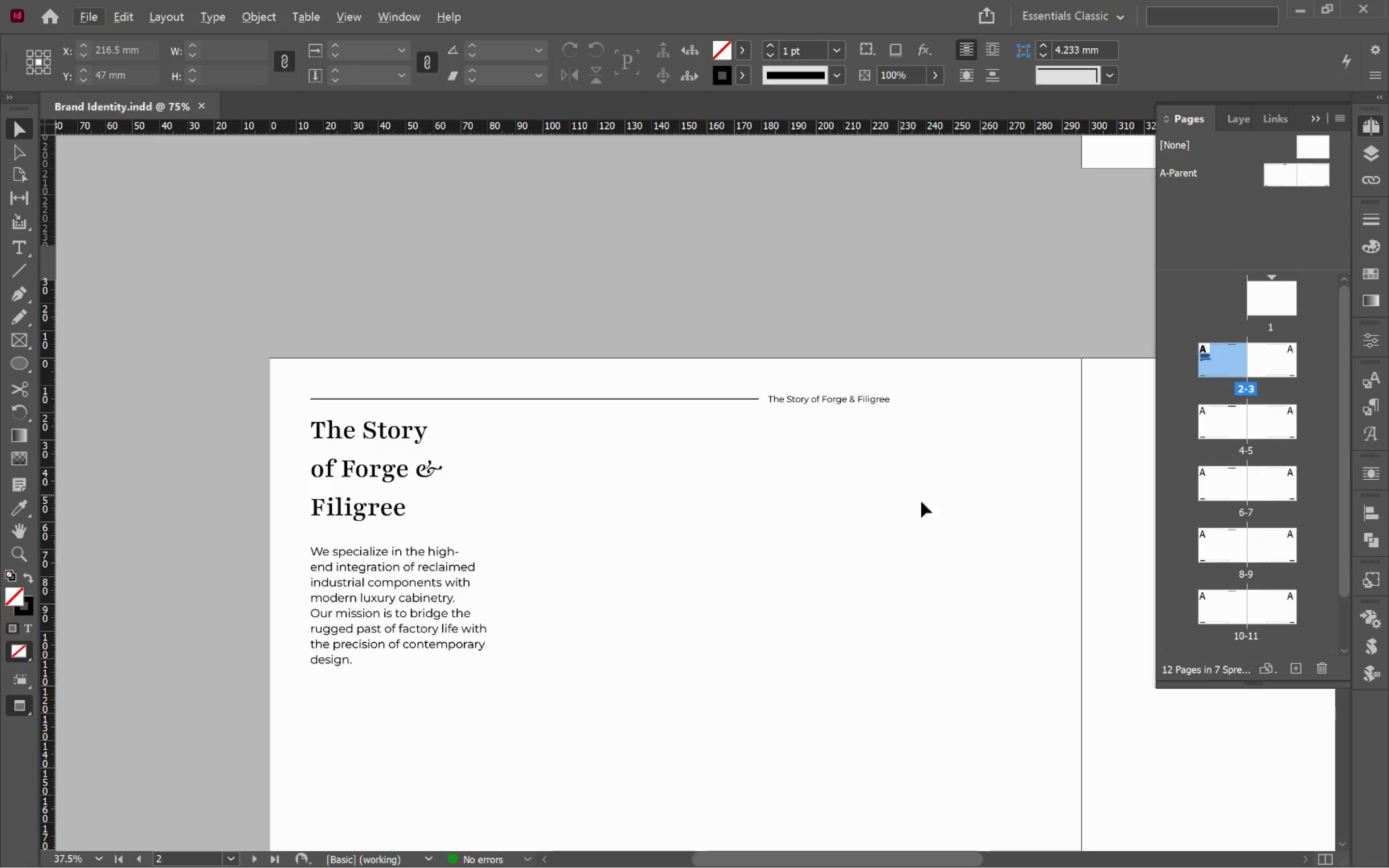 
hold_key(key=Space, duration=1.37)
 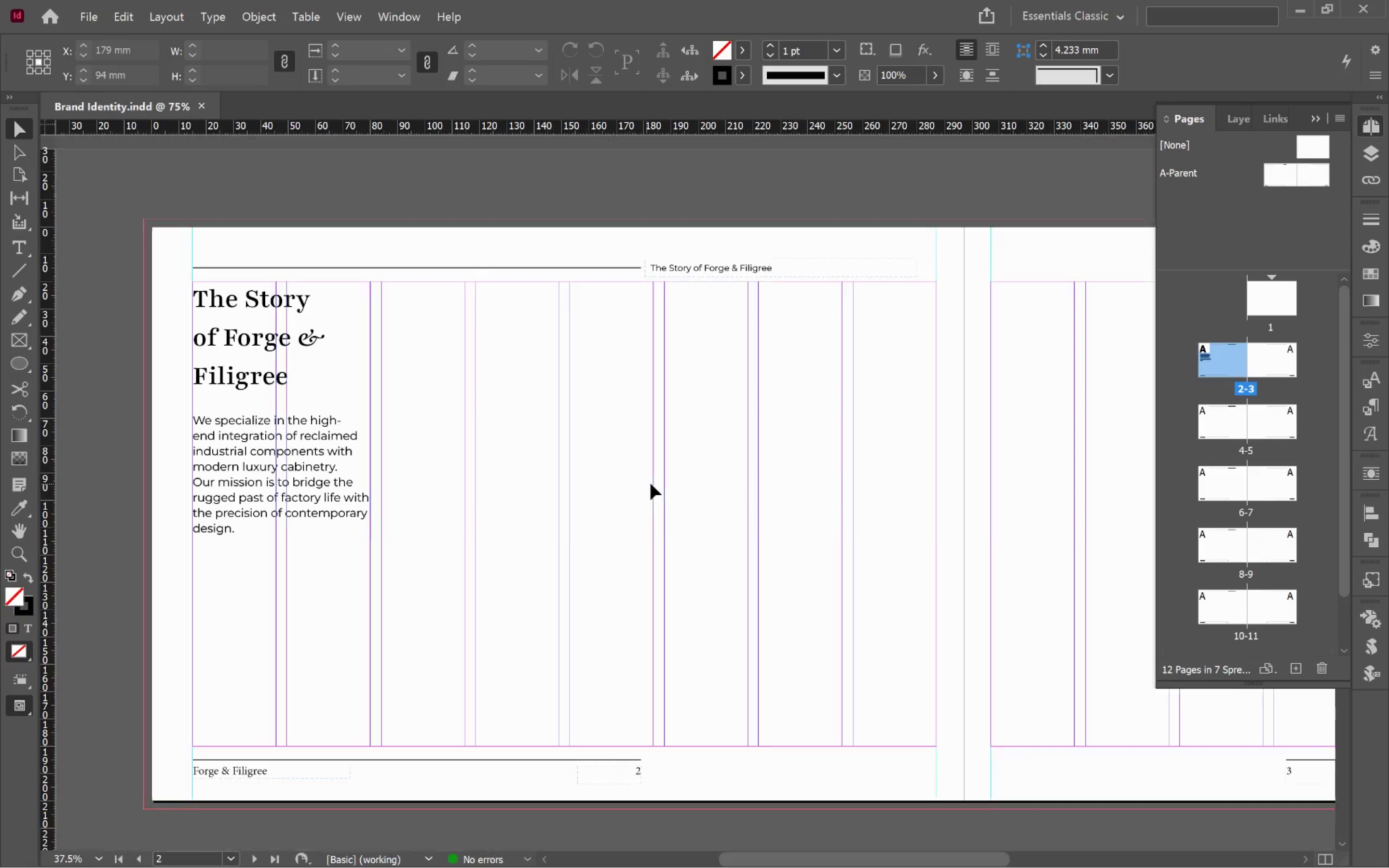 
left_click_drag(start_coordinate=[934, 505], to_coordinate=[817, 374])
 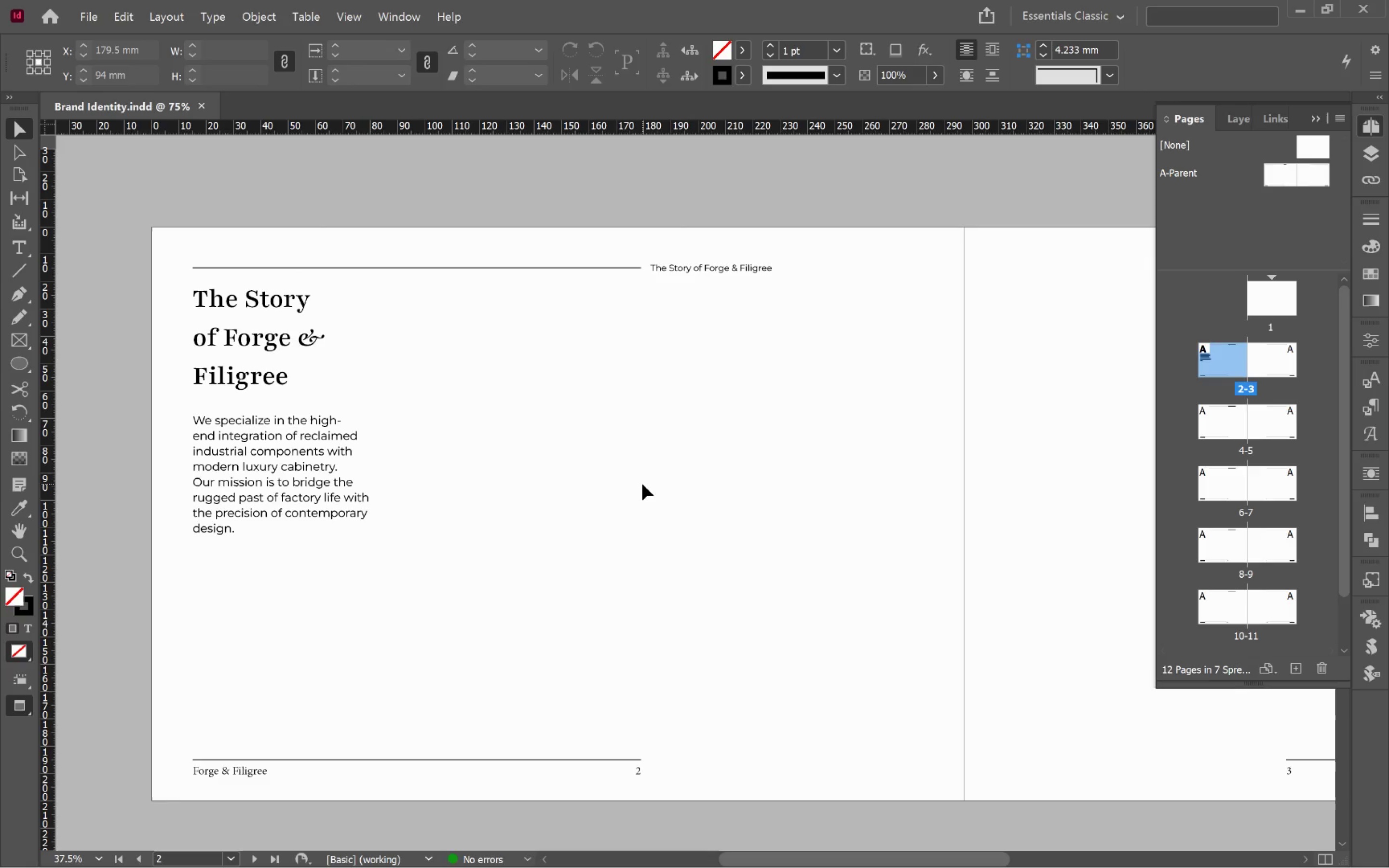 
left_click([641, 484])
 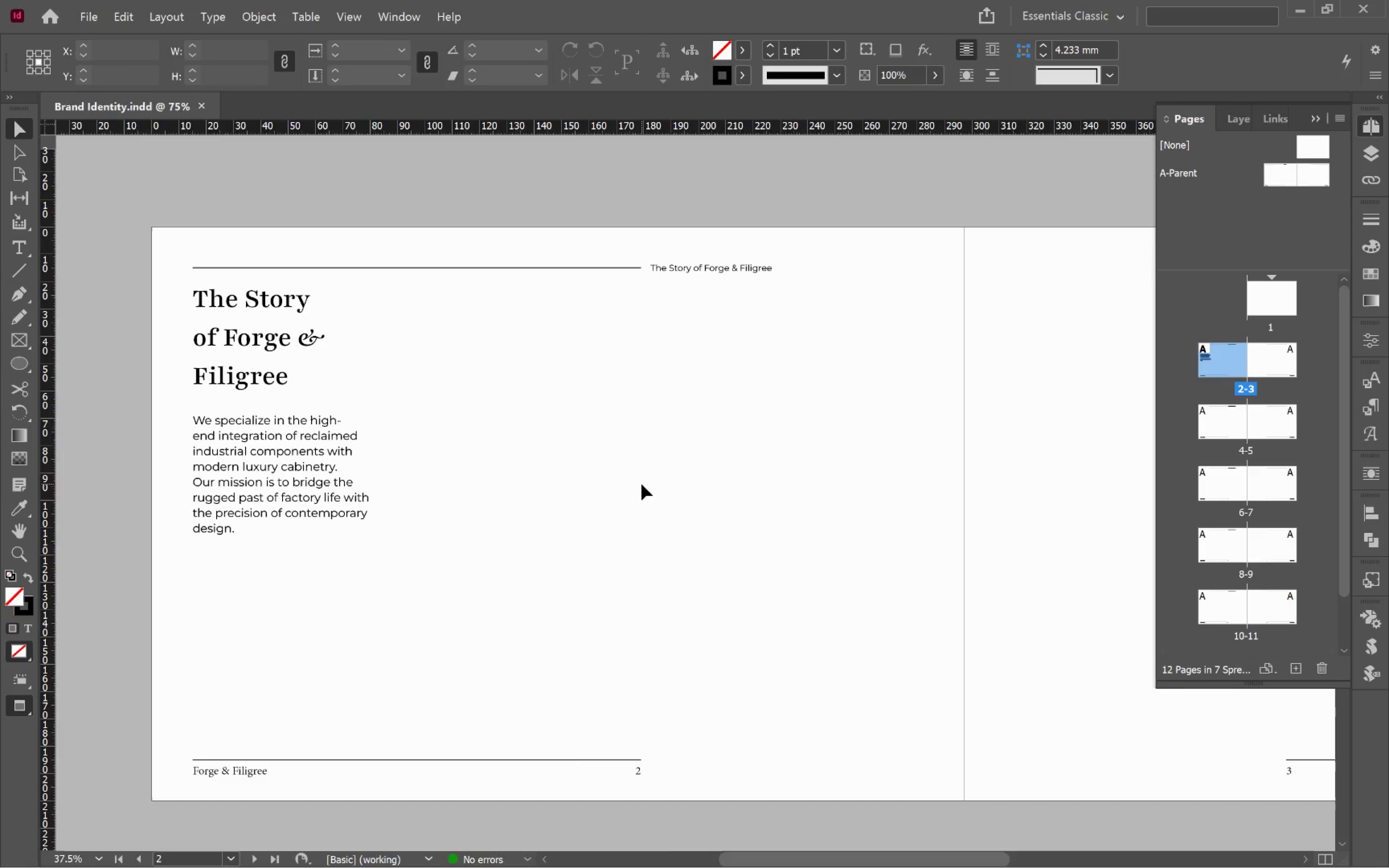 
key(W)
 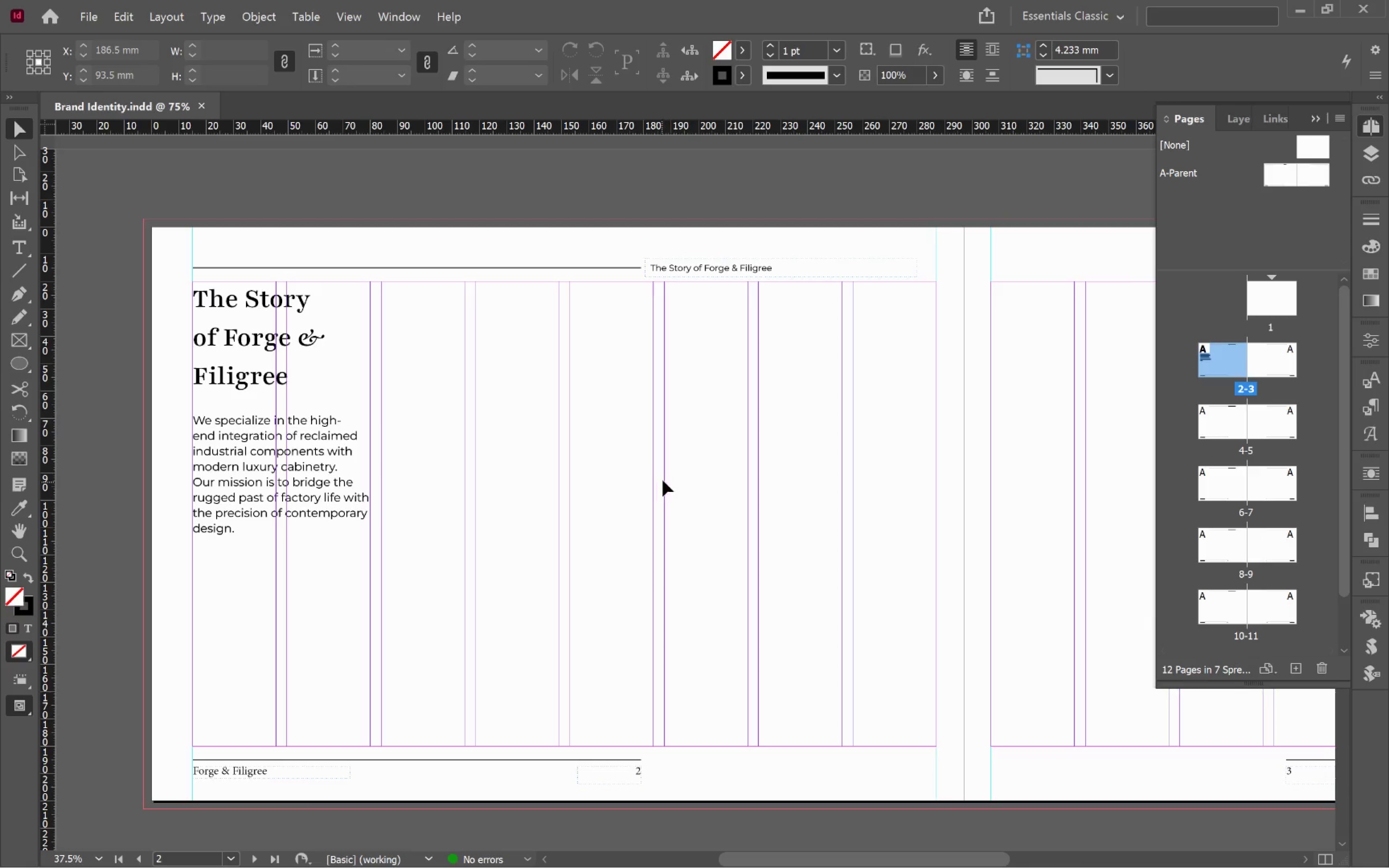 
left_click([667, 480])
 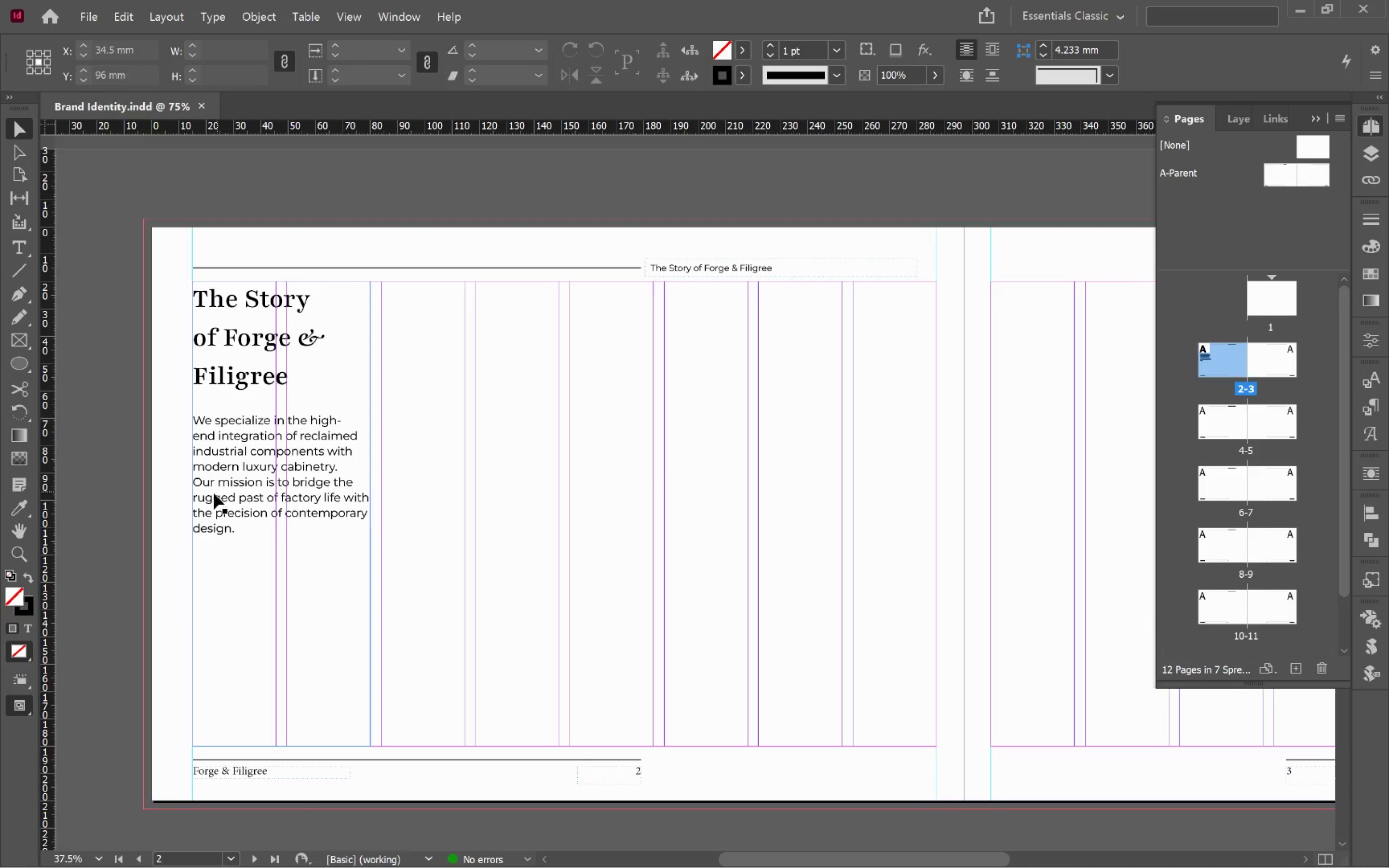 
left_click([245, 482])
 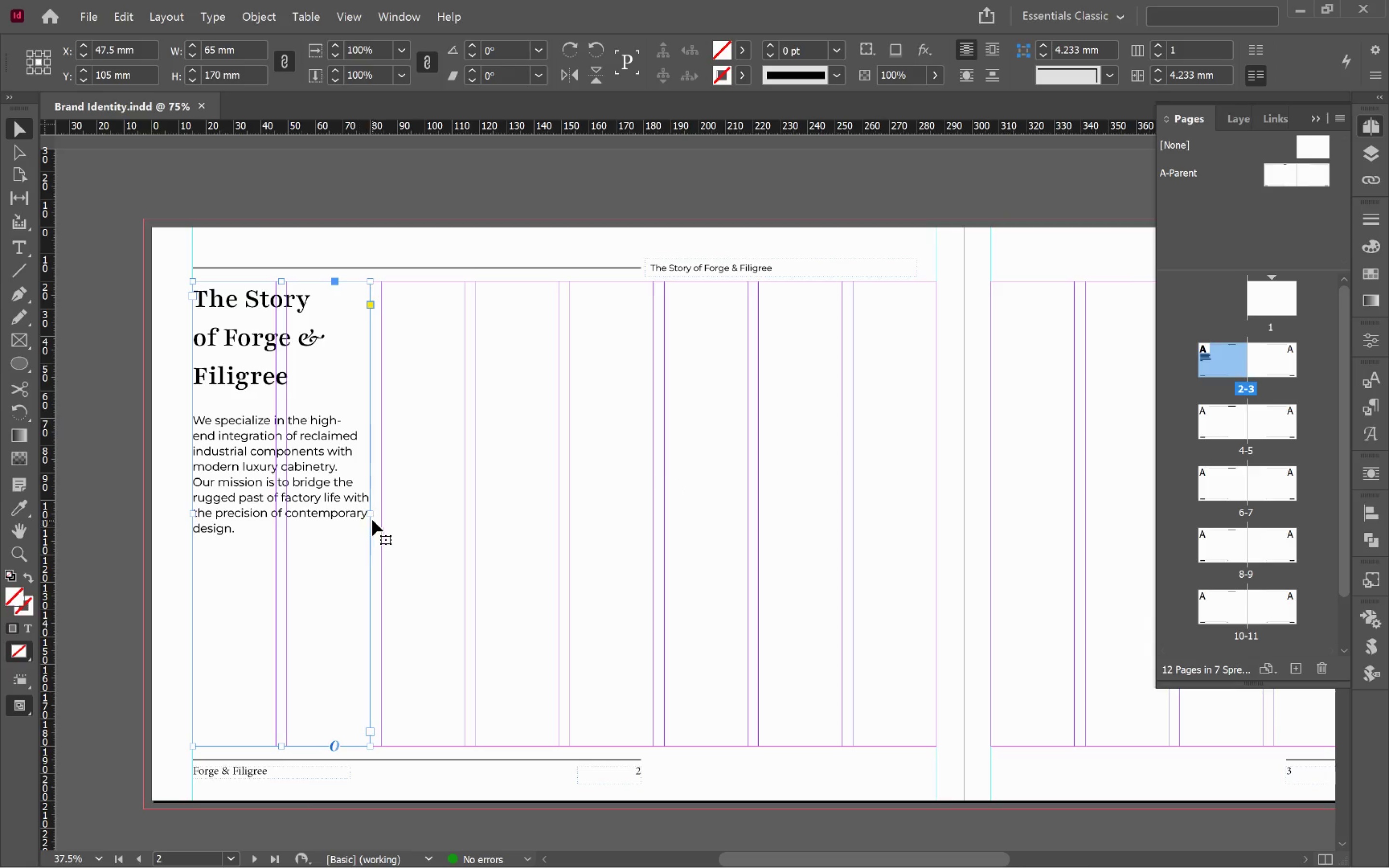 
left_click_drag(start_coordinate=[371, 515], to_coordinate=[463, 511])
 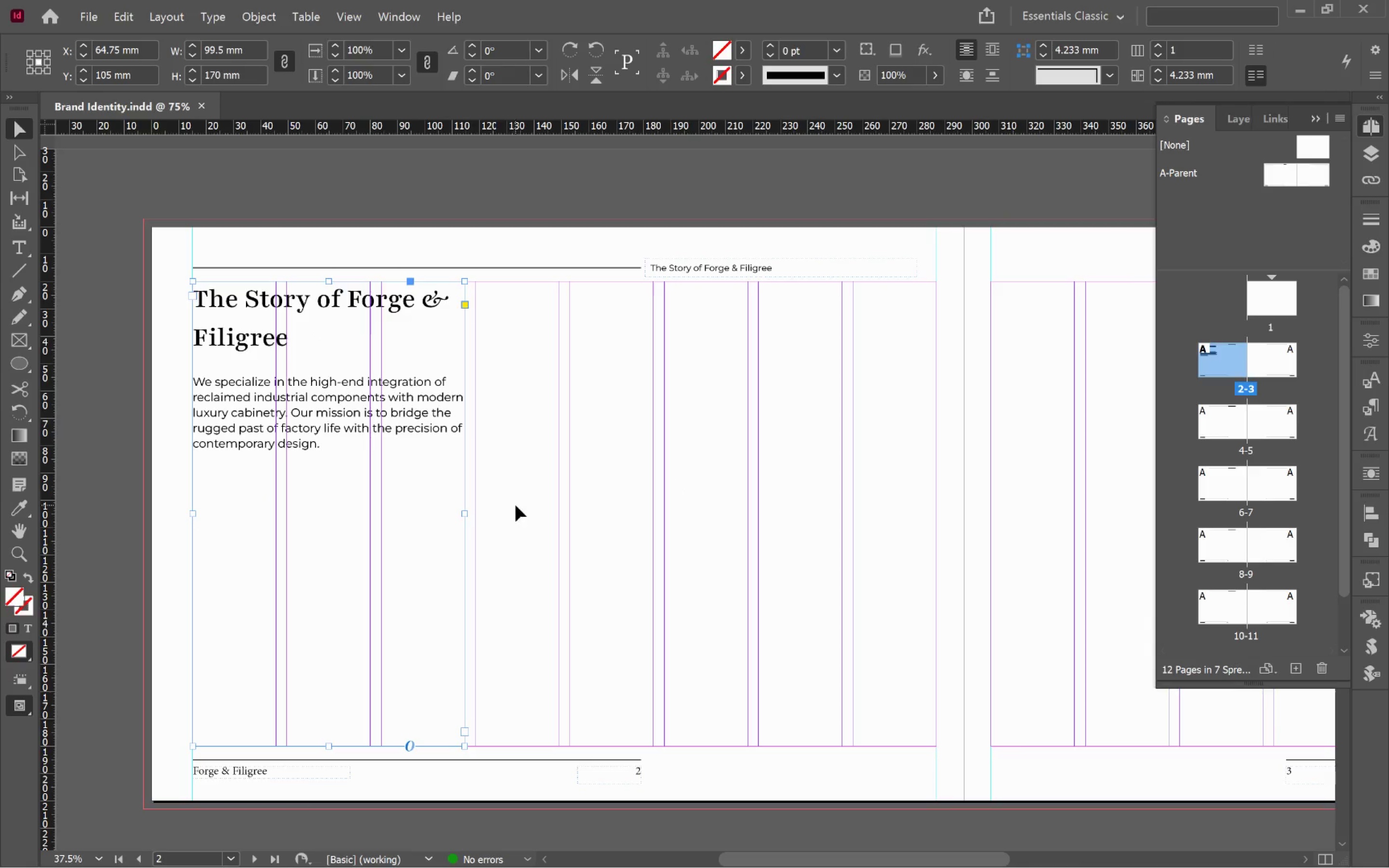 
left_click([526, 504])
 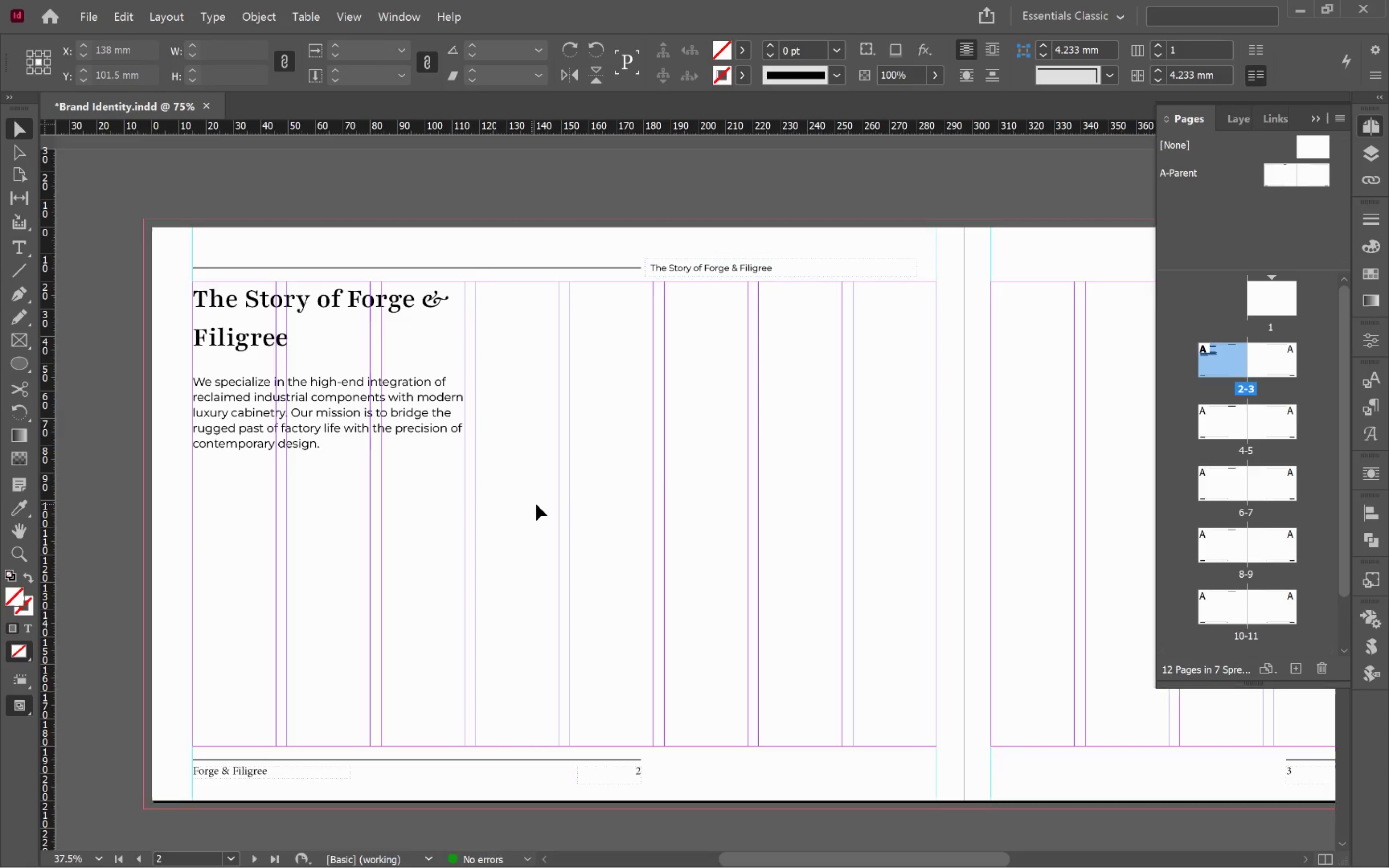 
type(ww)
 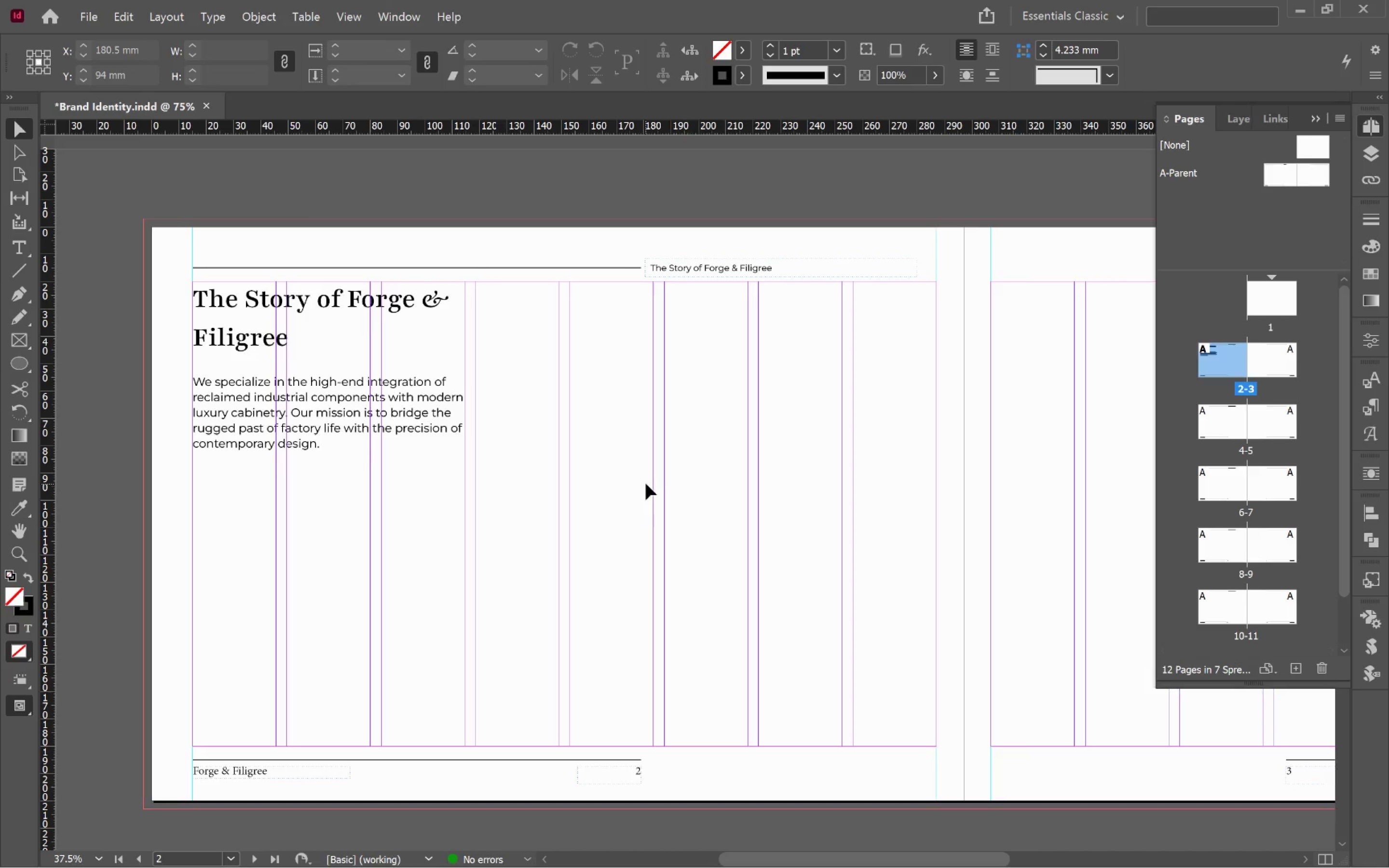 
left_click([646, 484])
 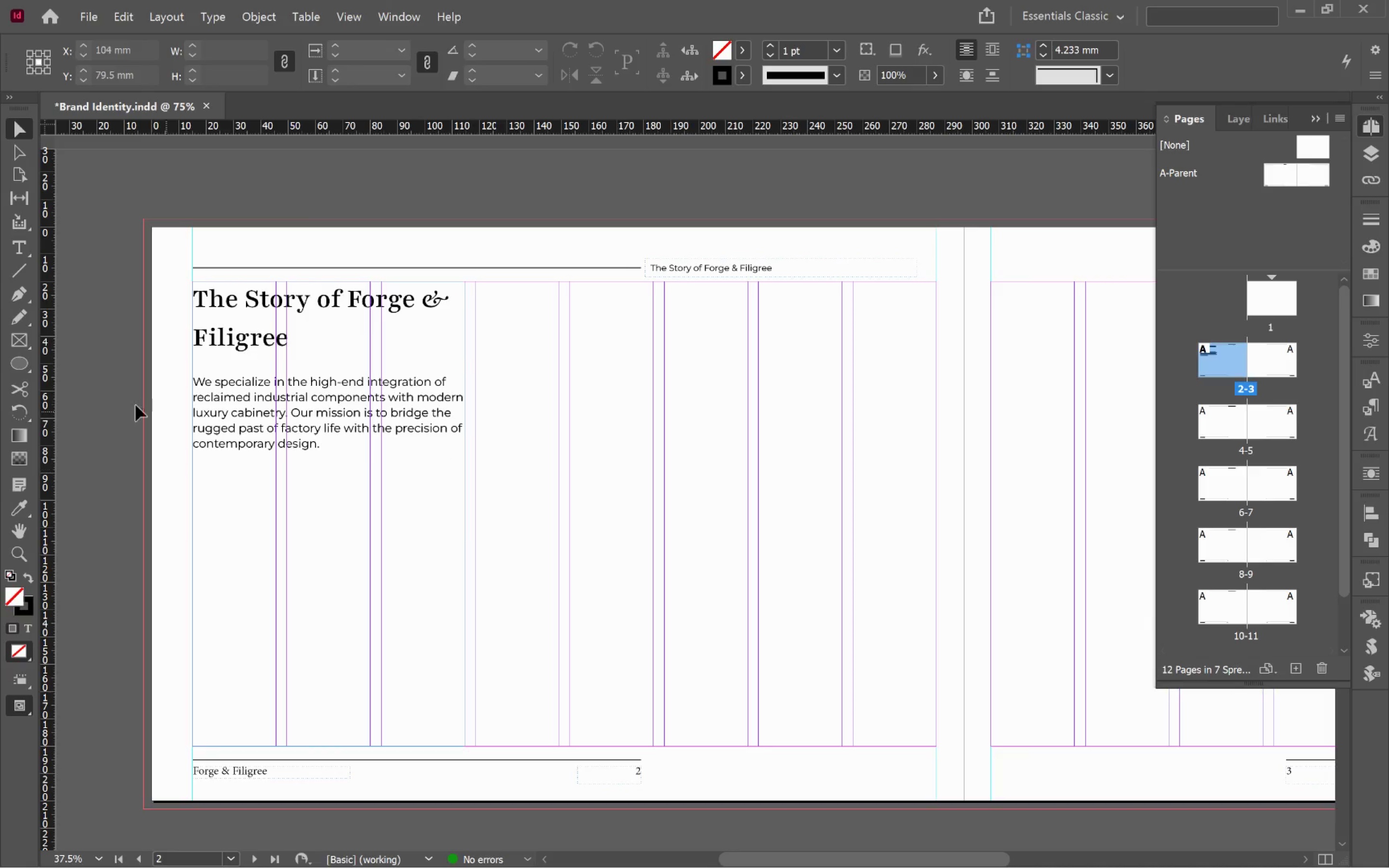 
left_click([15, 342])
 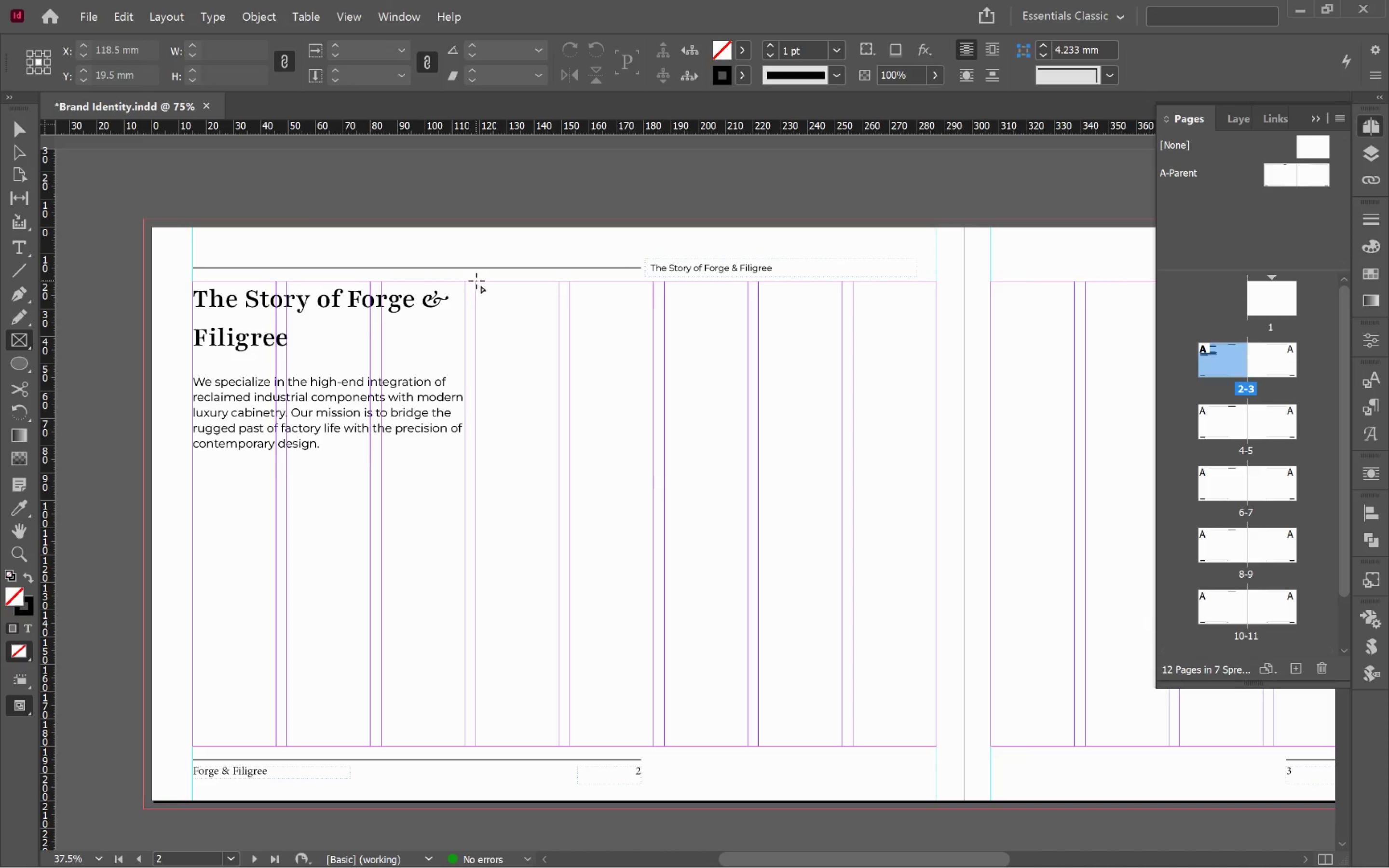 
left_click_drag(start_coordinate=[476, 281], to_coordinate=[935, 746])
 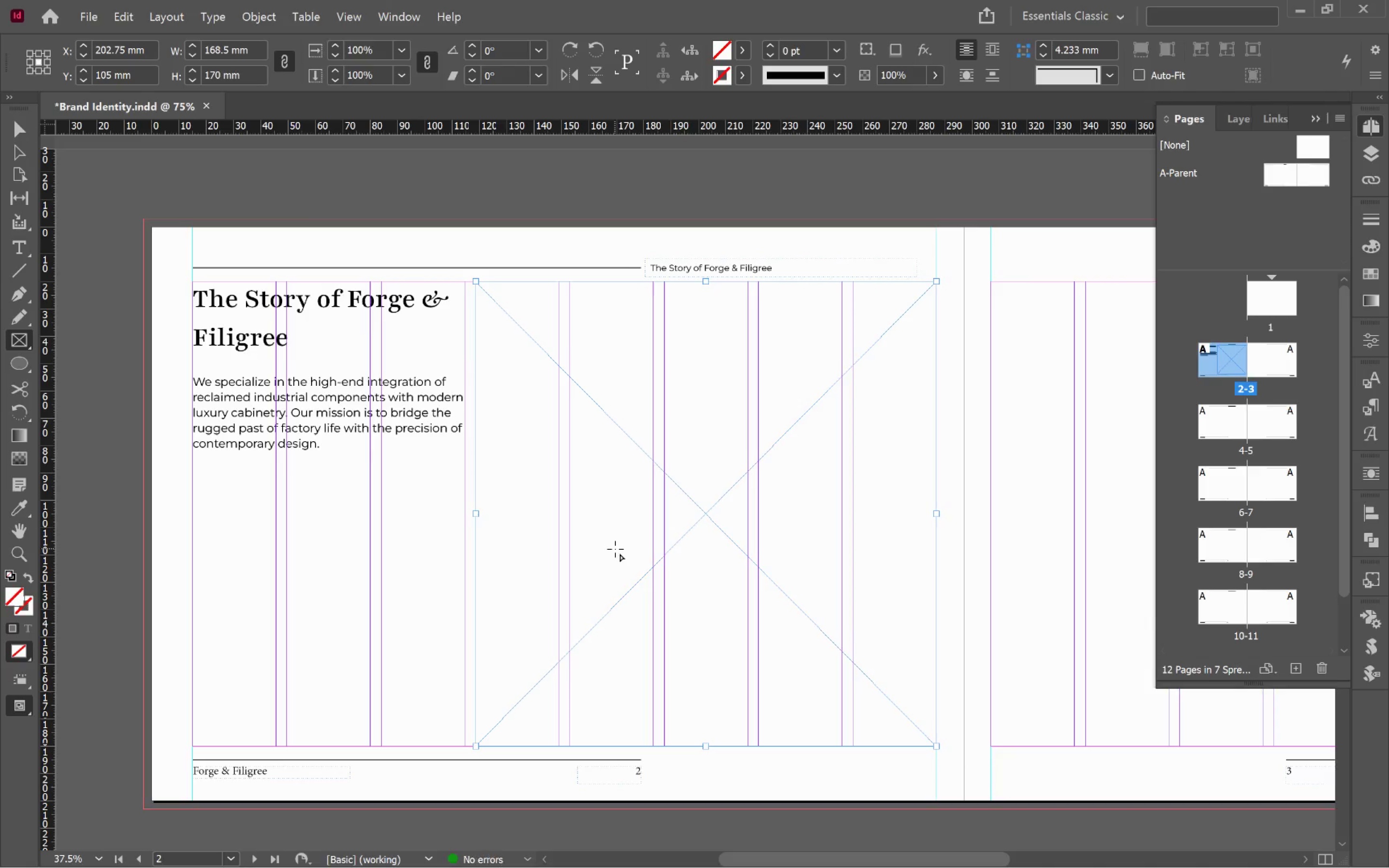 
key(V)
 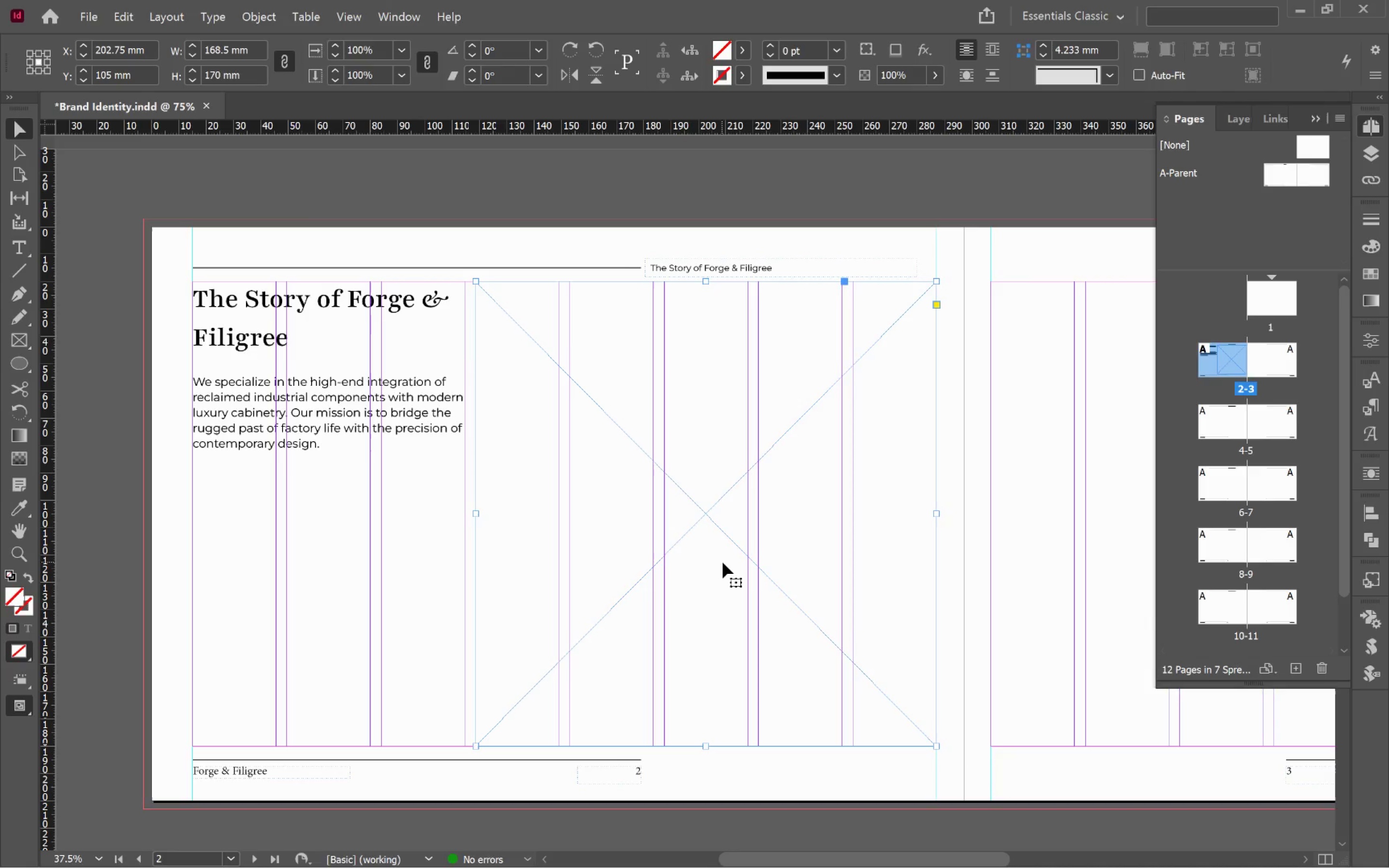 
left_click([723, 562])
 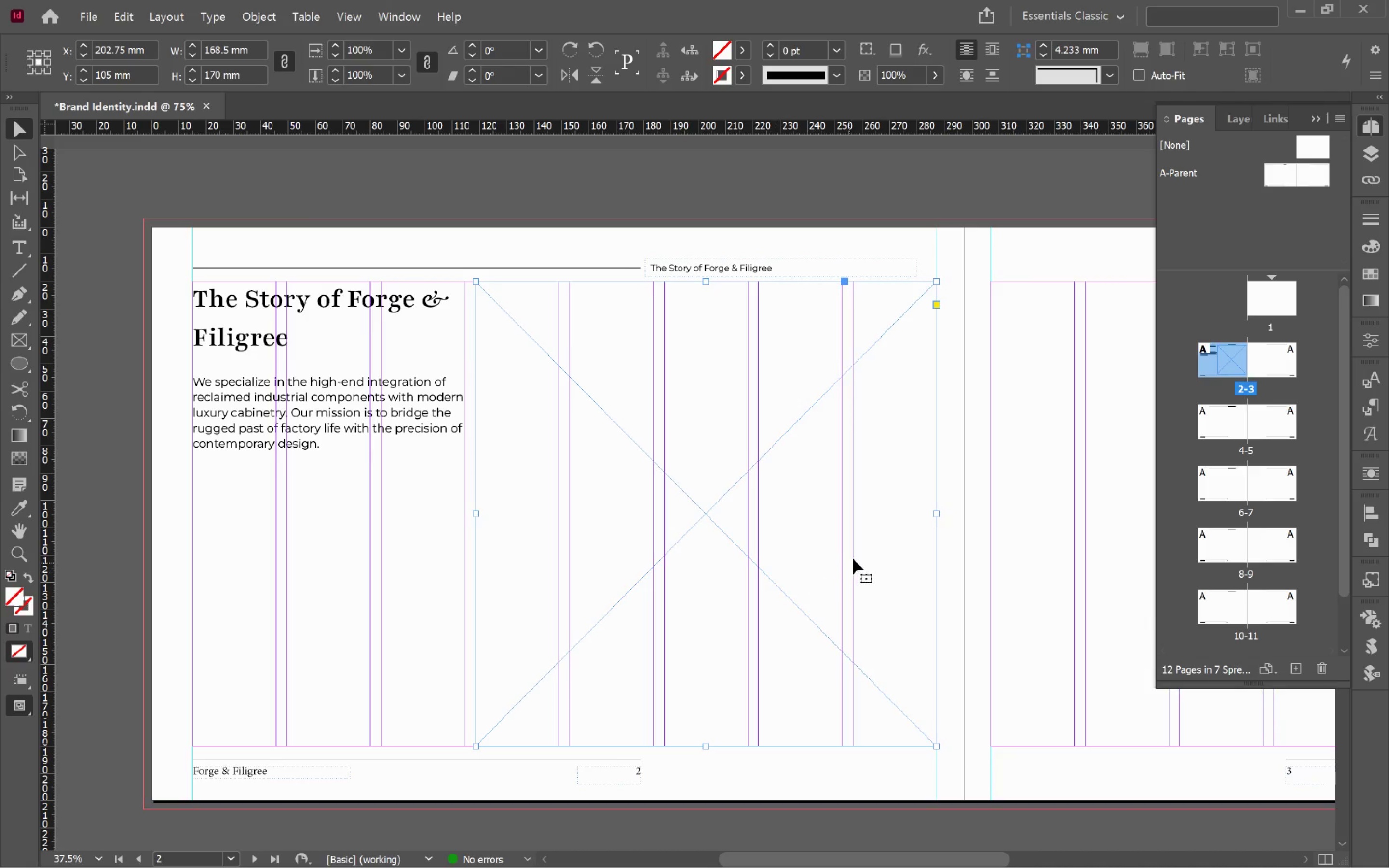 
hold_key(key=Space, duration=0.9)
 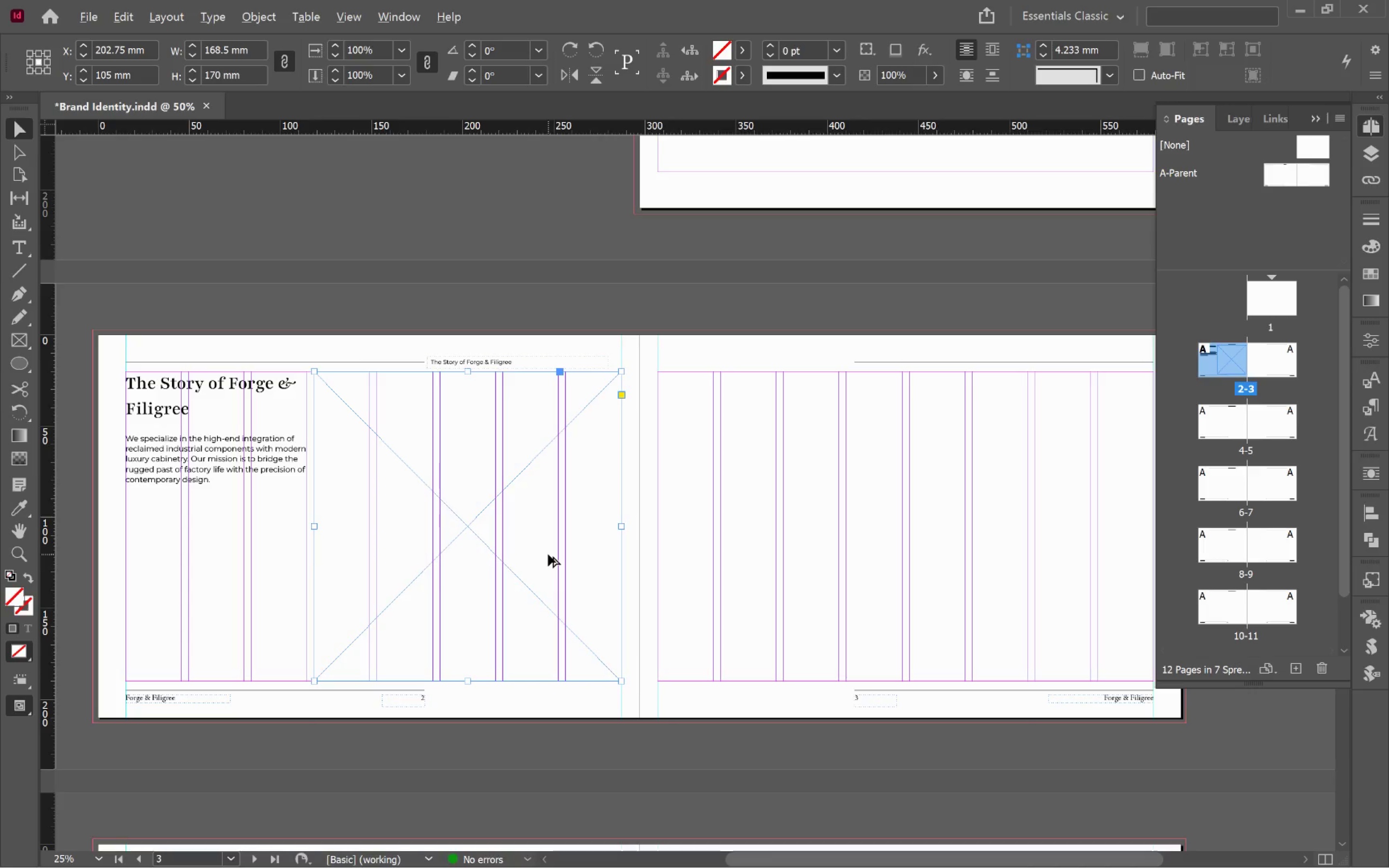 
left_click_drag(start_coordinate=[831, 557], to_coordinate=[553, 556])
 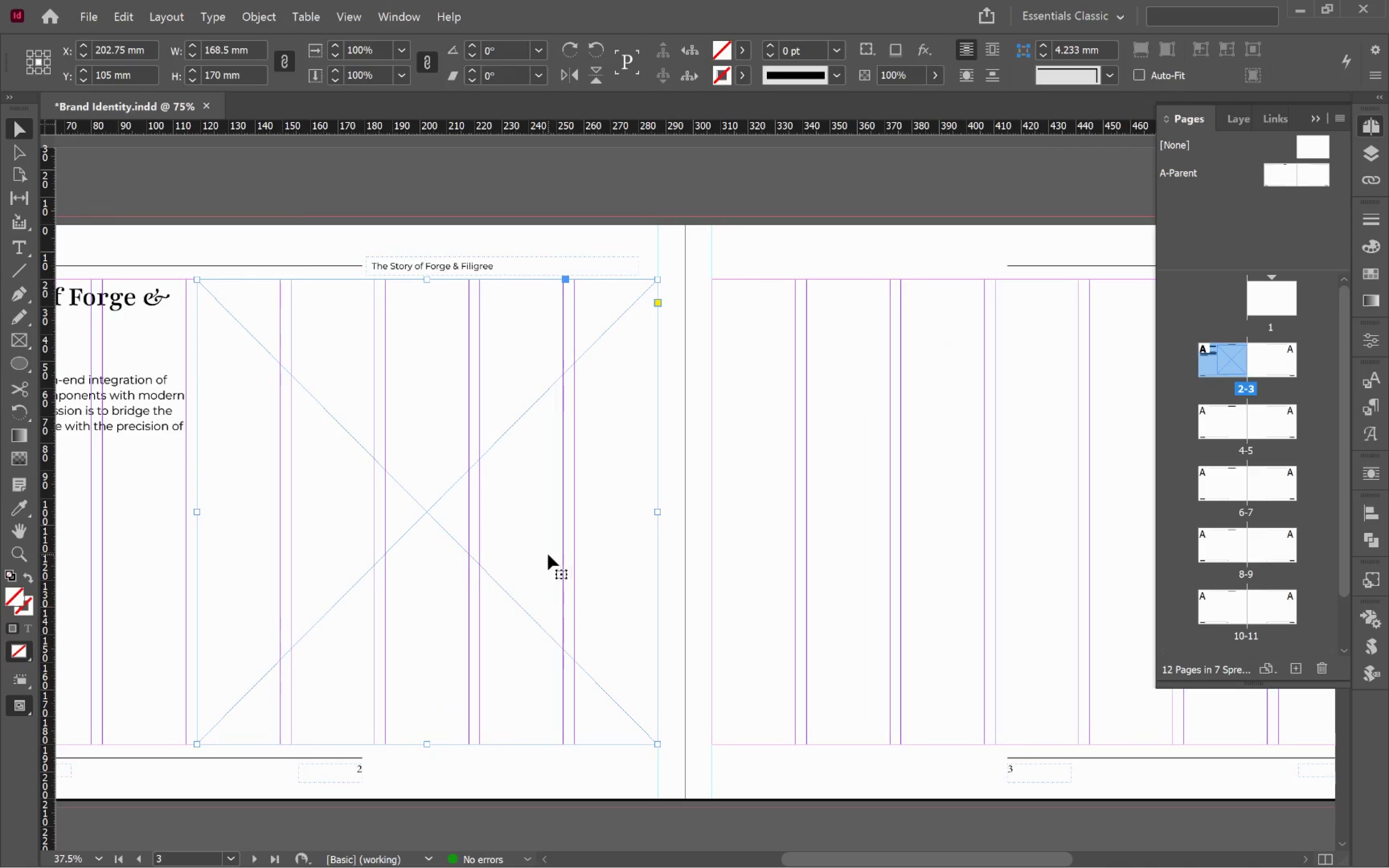 
hold_key(key=AltLeft, duration=0.34)
scroll: coordinate [548, 554], scroll_direction: down, amount: 1.0
 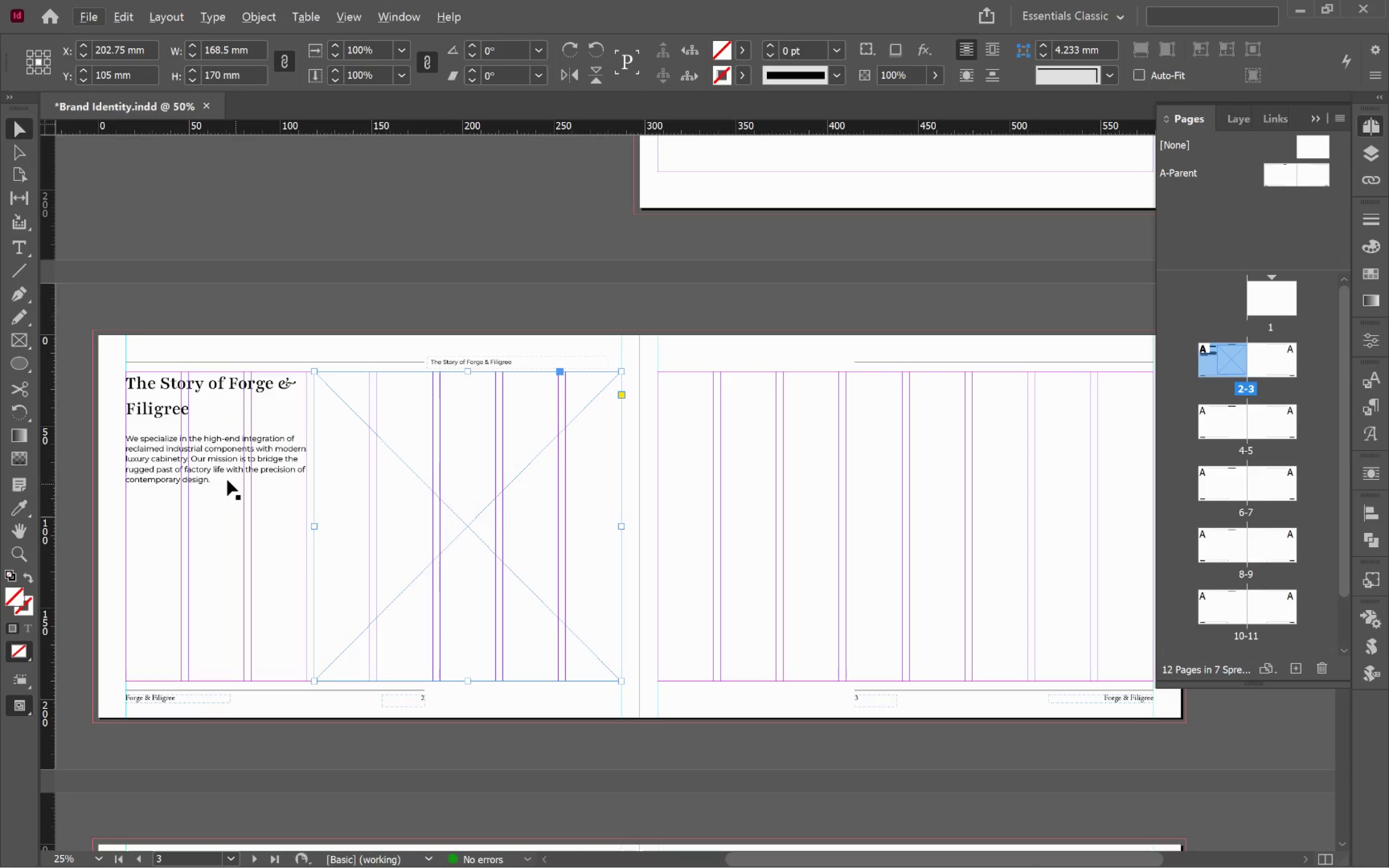 
left_click([219, 475])
 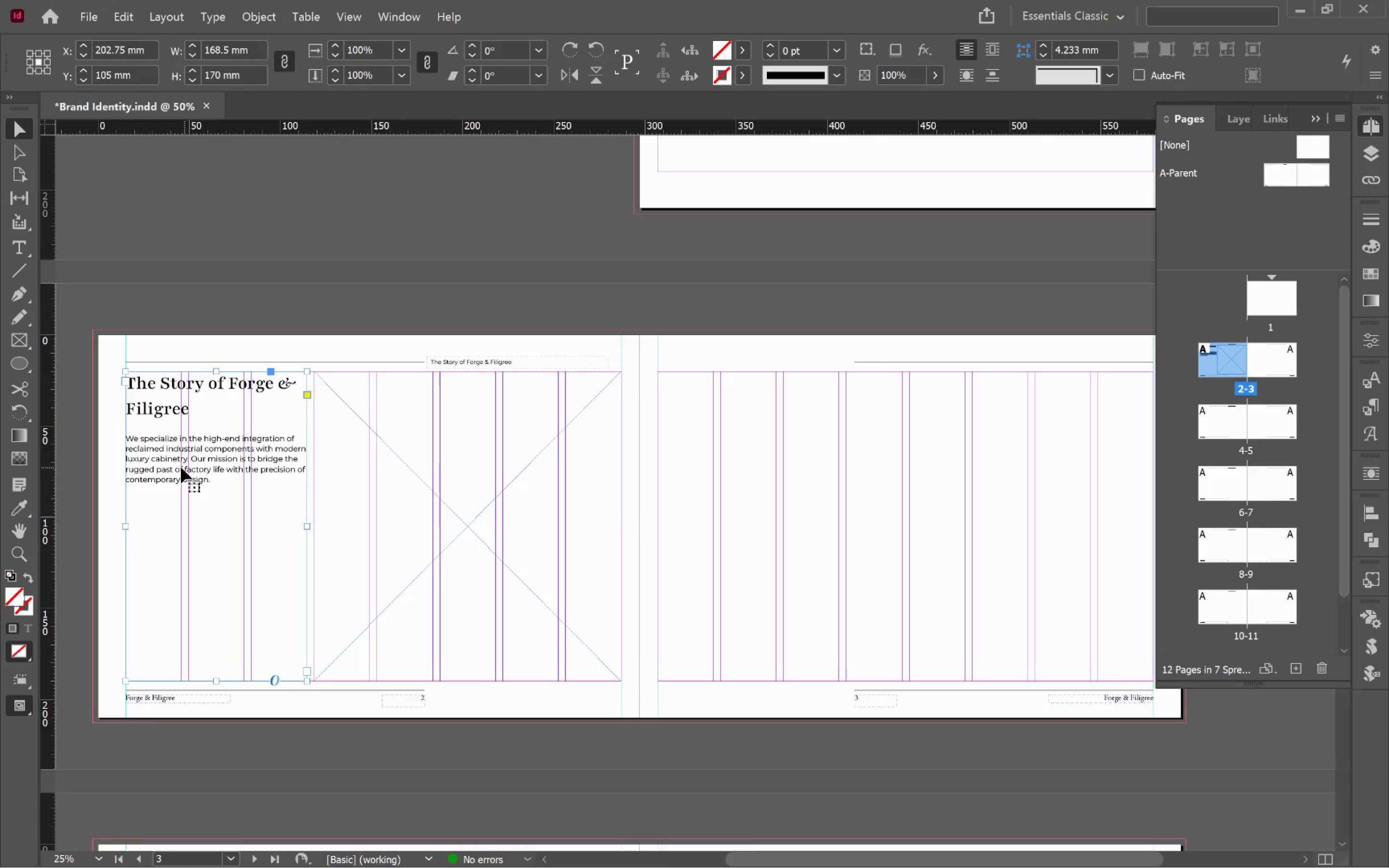 
hold_key(key=AltLeft, duration=3.84)
left_click_drag(start_coordinate=[171, 466], to_coordinate=[703, 510])
 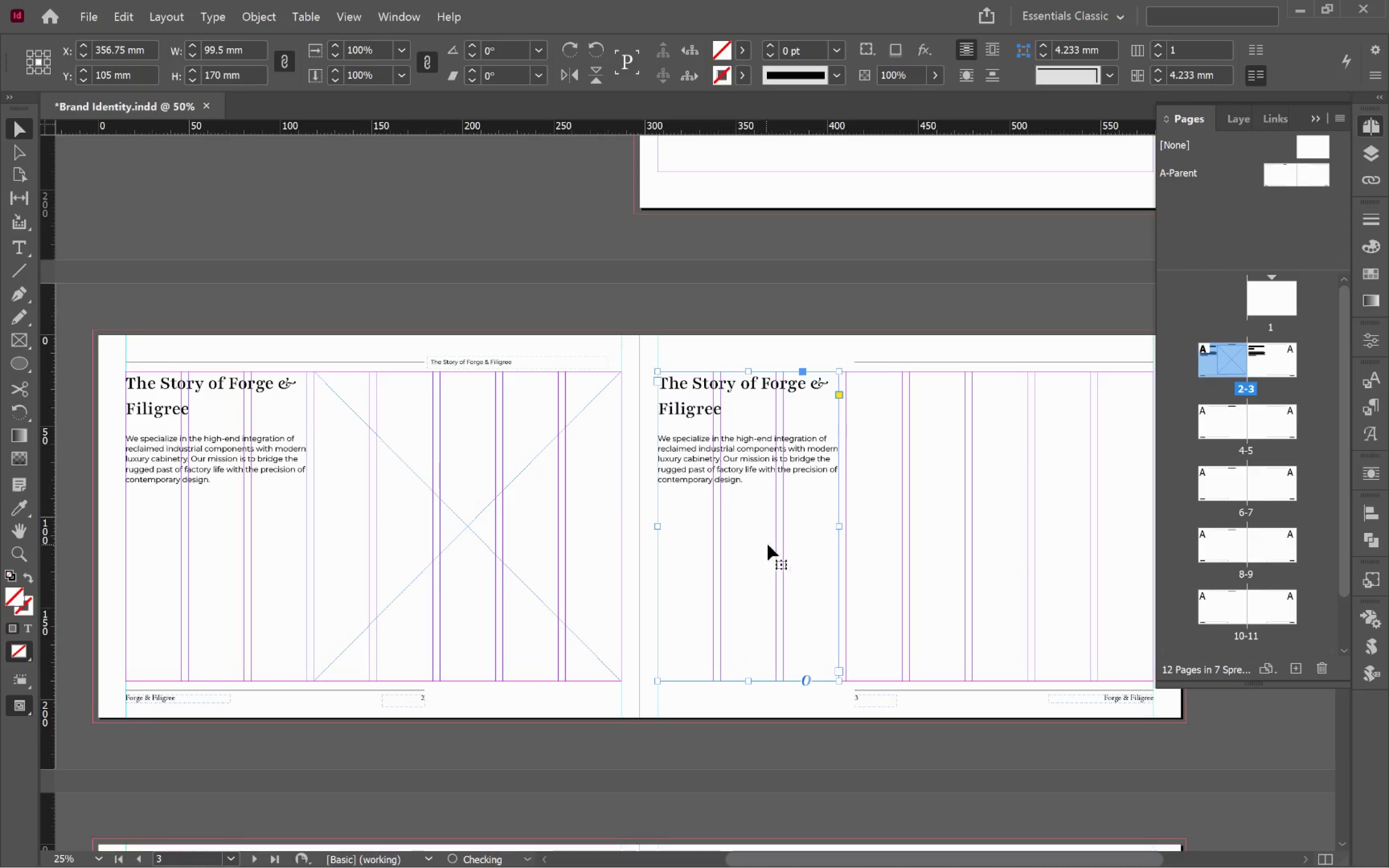 
hold_key(key=ShiftLeft, duration=3.55)
 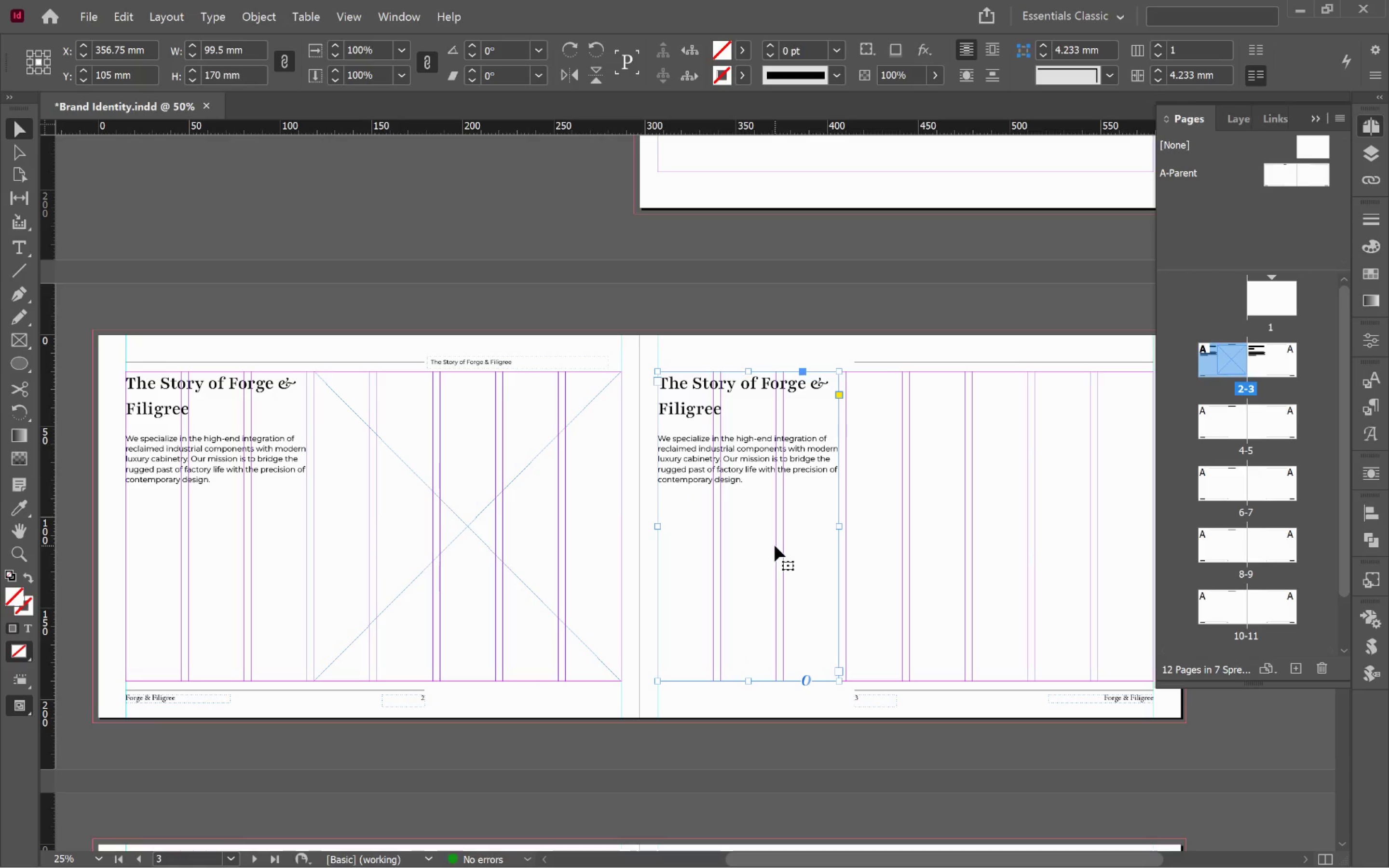 
key(Alt+AltLeft)
 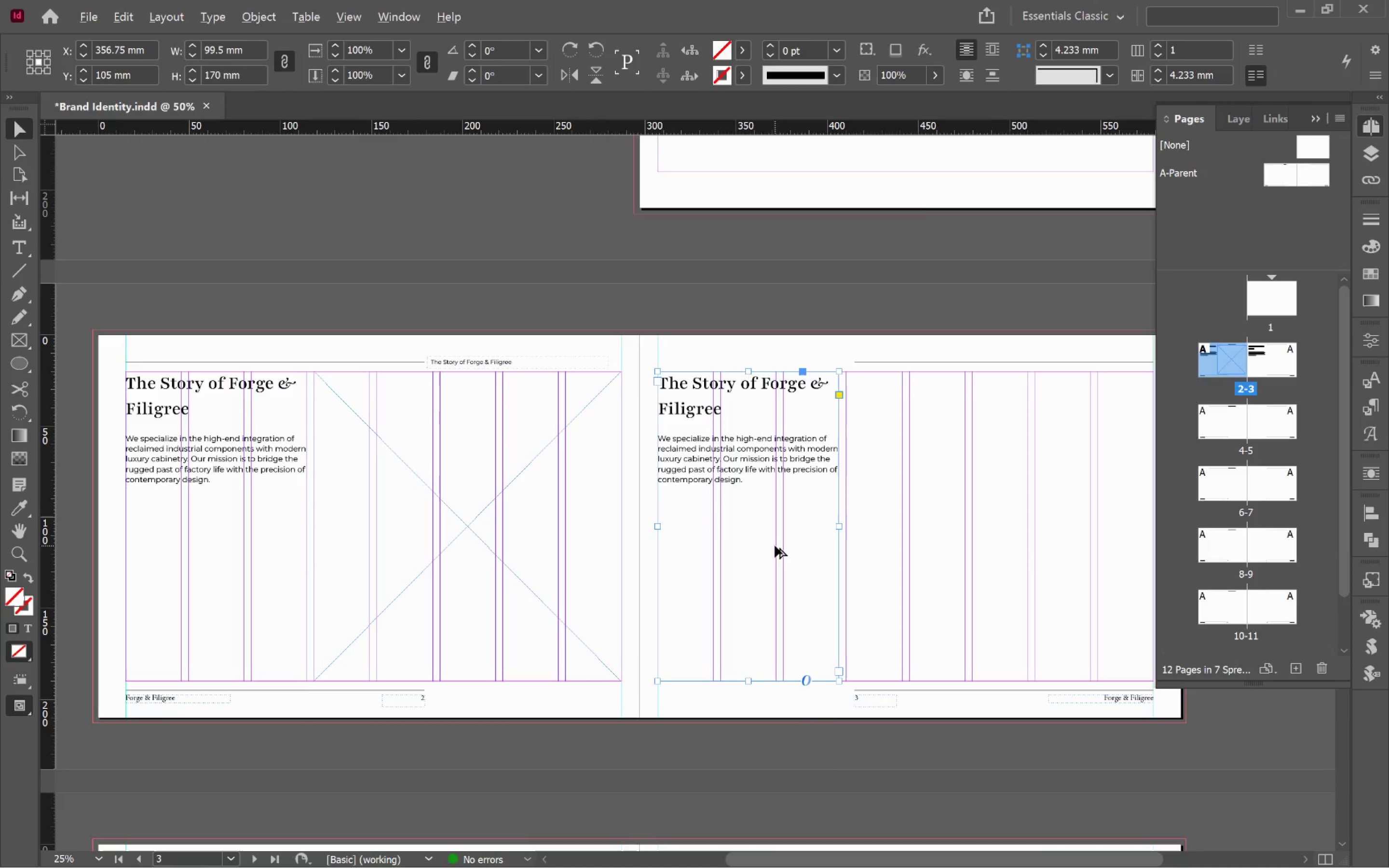 
key(Alt+Tab)
 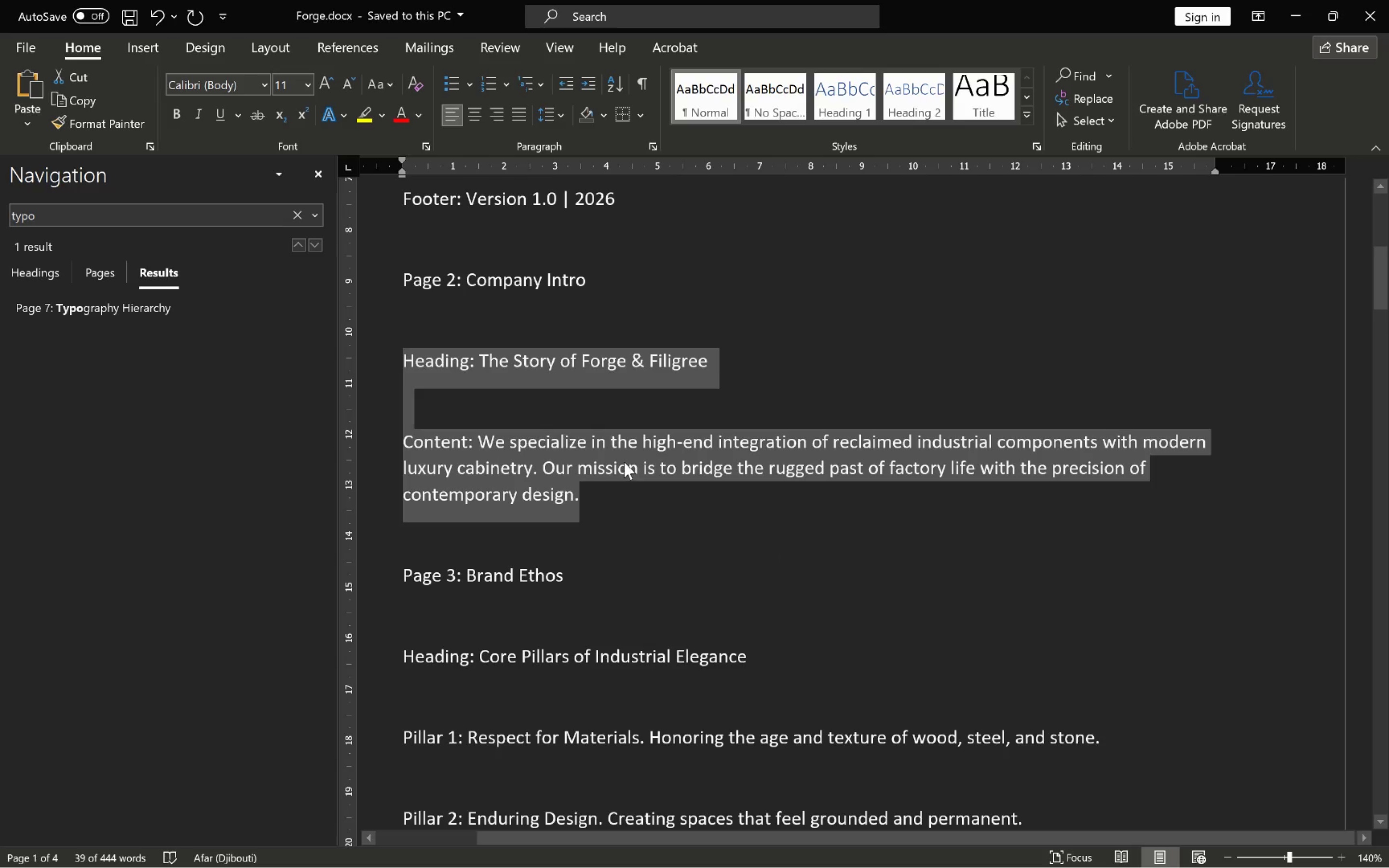 
scroll: coordinate [637, 453], scroll_direction: down, amount: 4.0
 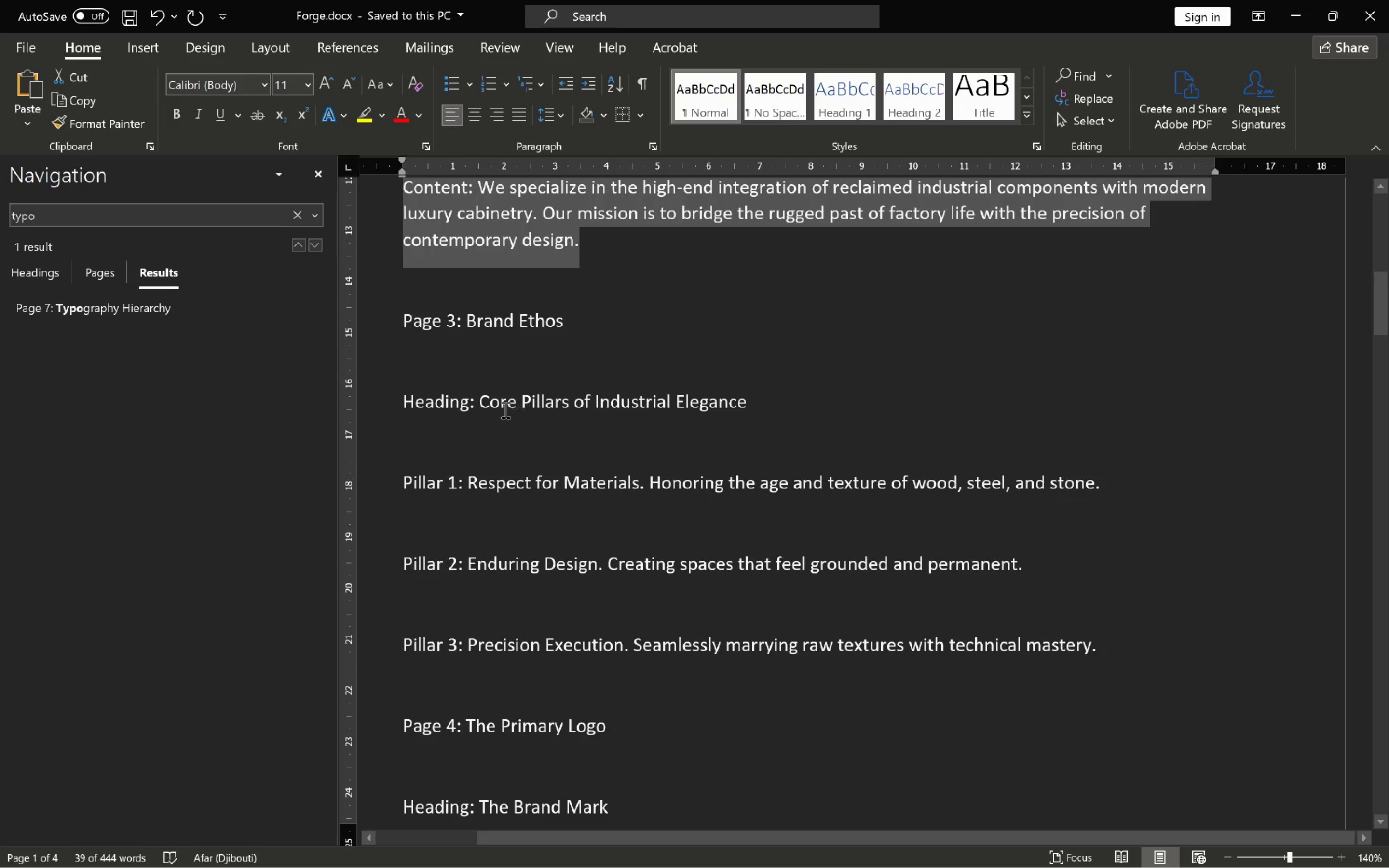 
left_click_drag(start_coordinate=[482, 399], to_coordinate=[1101, 660])
 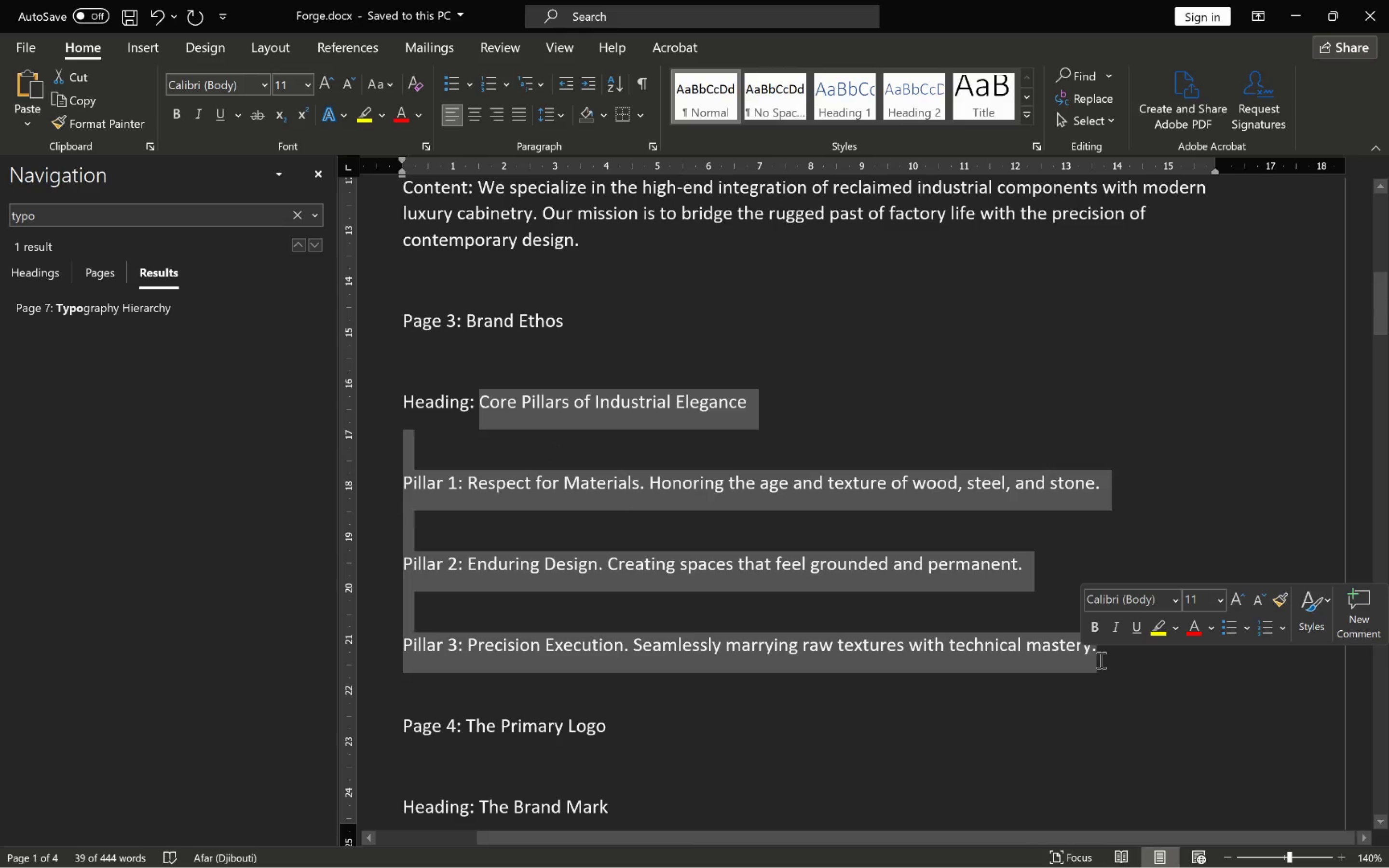 
key(Control+C)
 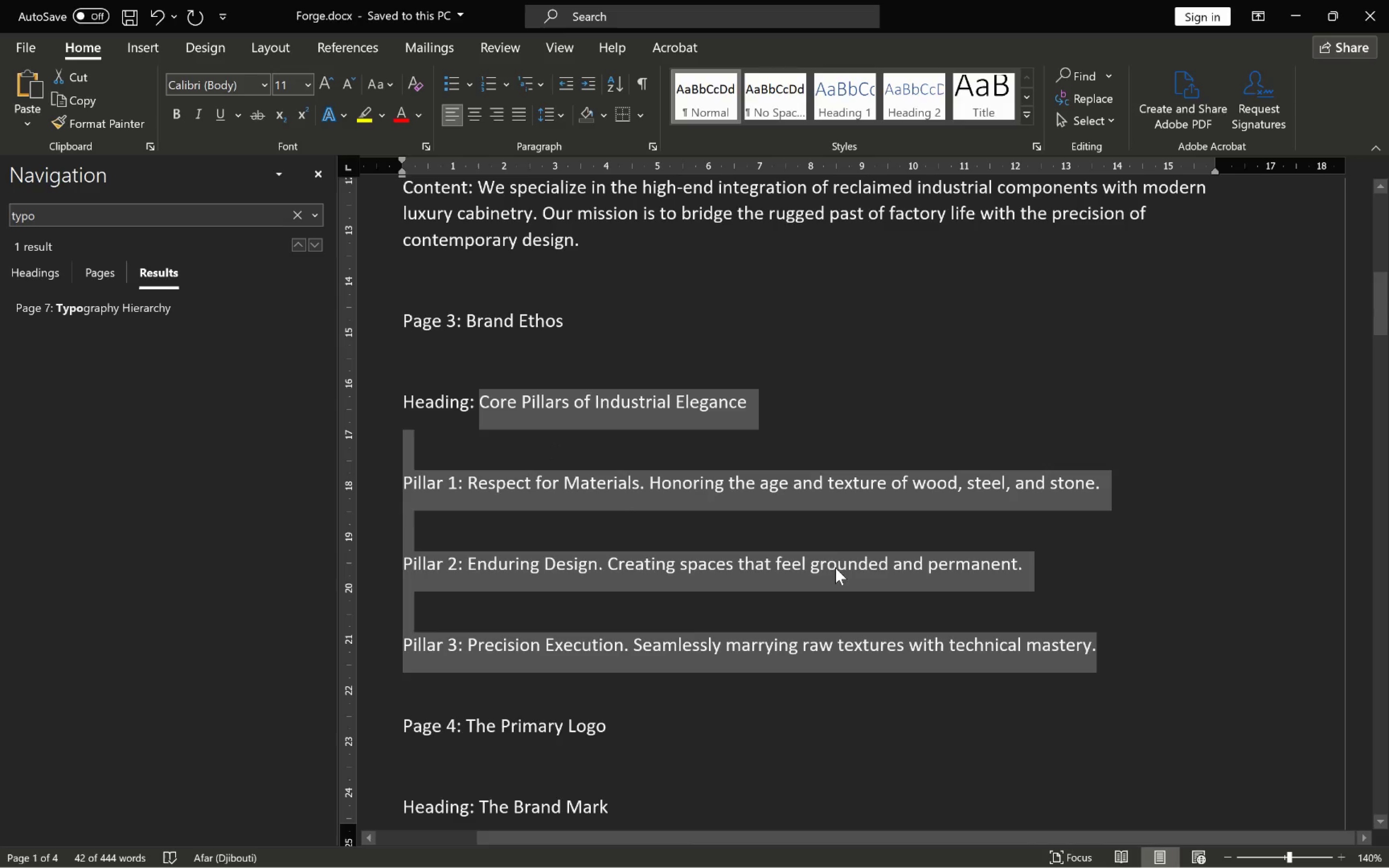 
key(Alt+AltLeft)
 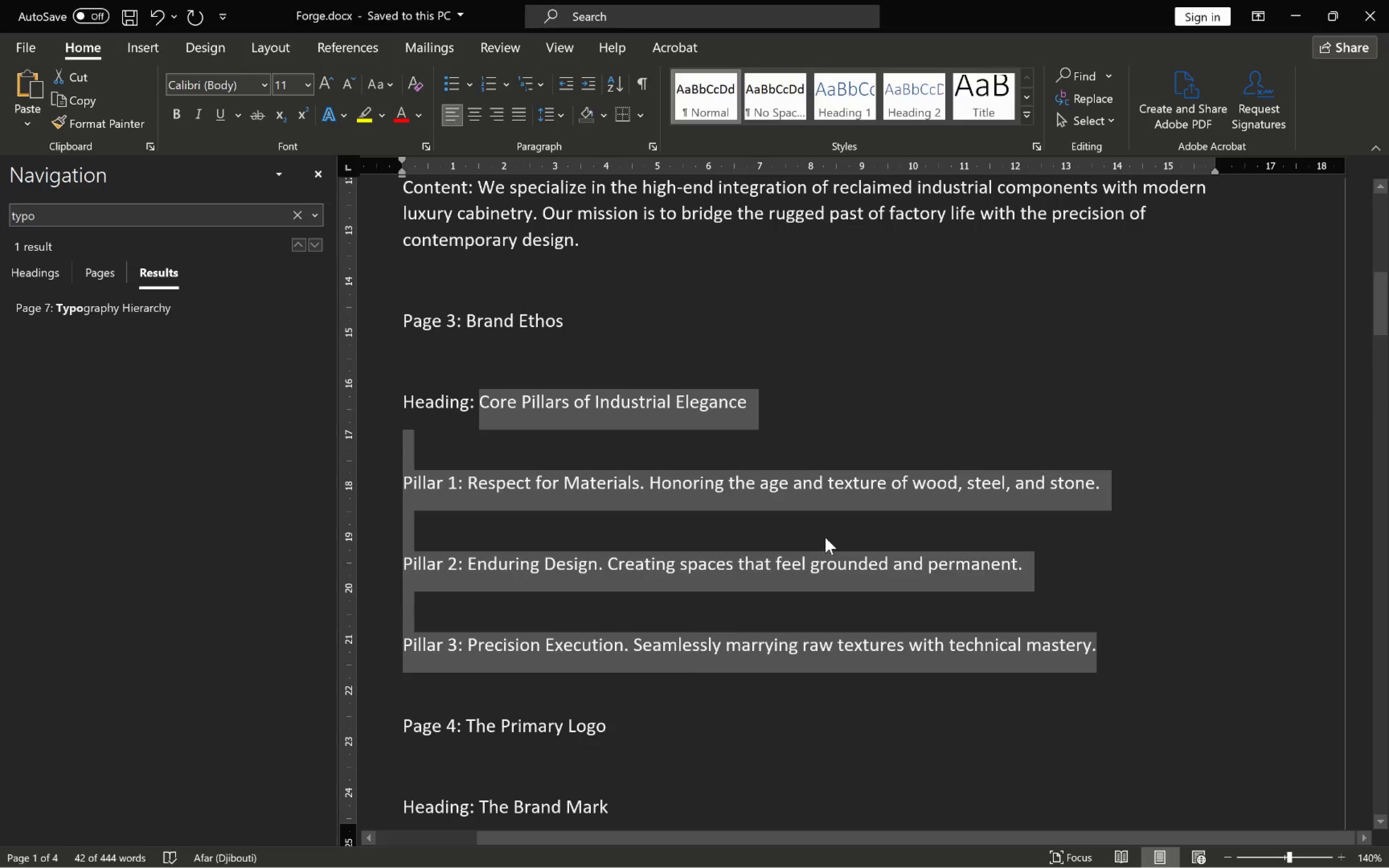 
key(Alt+Tab)
 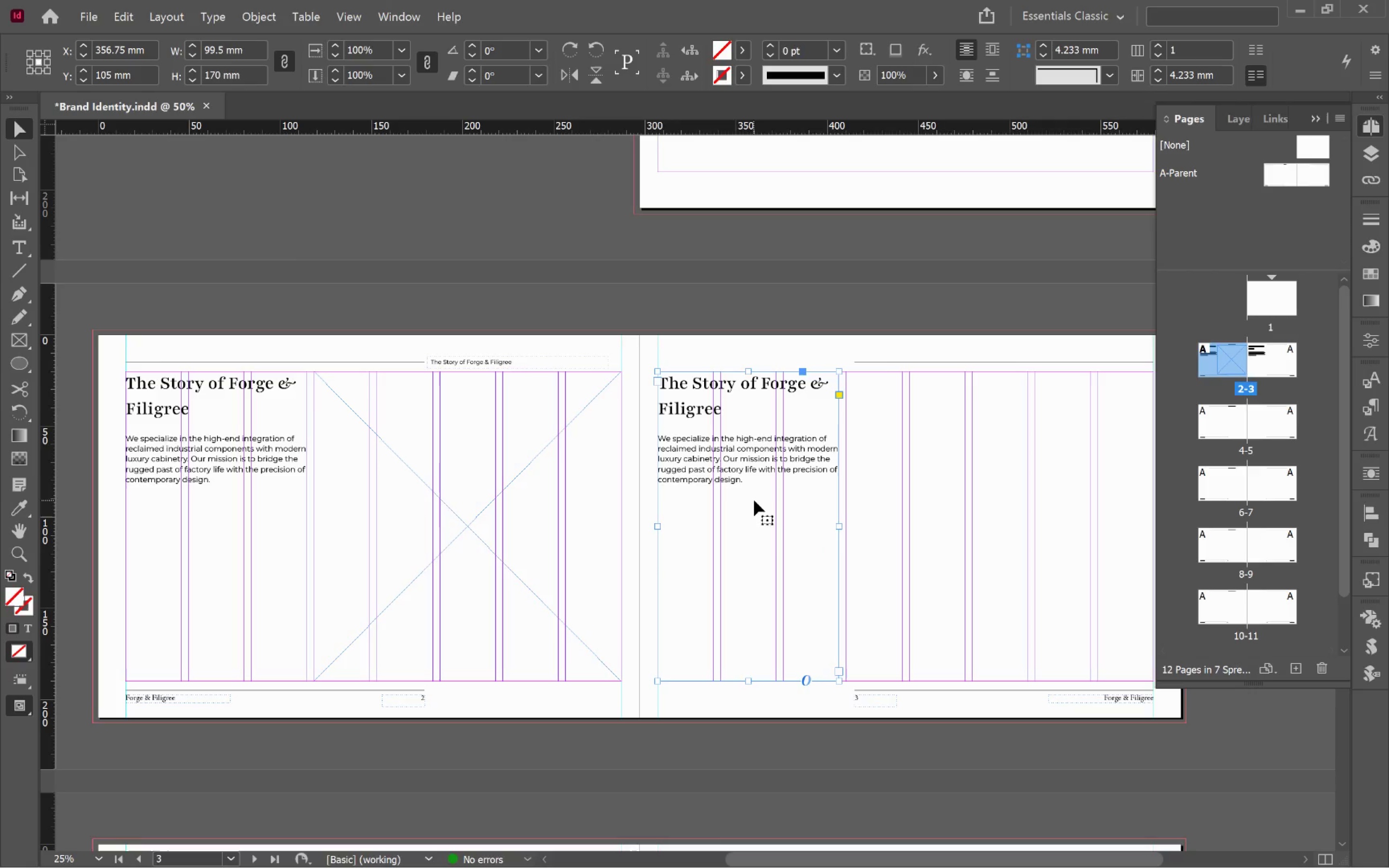 
double_click([759, 491])
 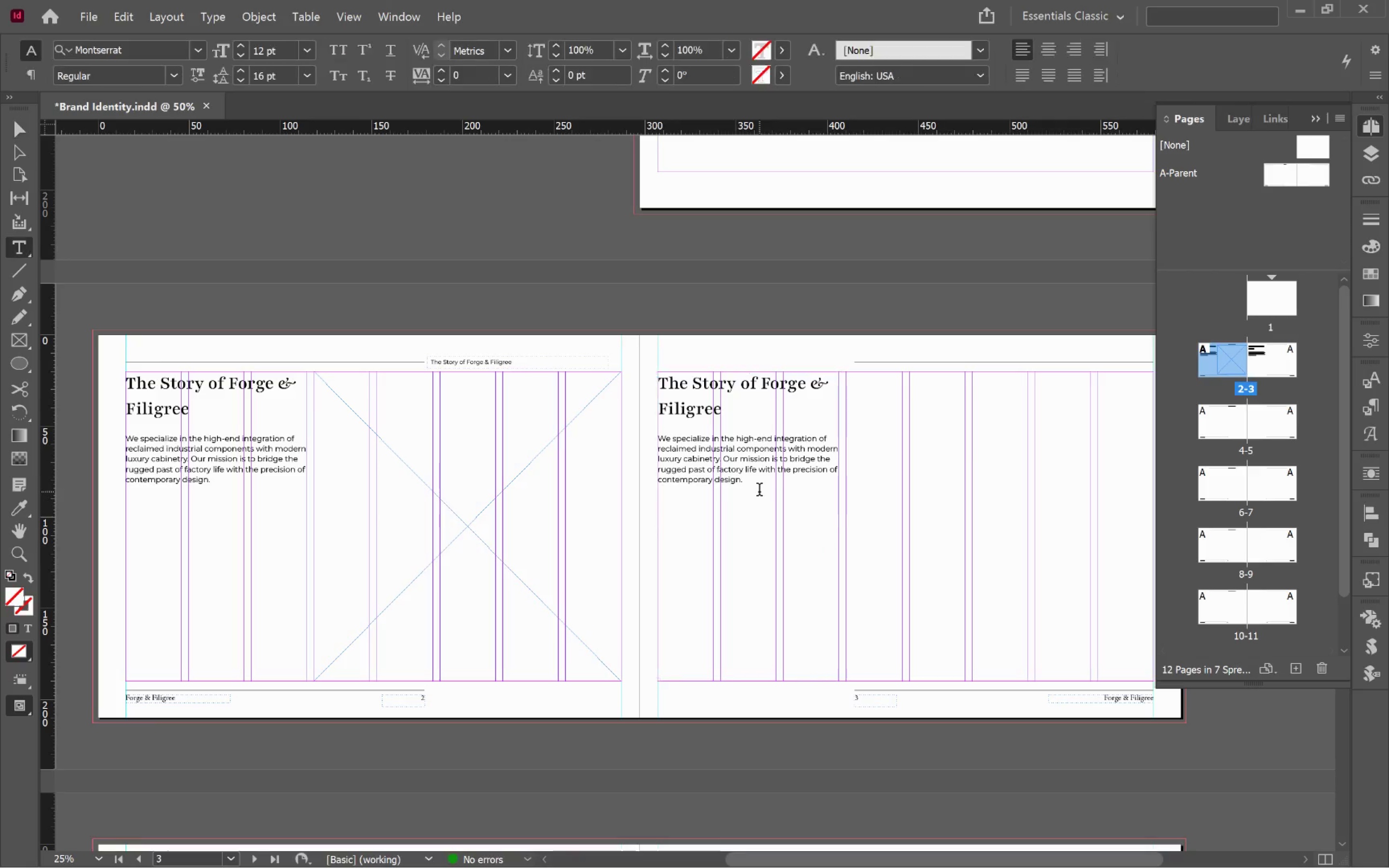 
key(Control+A)
 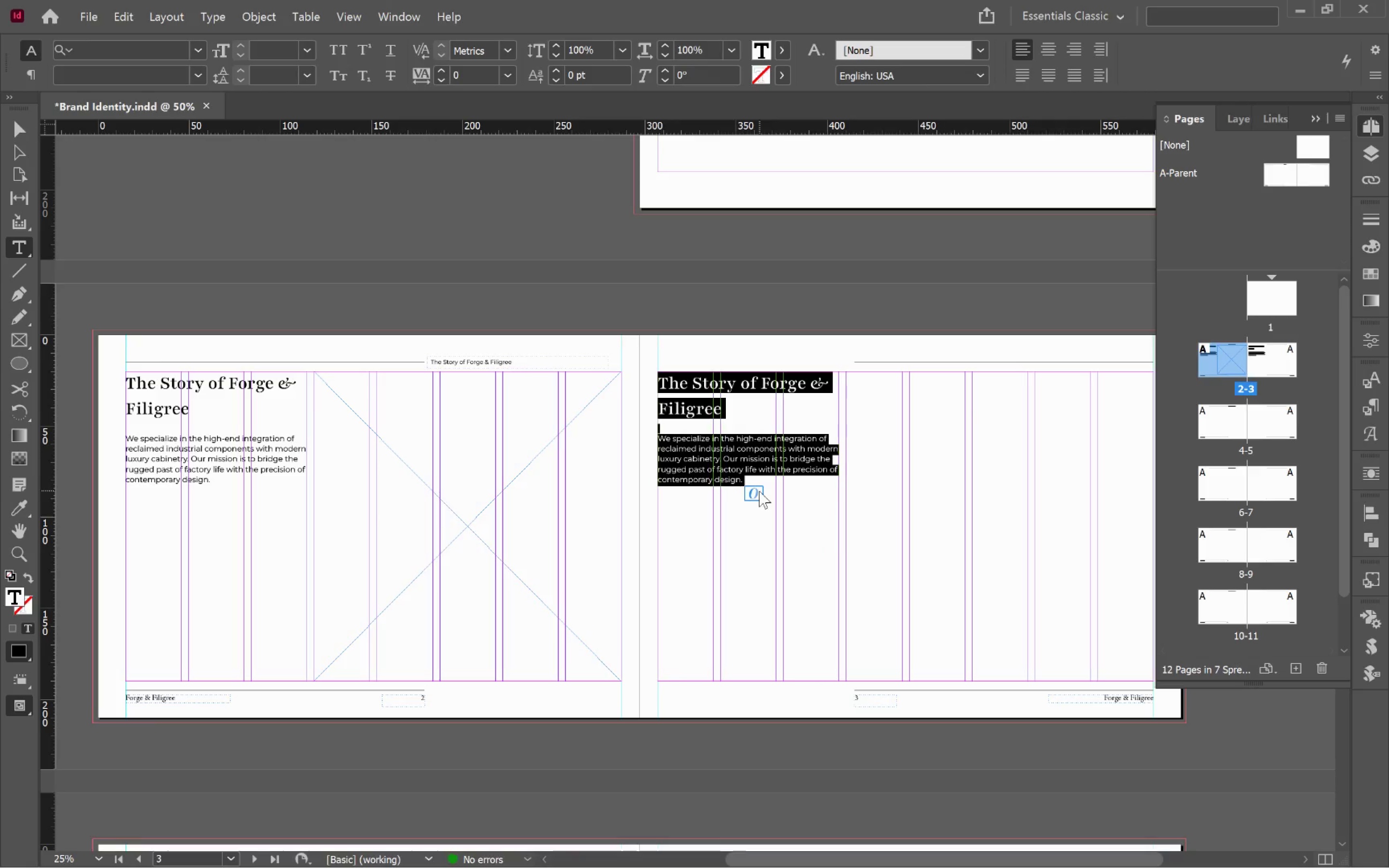 
key(Control+V)
 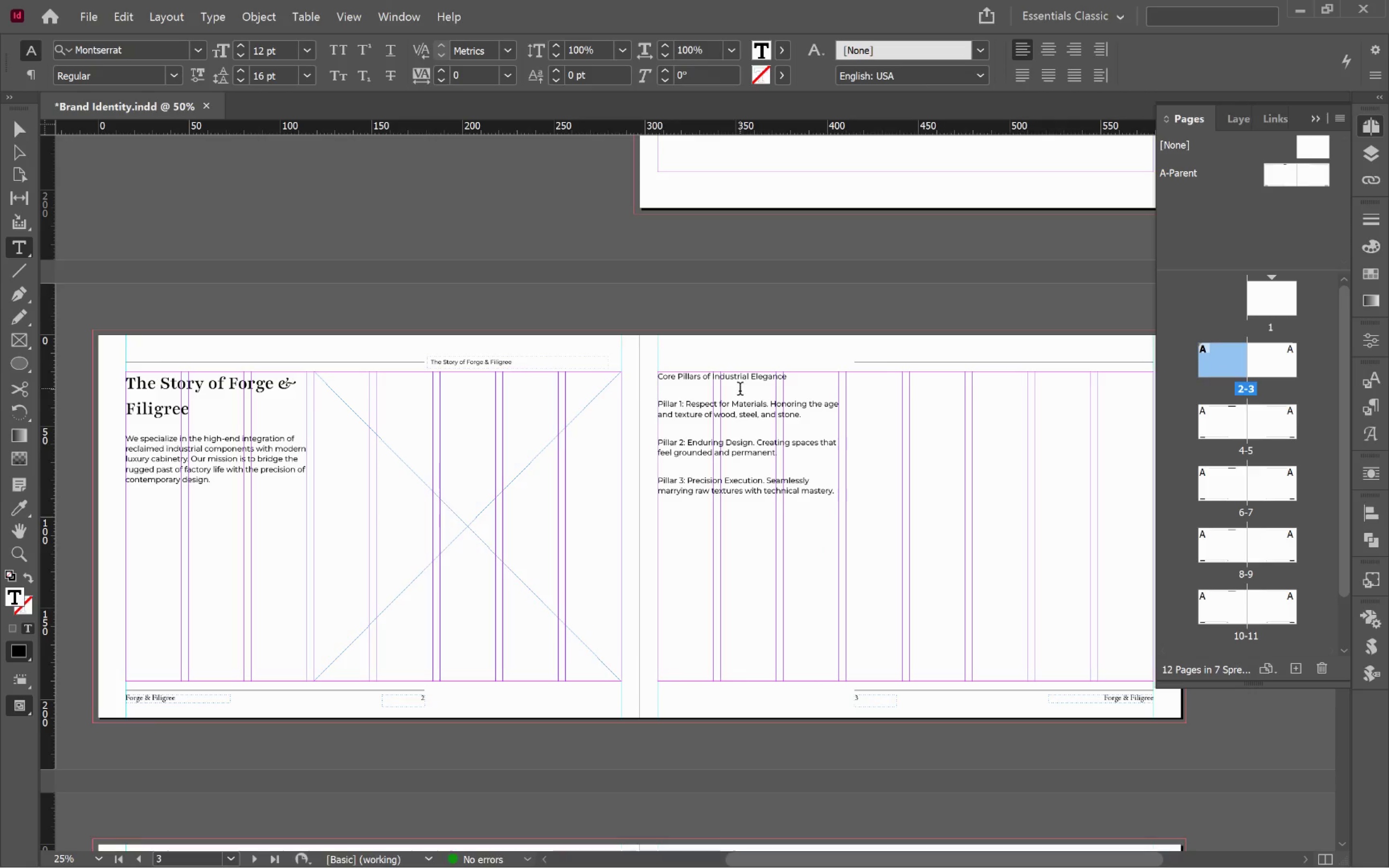 
hold_key(key=AltLeft, duration=0.64)
 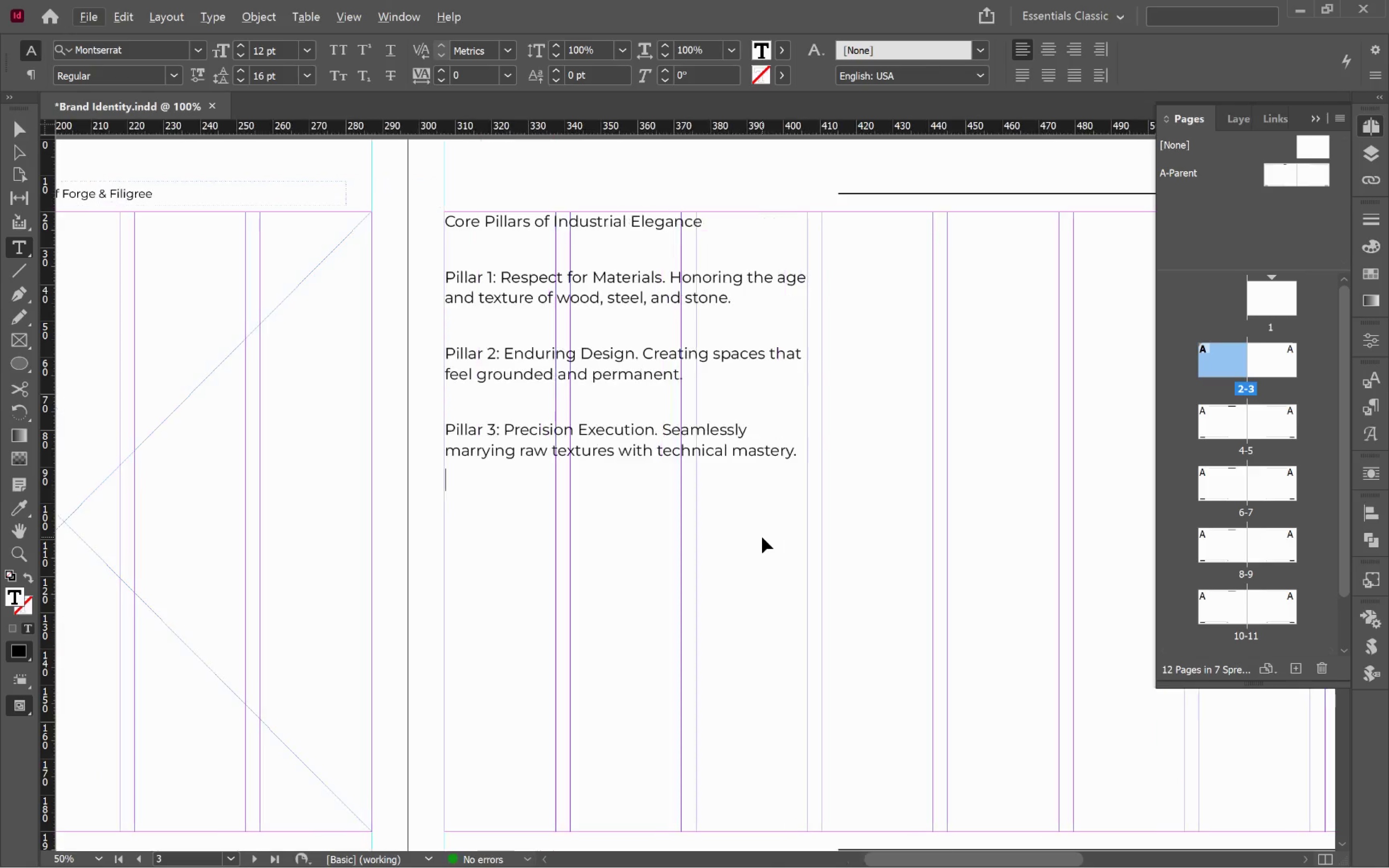 
hold_key(key=ControlLeft, duration=0.46)
 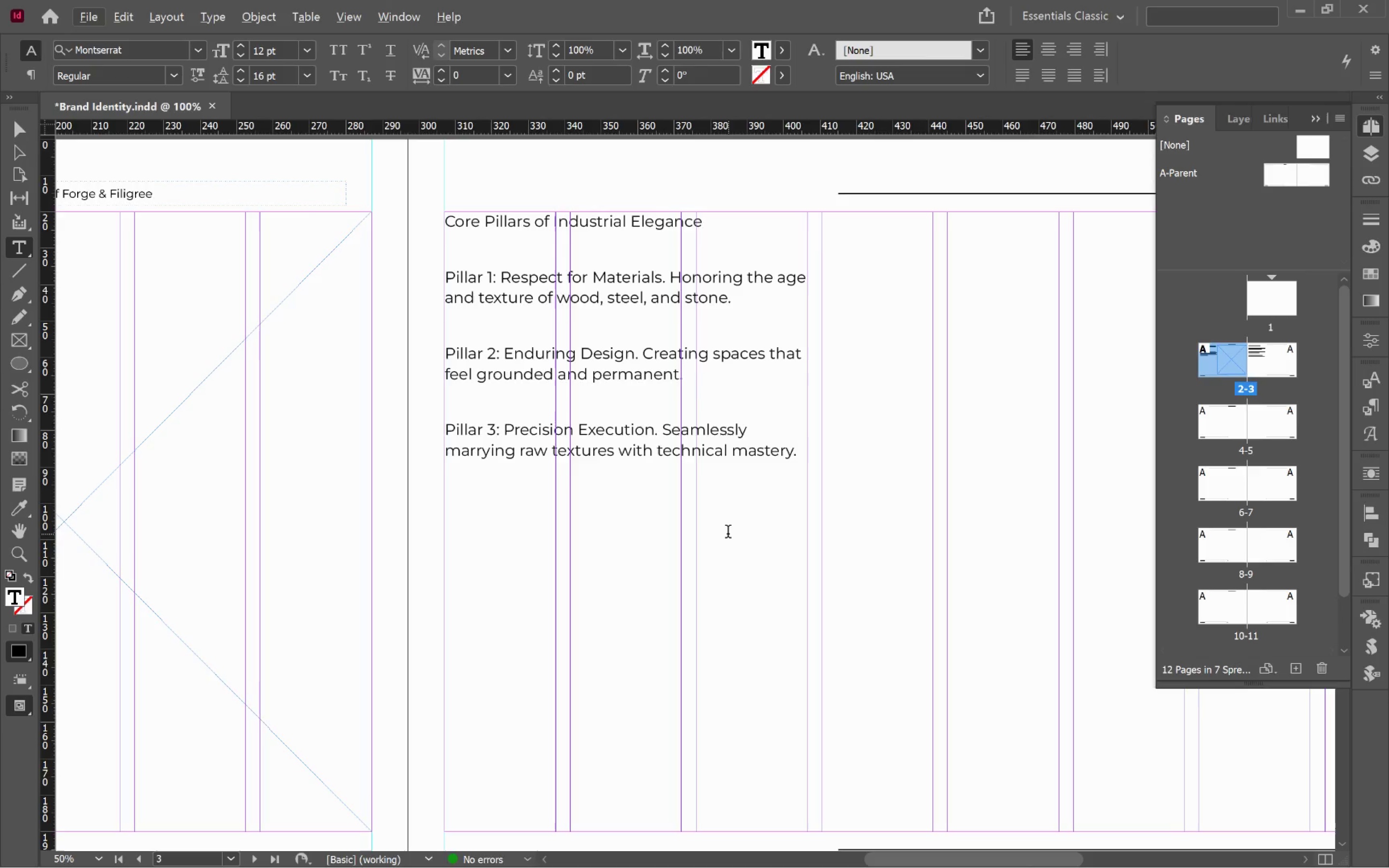 
scroll: coordinate [766, 531], scroll_direction: up, amount: 1.0
 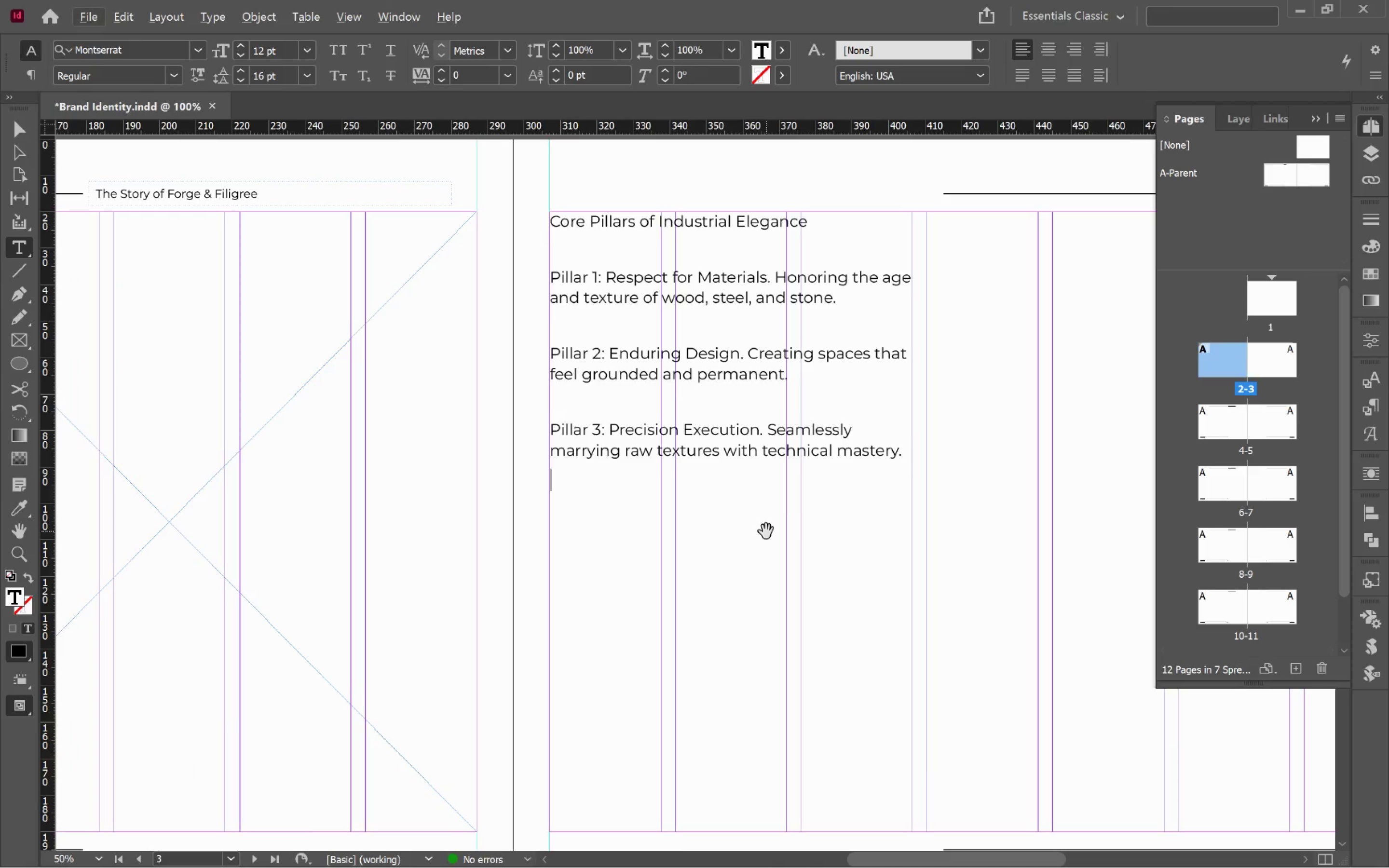 
scroll: coordinate [762, 537], scroll_direction: none, amount: 0.0
 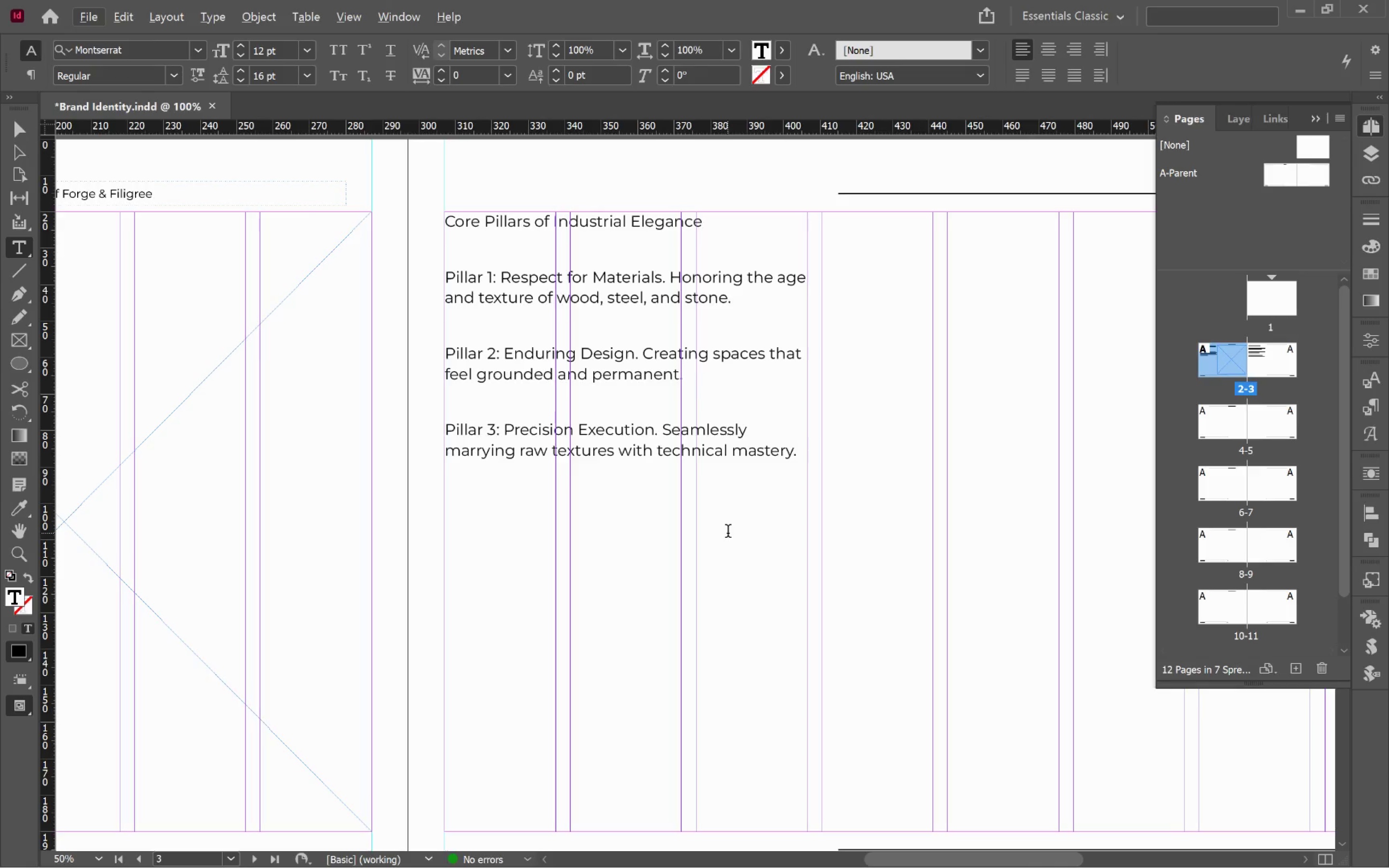 
key(Backspace)
 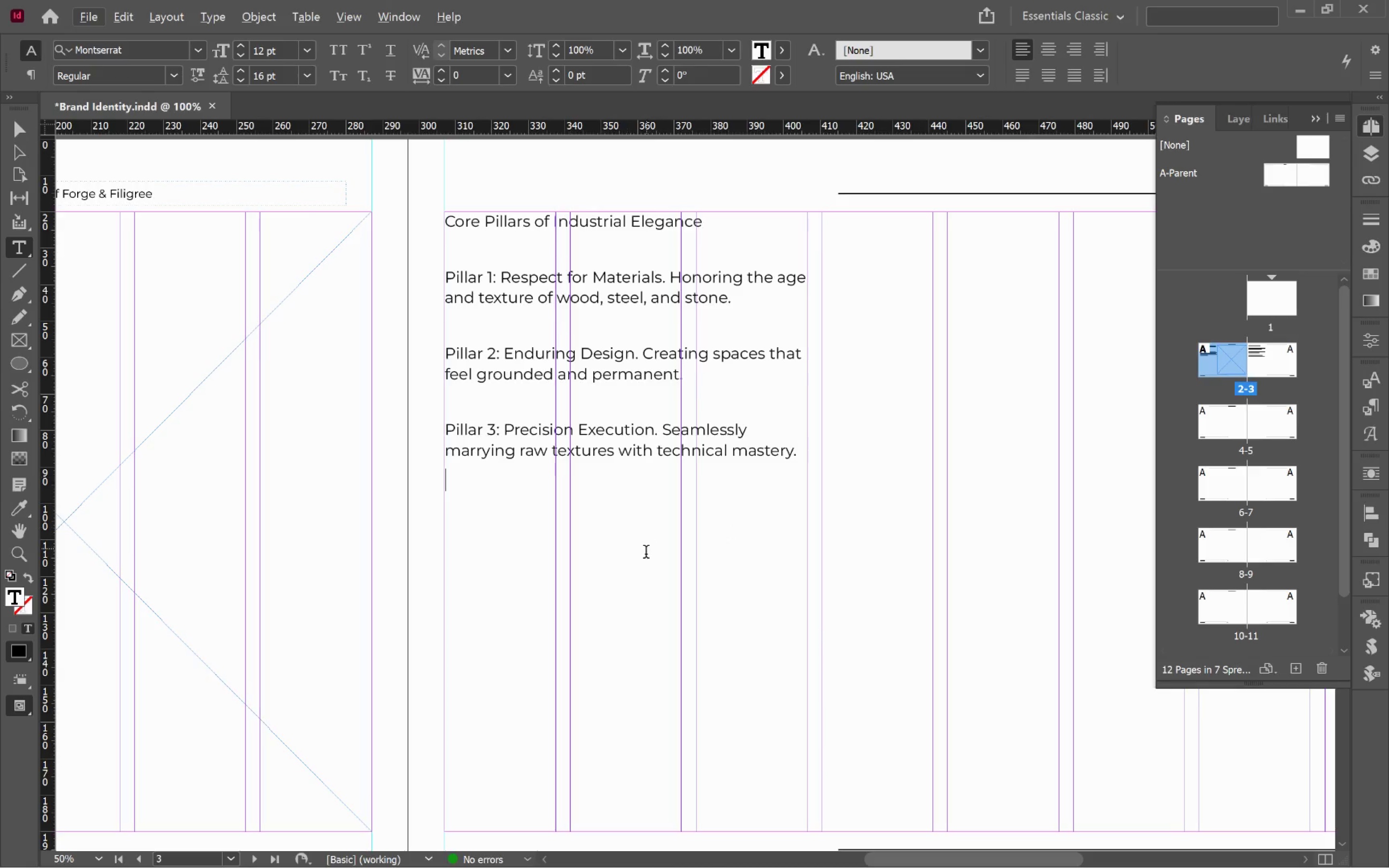 
left_click([671, 584])
 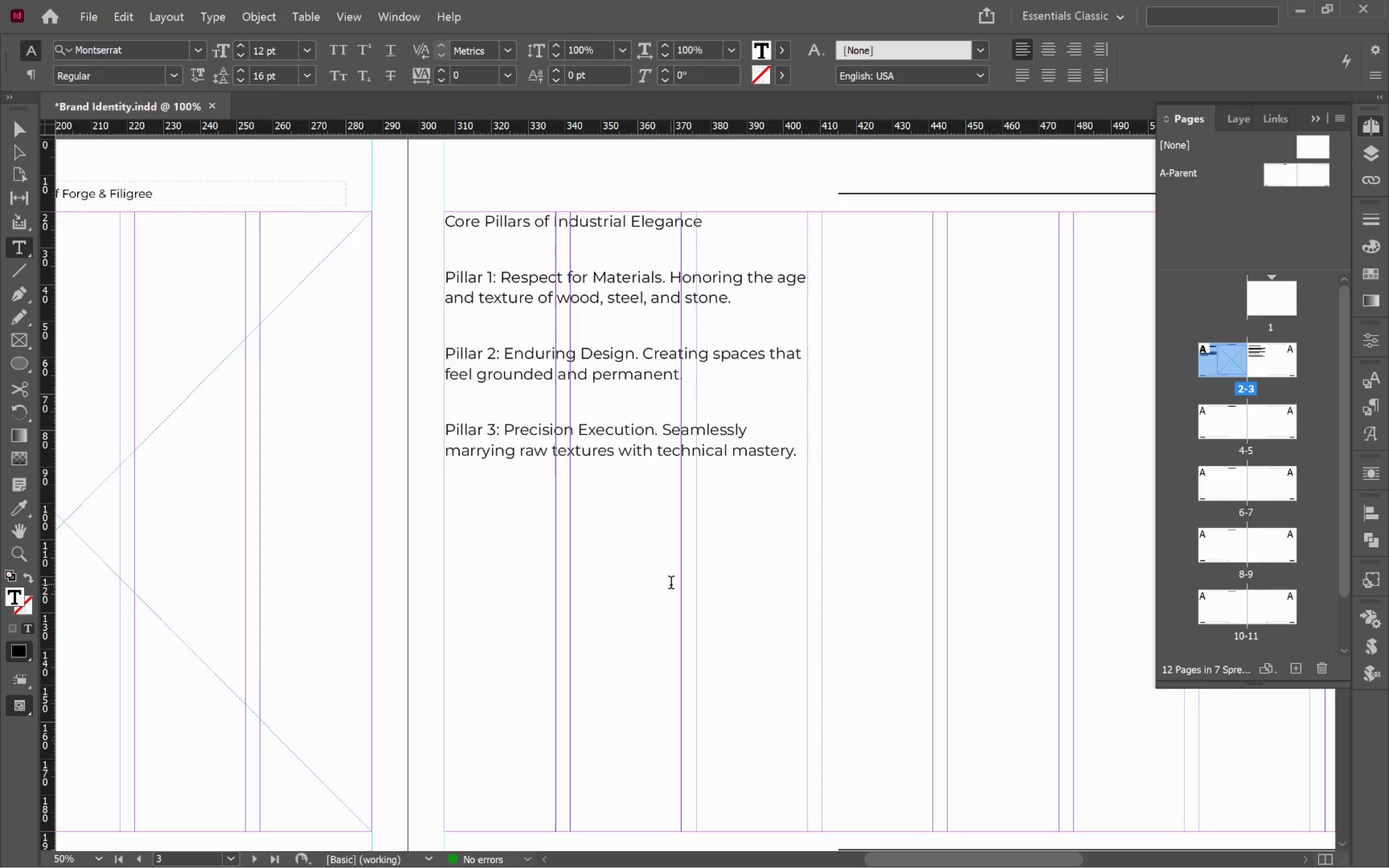 
key(Backspace)
 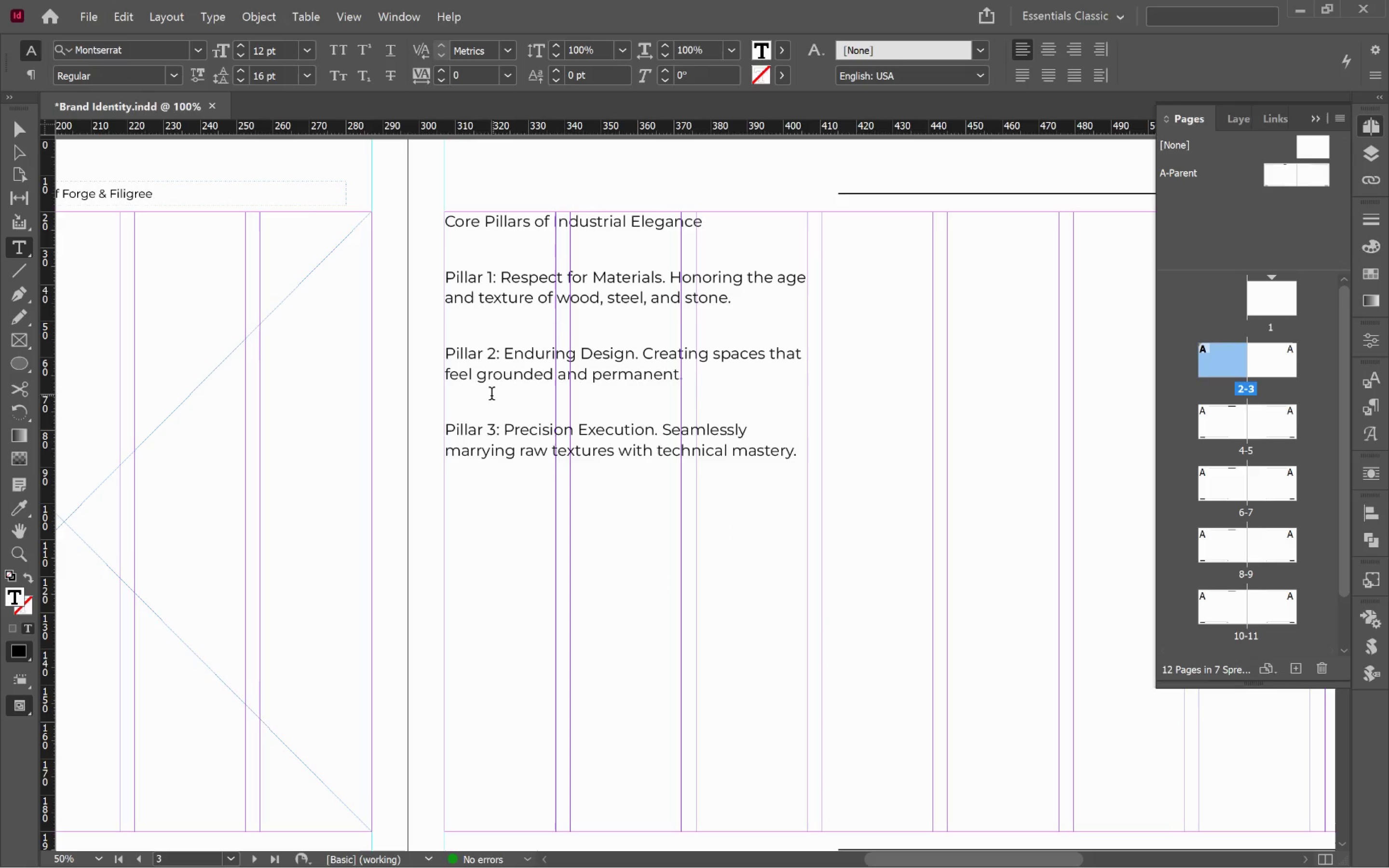 
left_click([476, 402])
 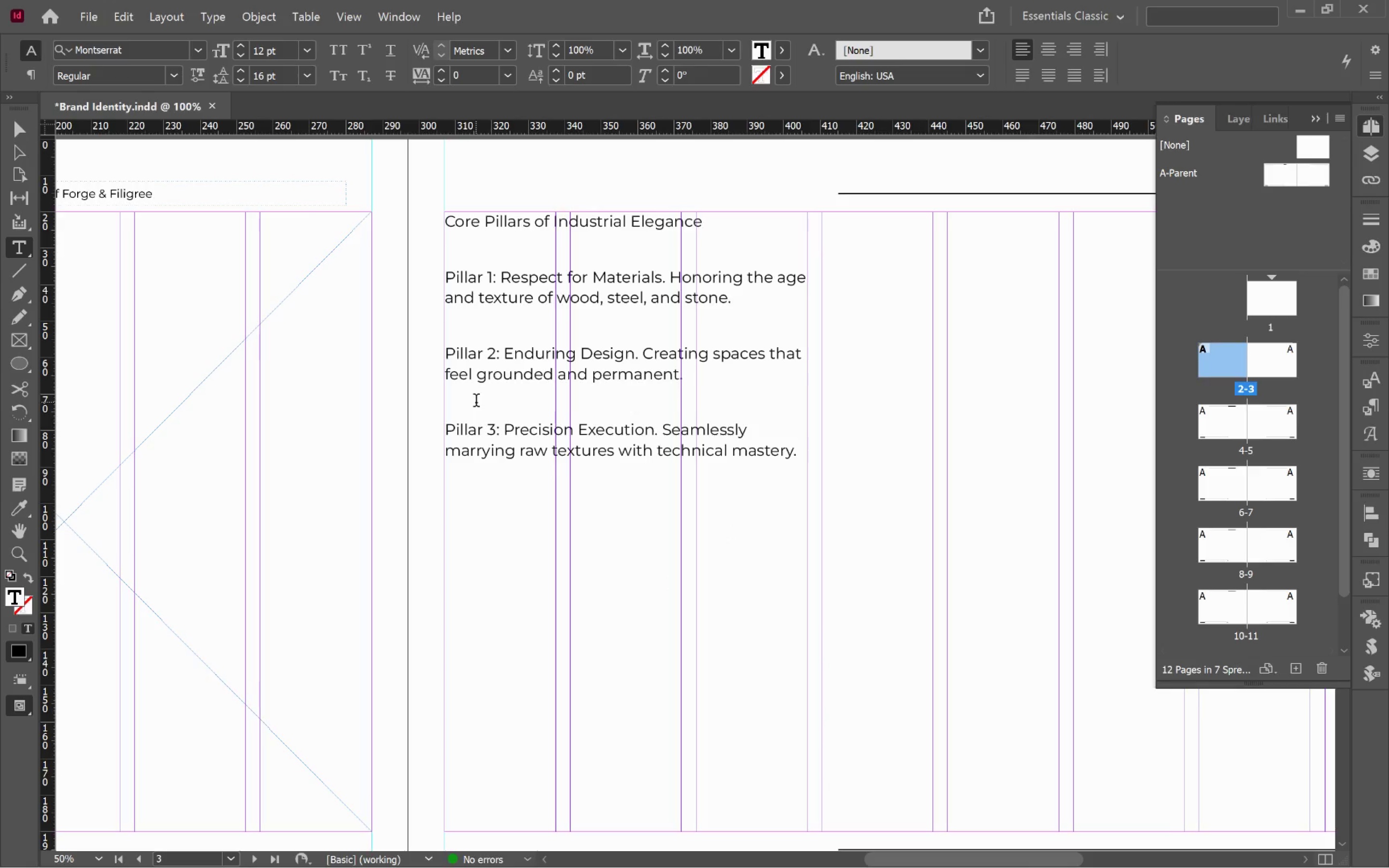 
key(Backspace)
 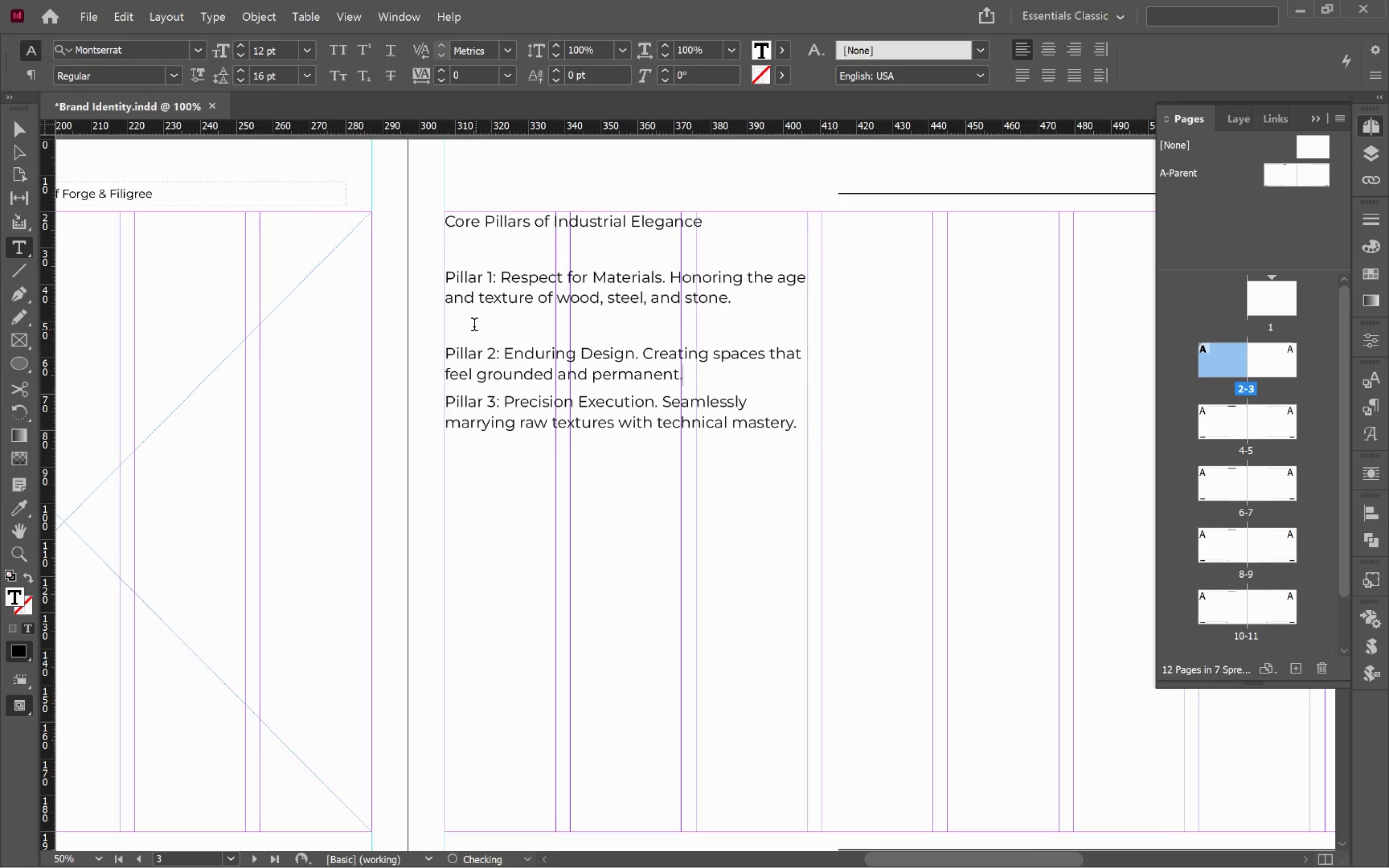 
left_click([474, 326])
 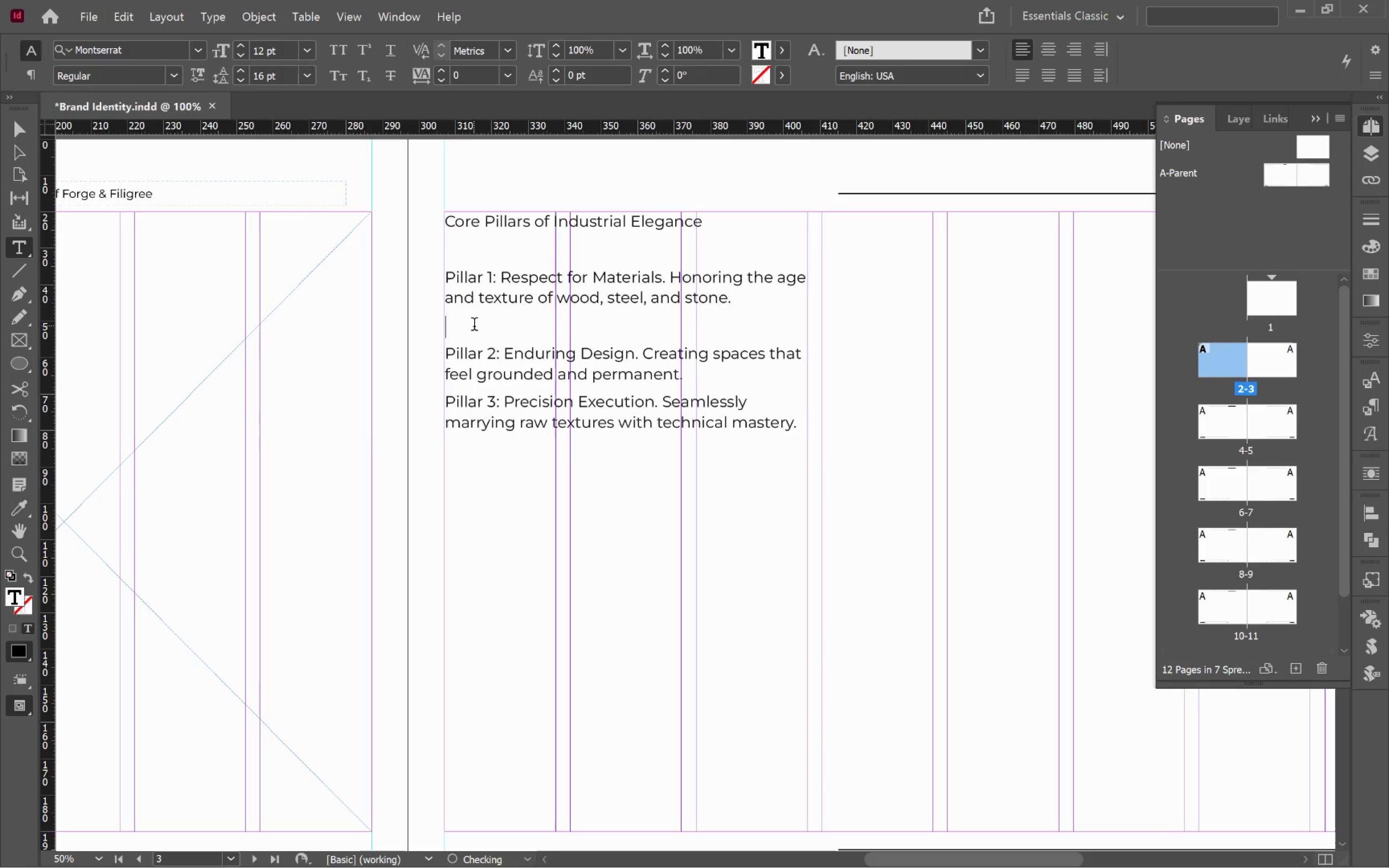 
key(Backspace)
 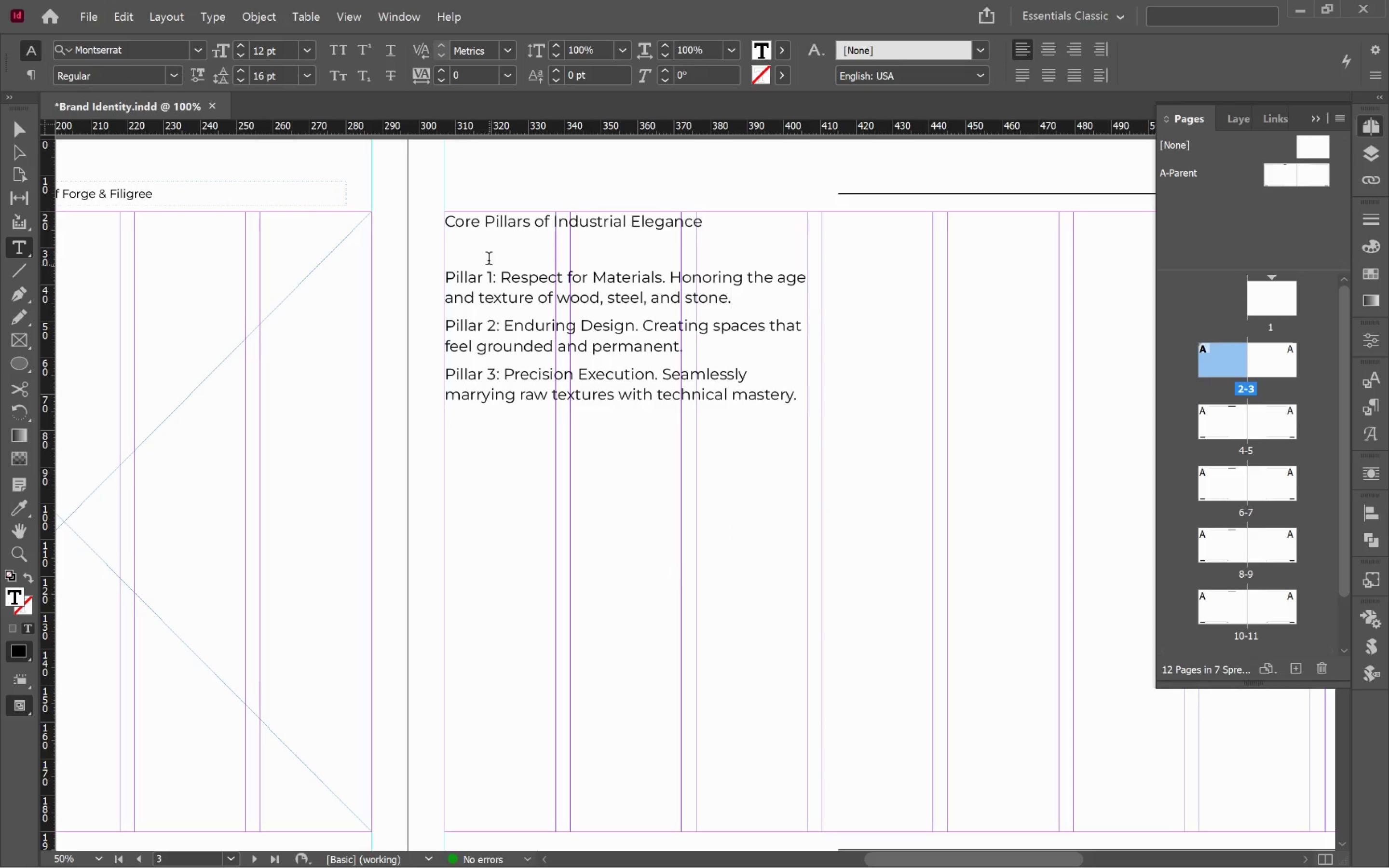 
left_click([490, 250])
 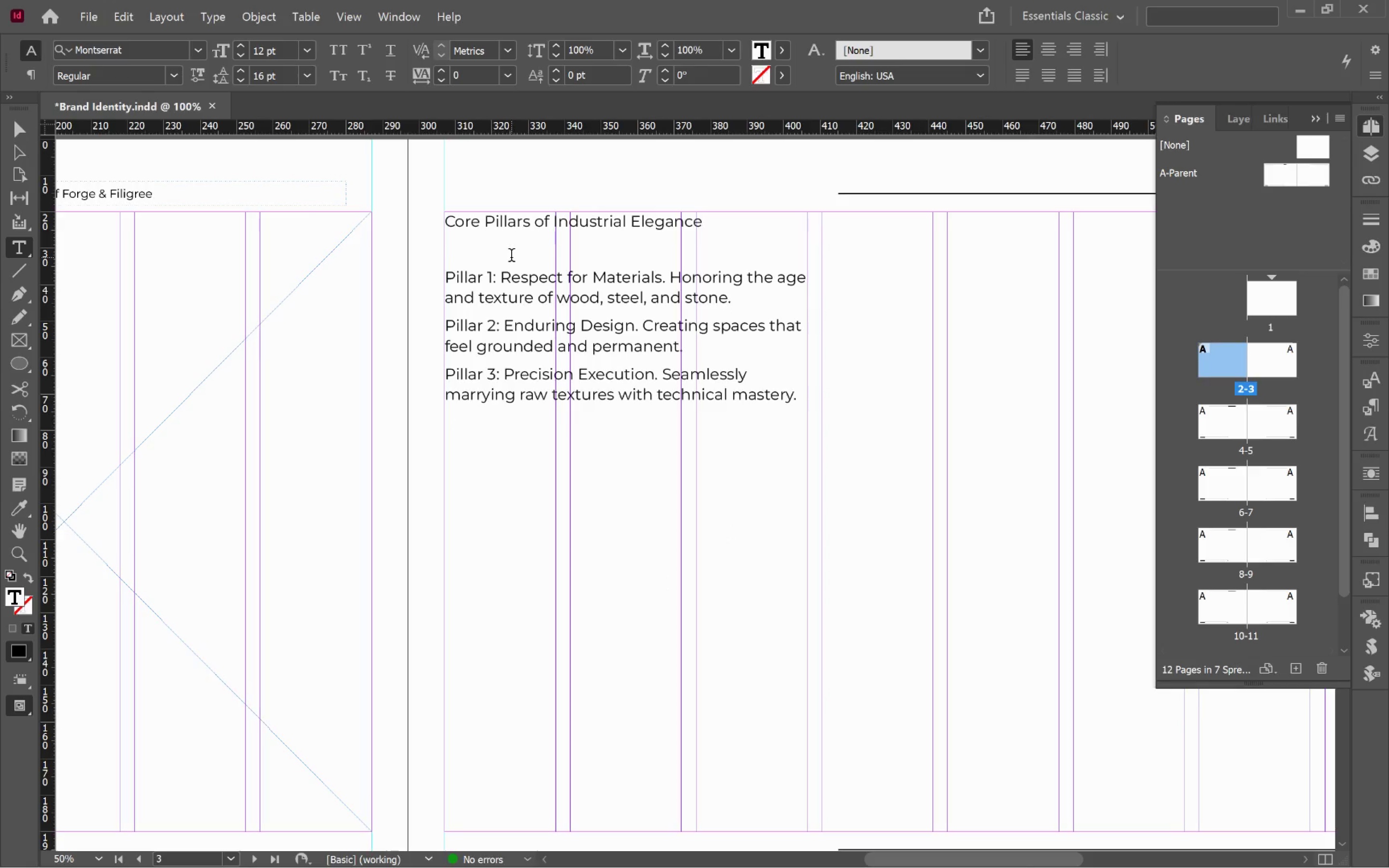 
key(Backspace)
 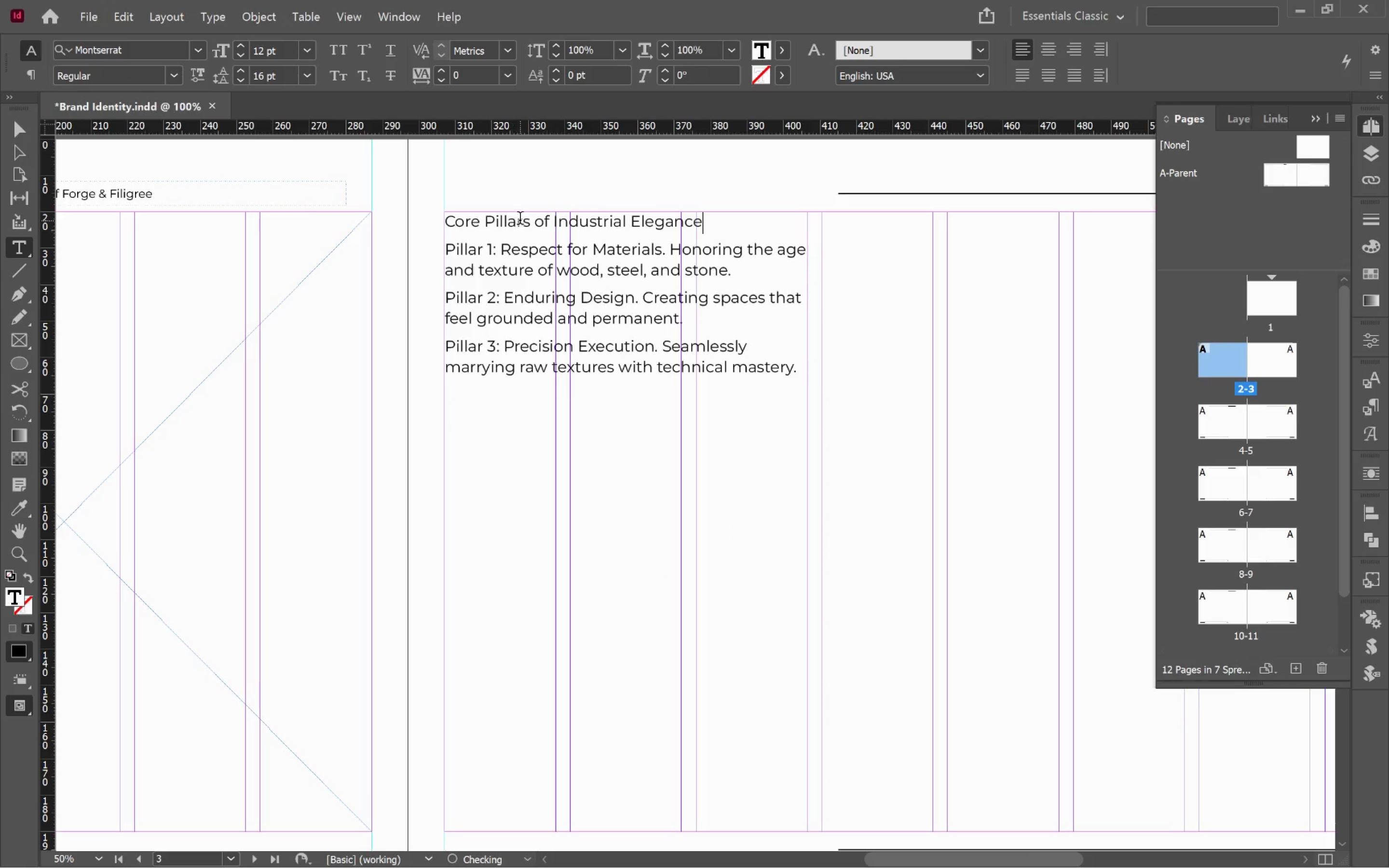 
left_click([523, 217])
 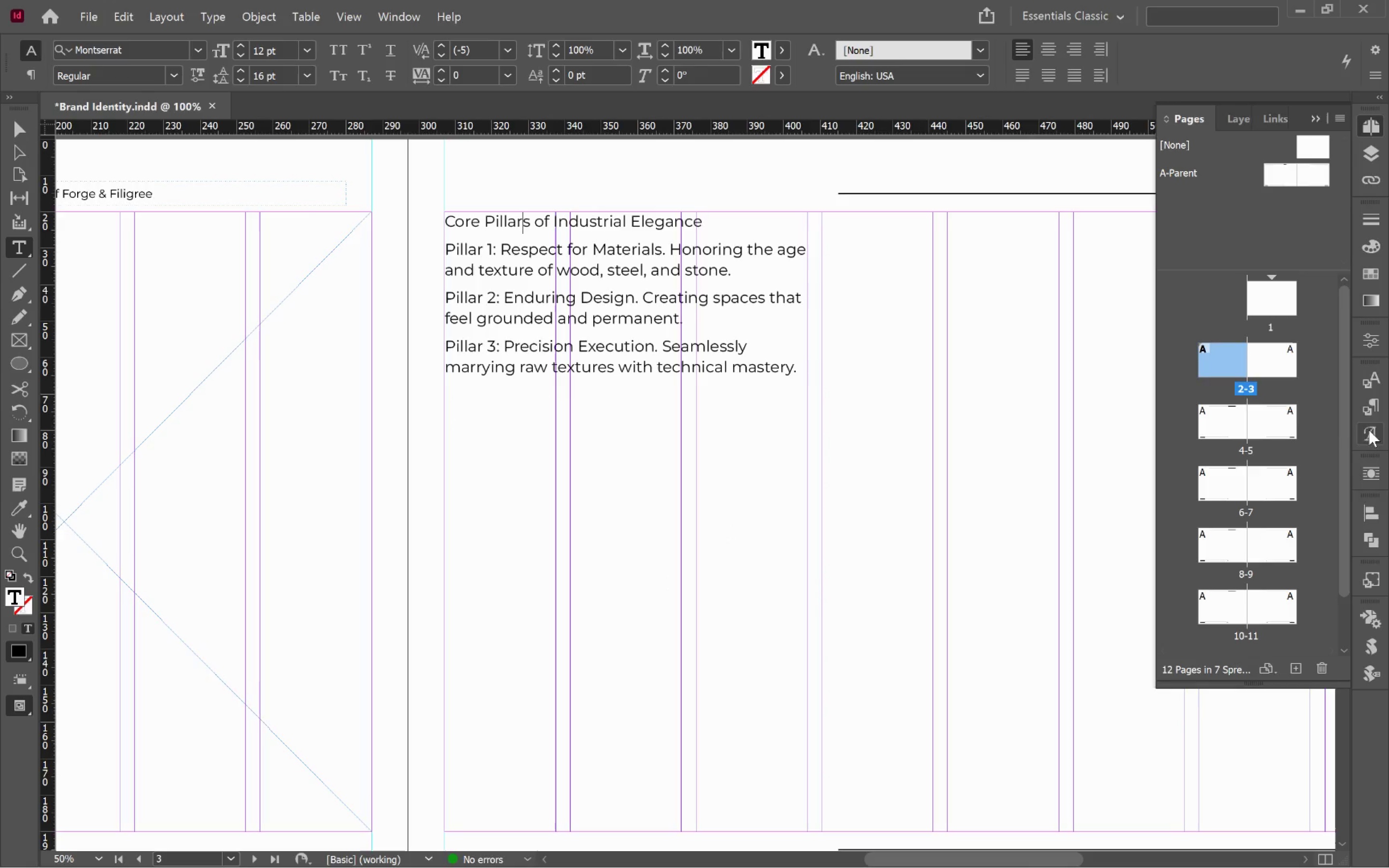 
left_click([1364, 403])
 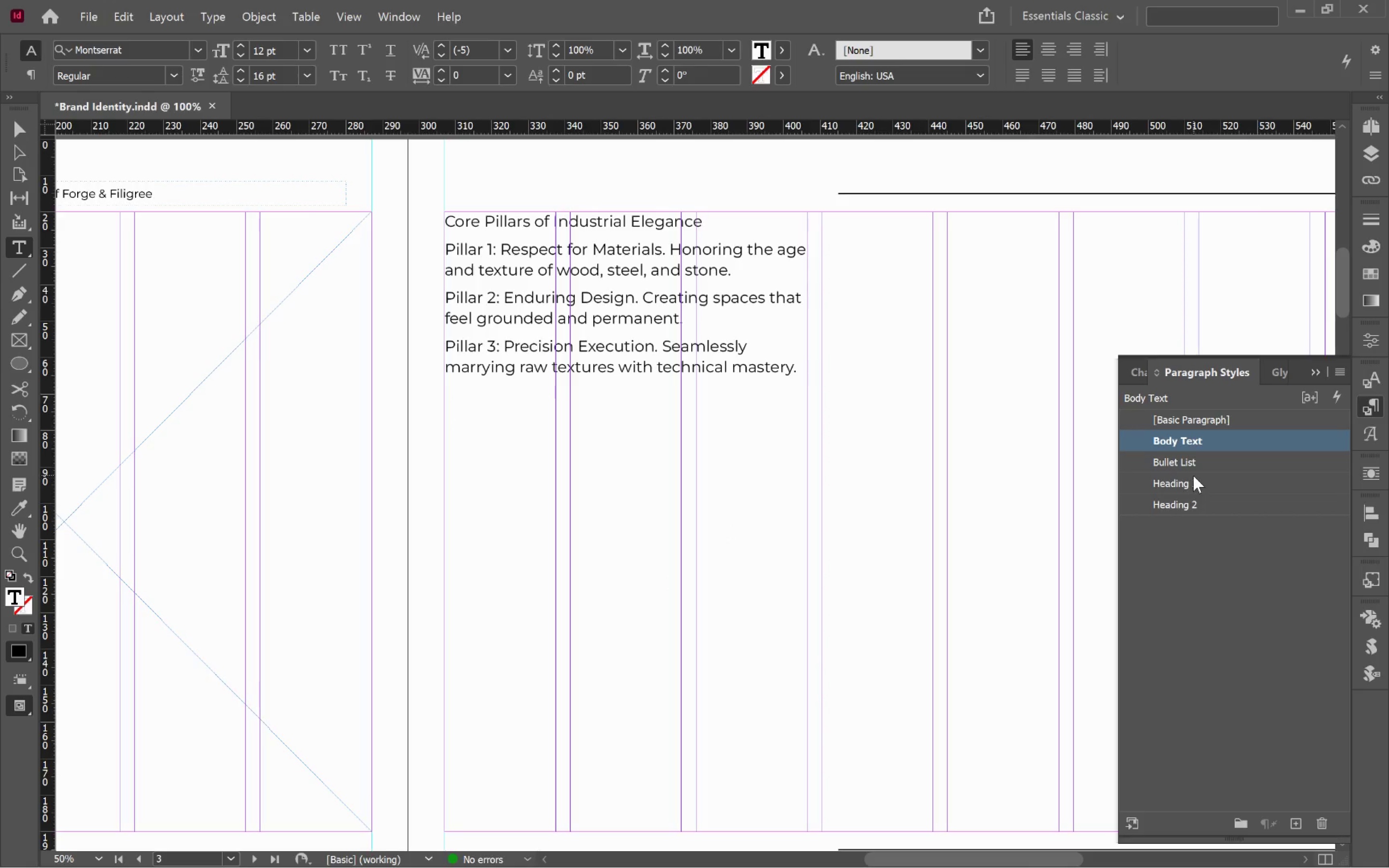 
left_click([1192, 479])
 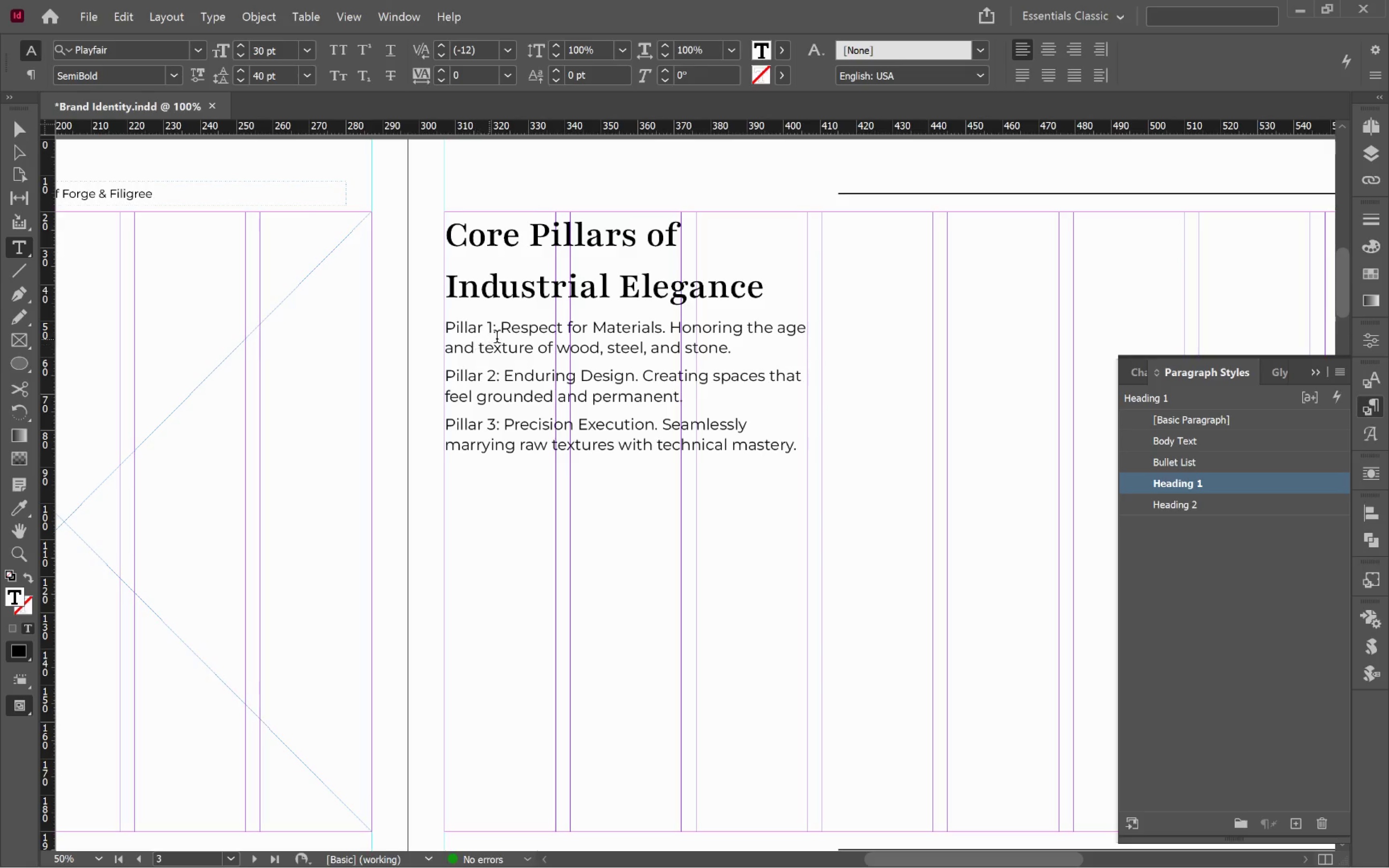 
left_click([503, 331])
 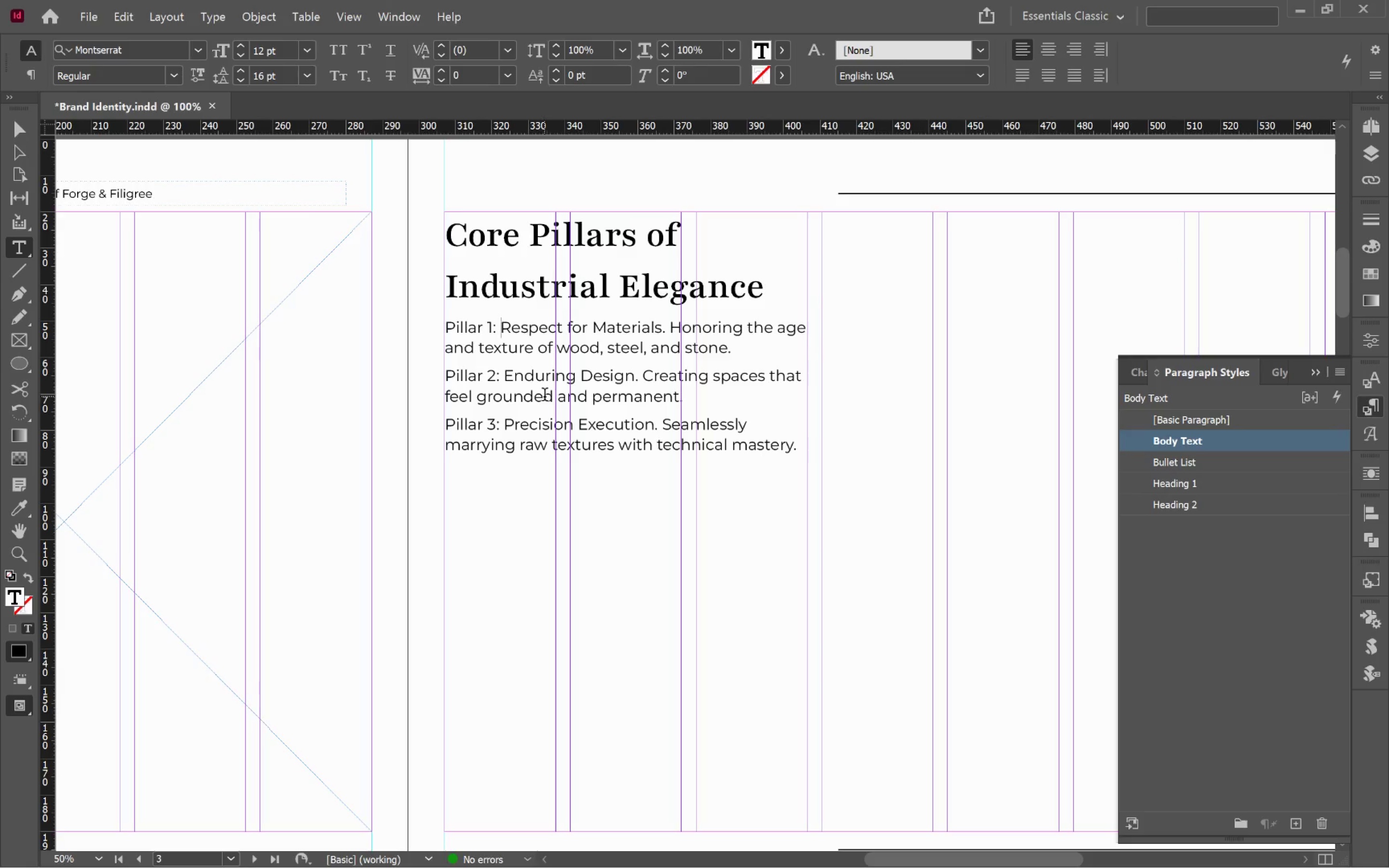 
key(Backspace)
 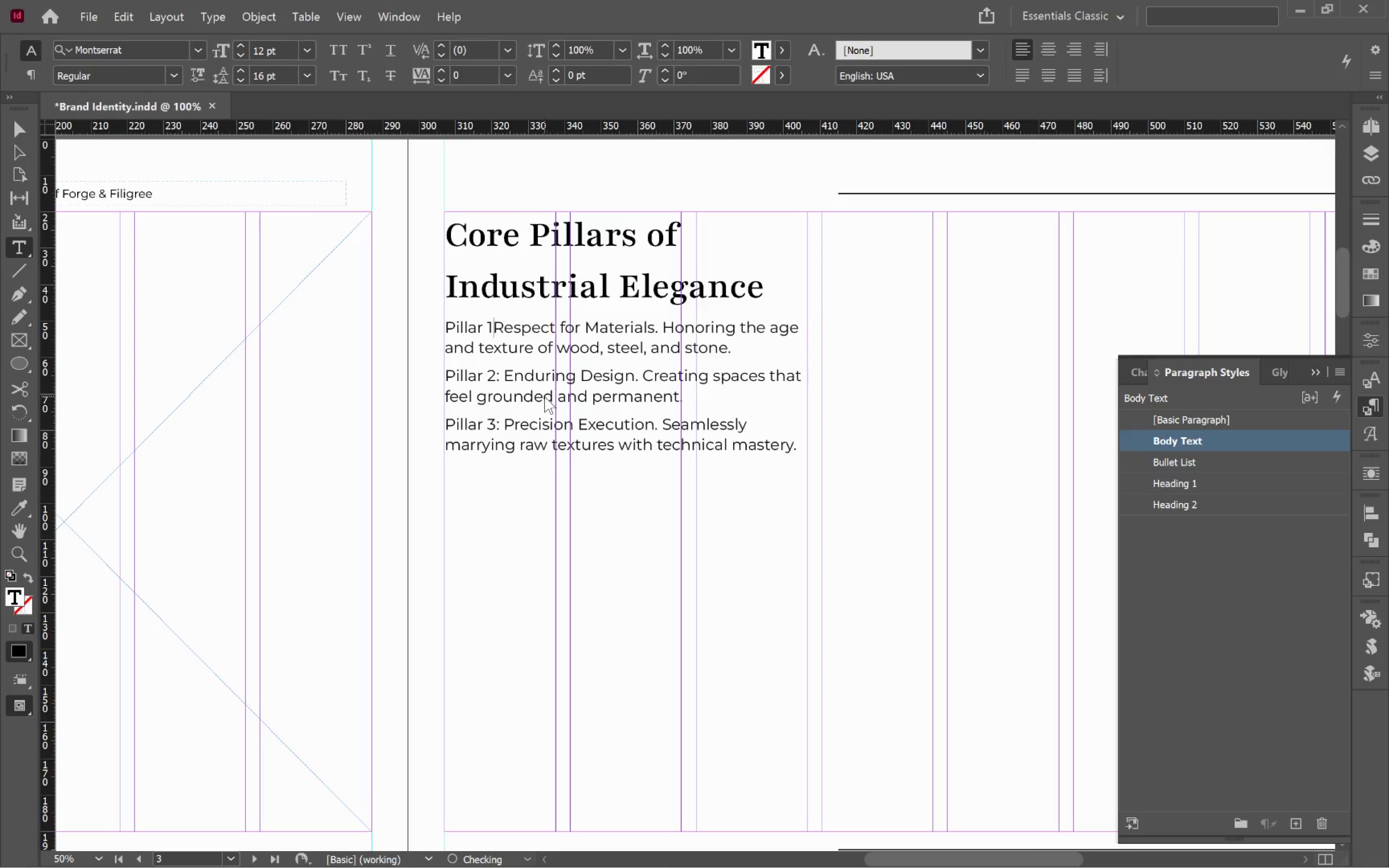 
key(Backspace)
 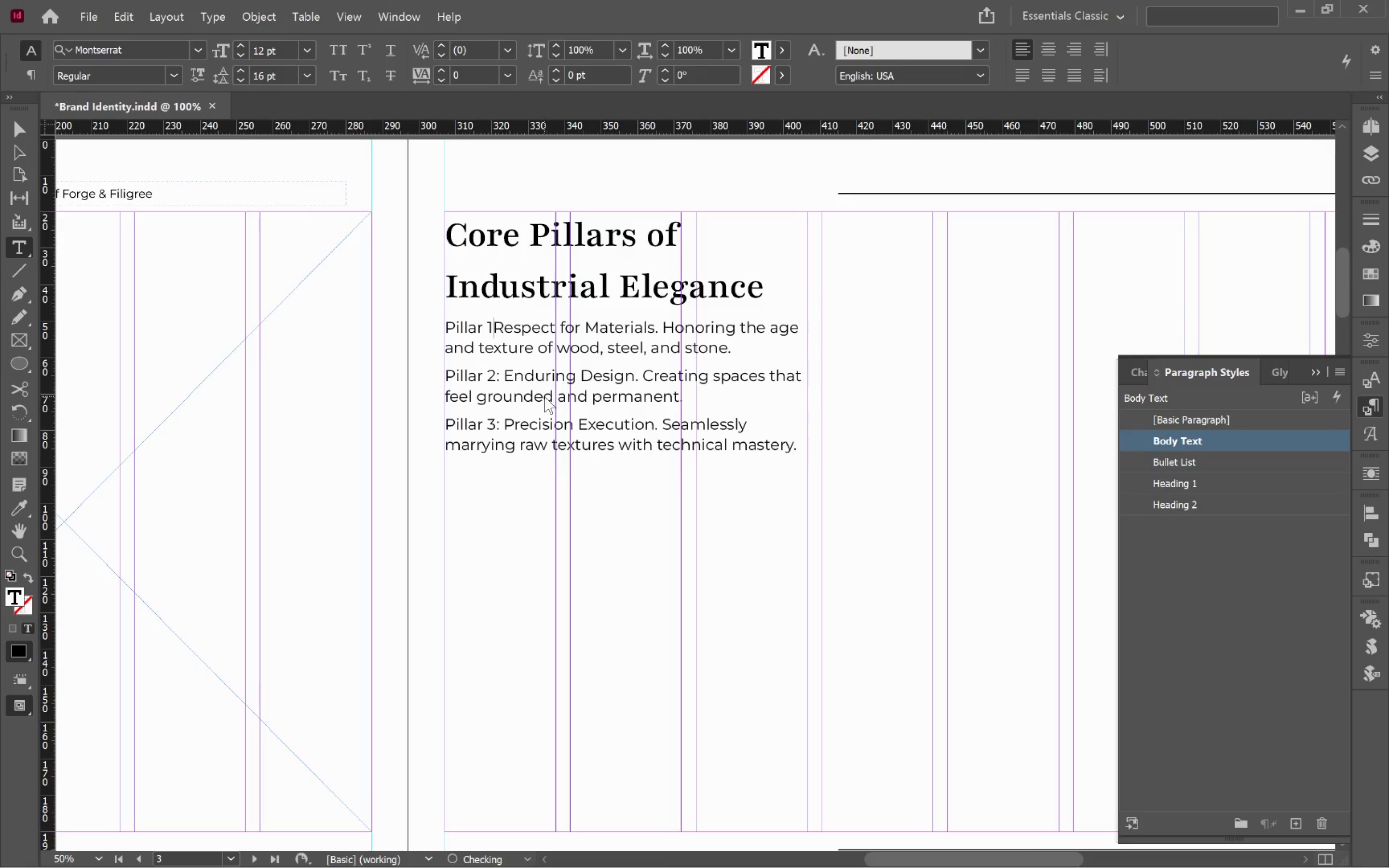 
key(Enter)
 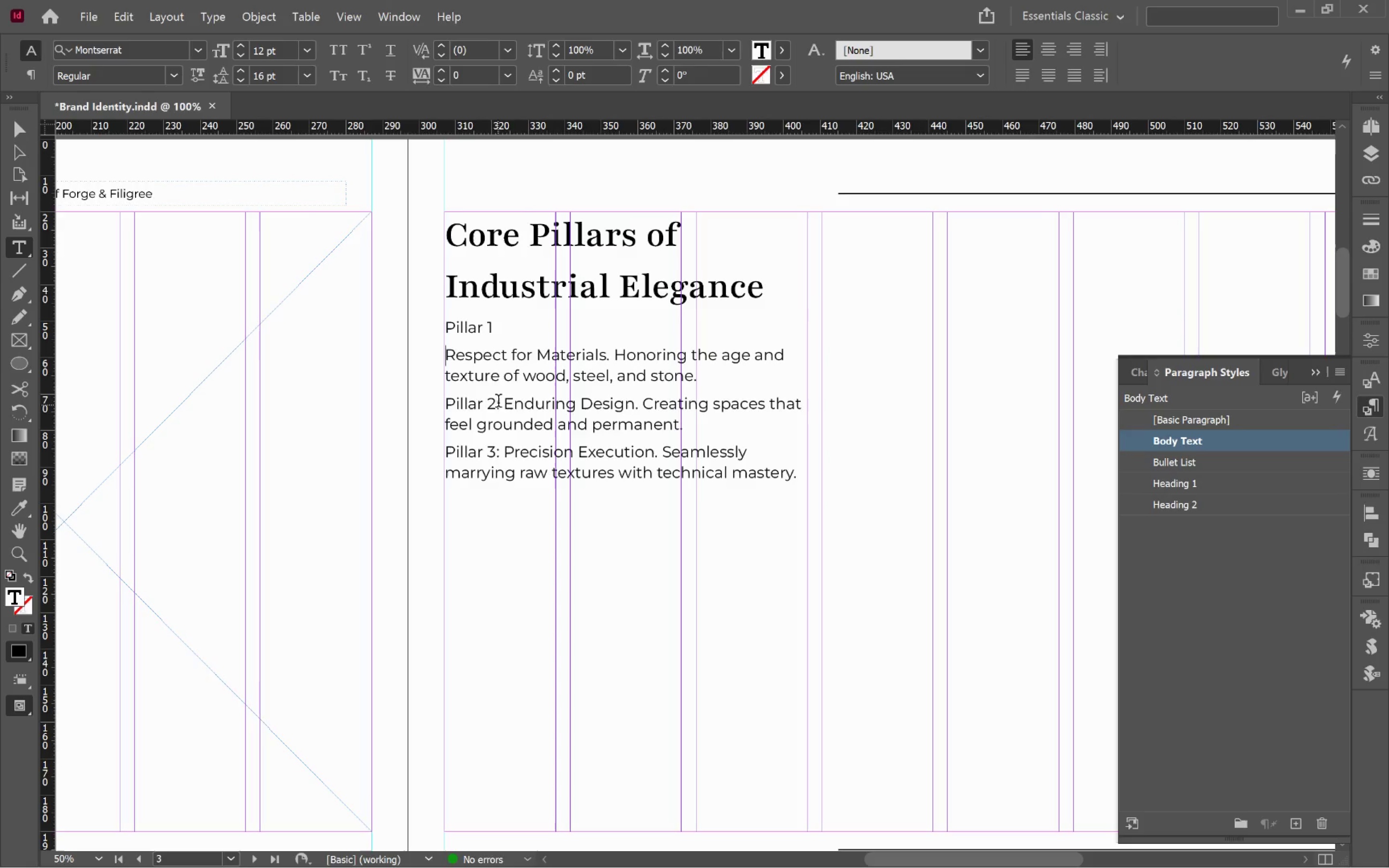 
left_click([506, 405])
 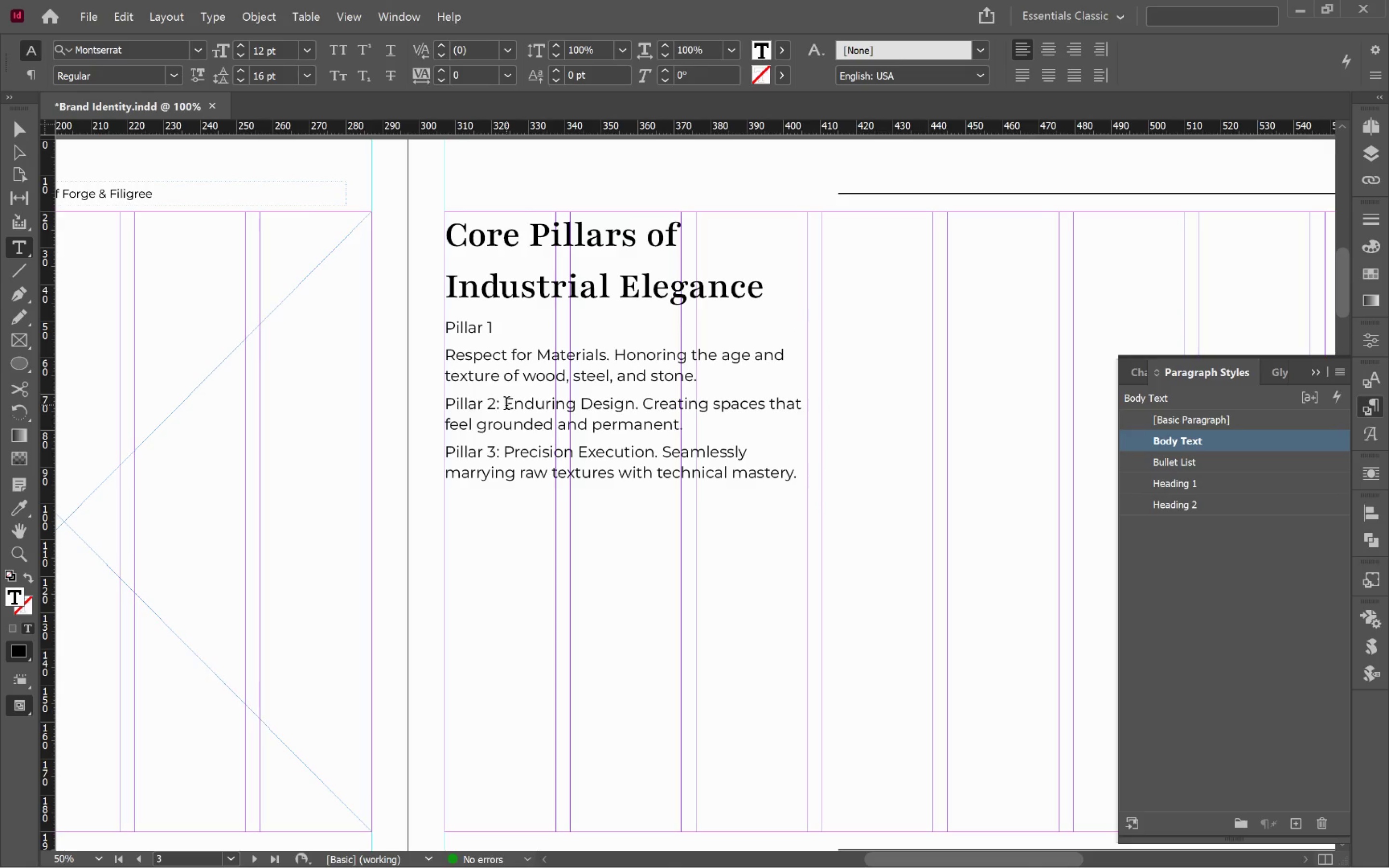 
key(Backspace)
 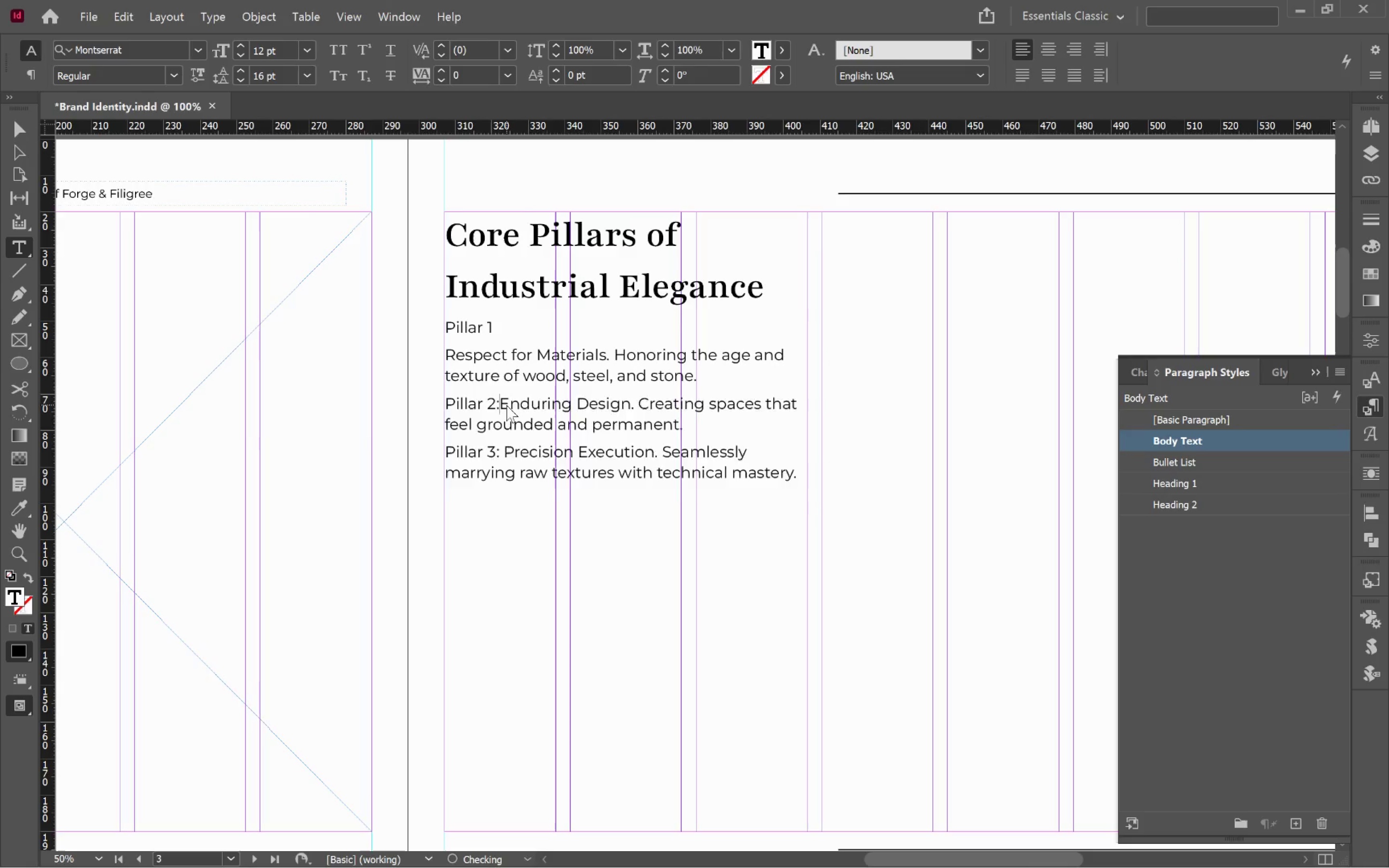 
key(Enter)
 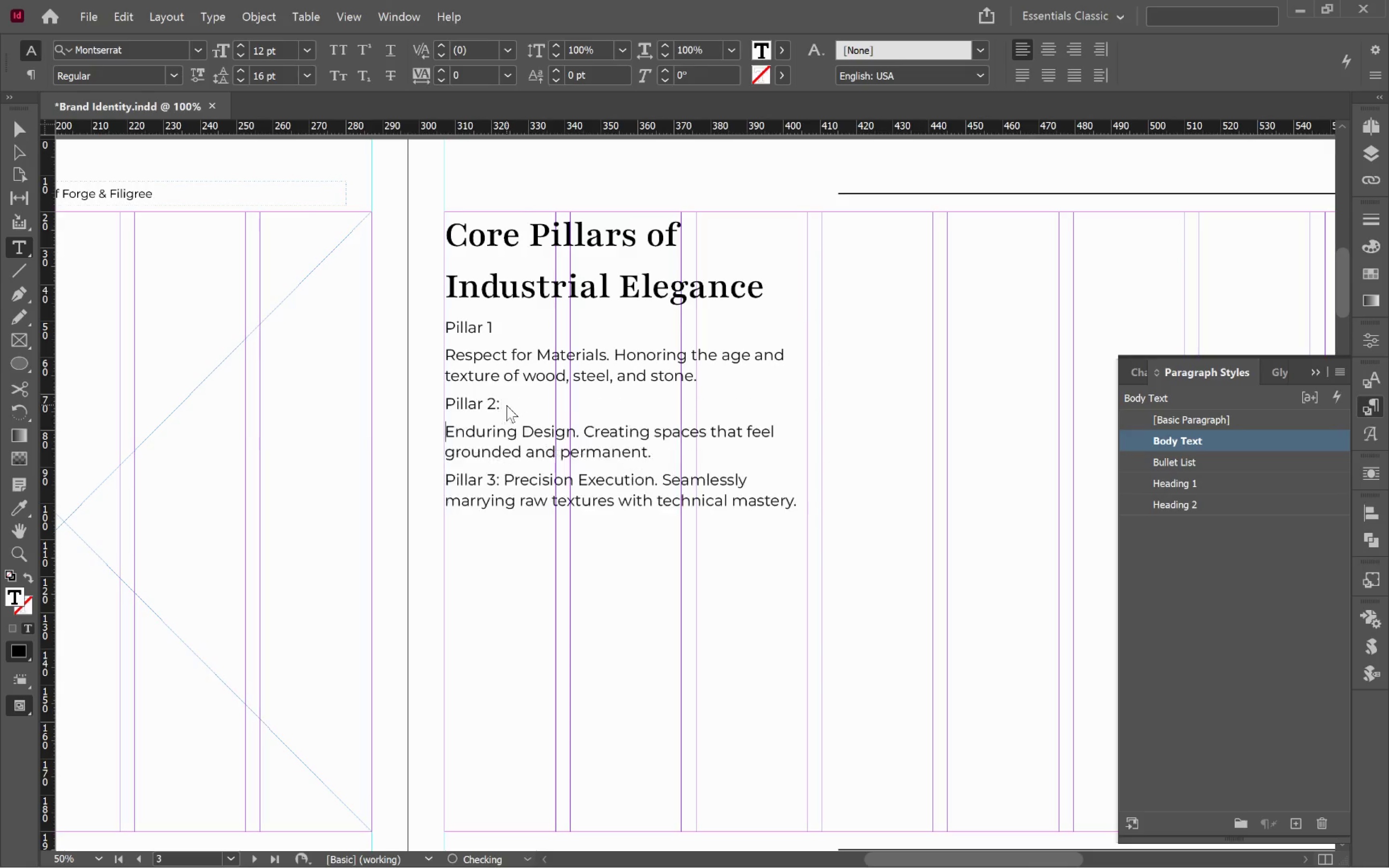 
key(Backspace)
 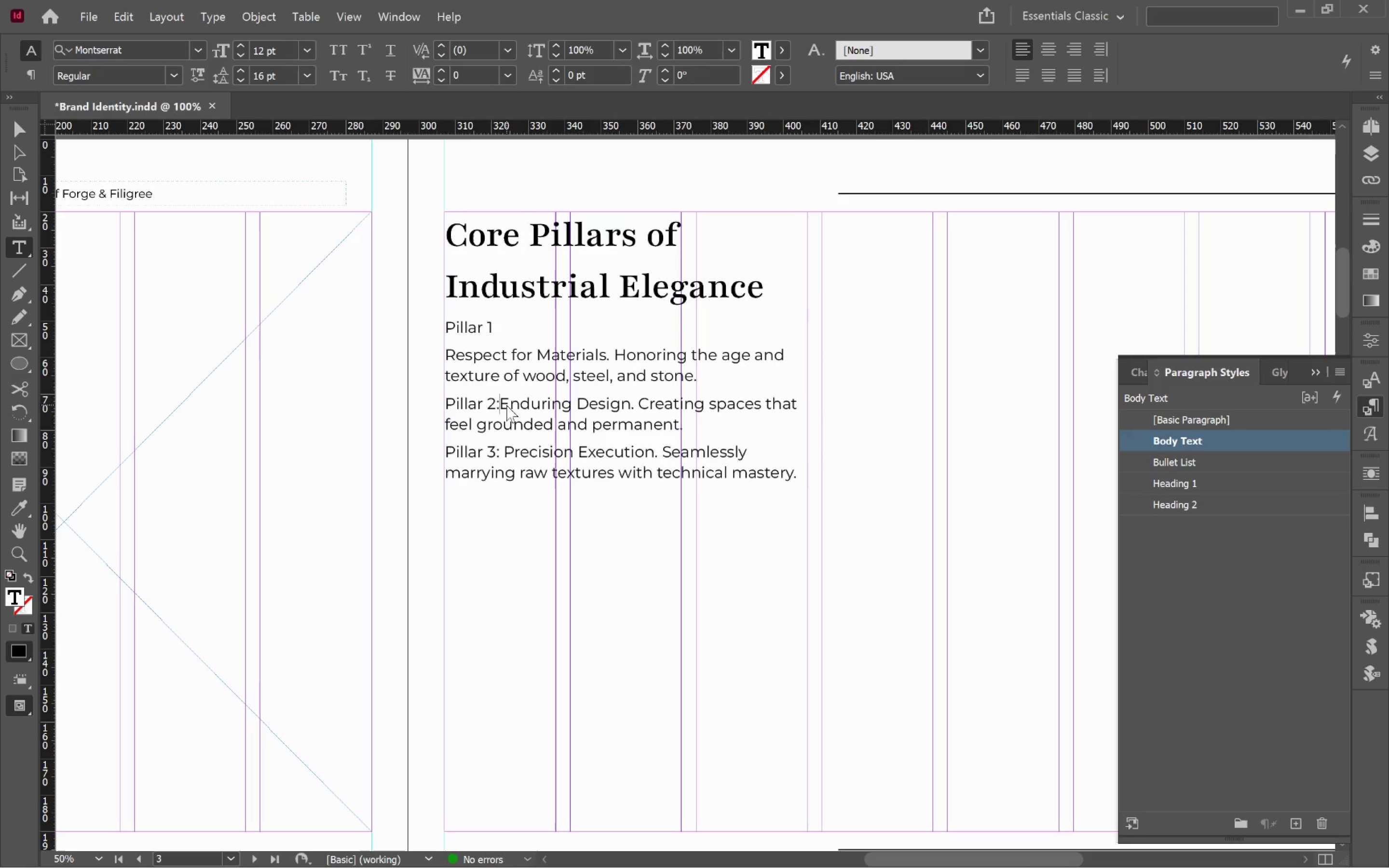 
key(Backspace)
 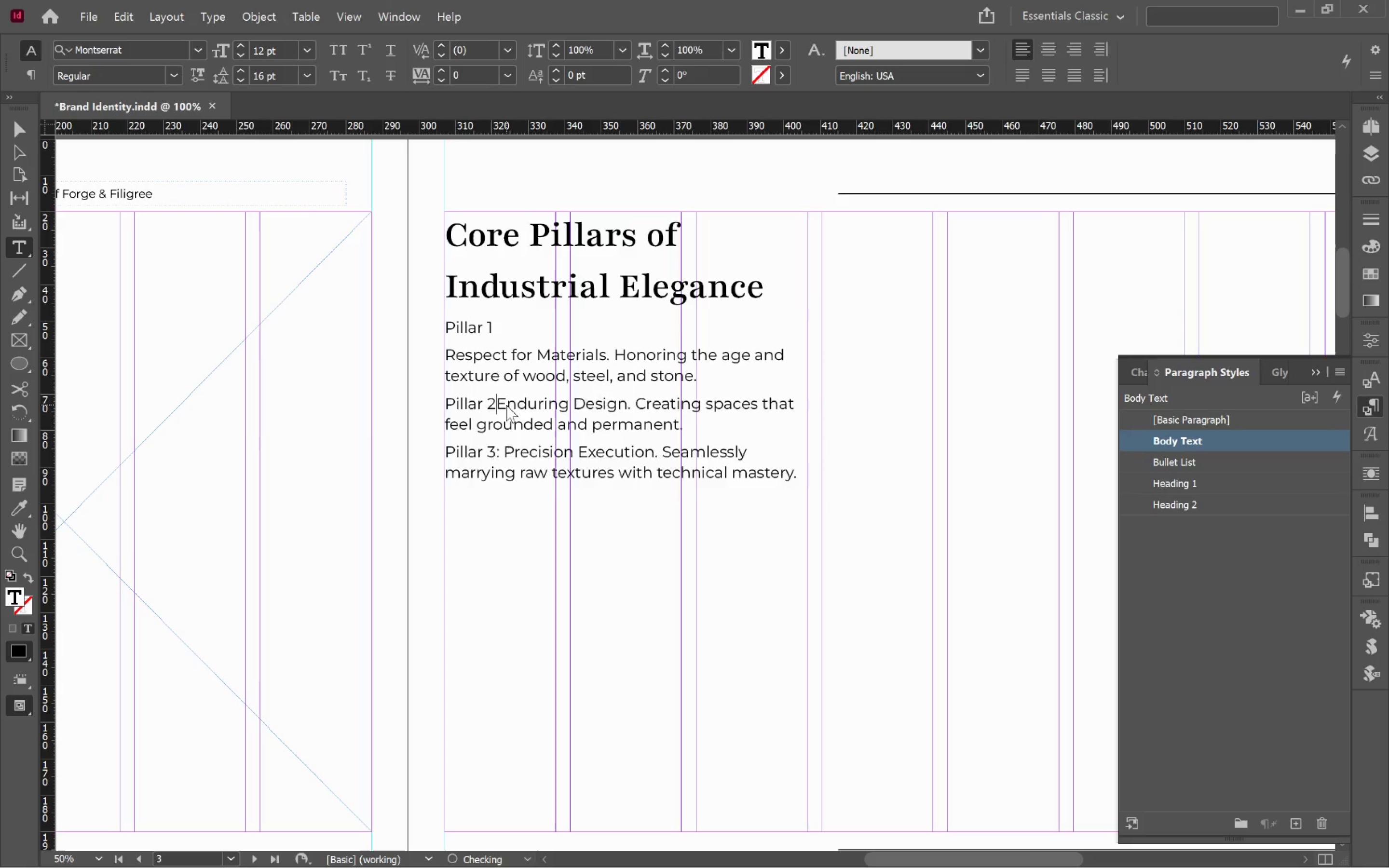 
key(Enter)
 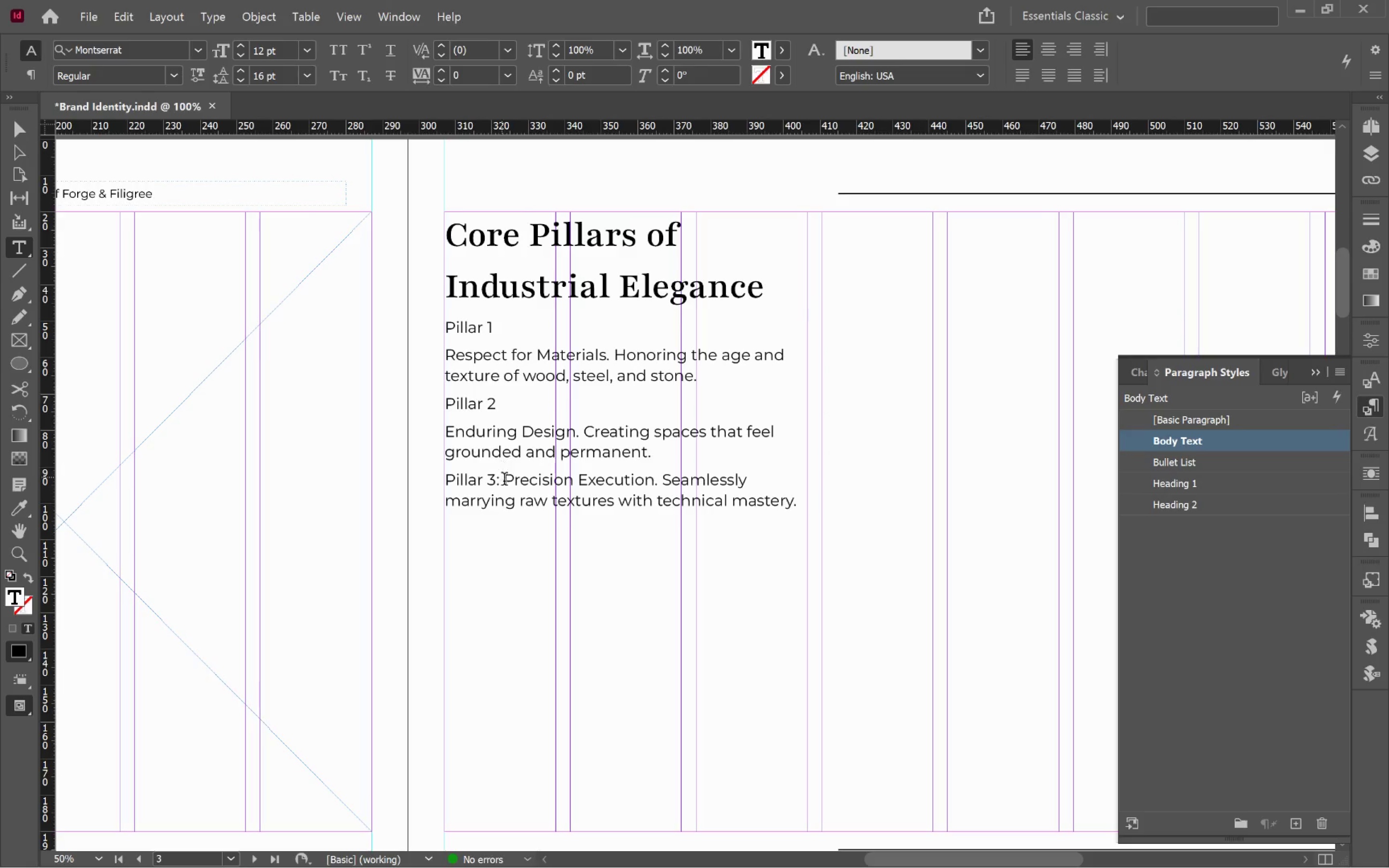 
left_click([506, 485])
 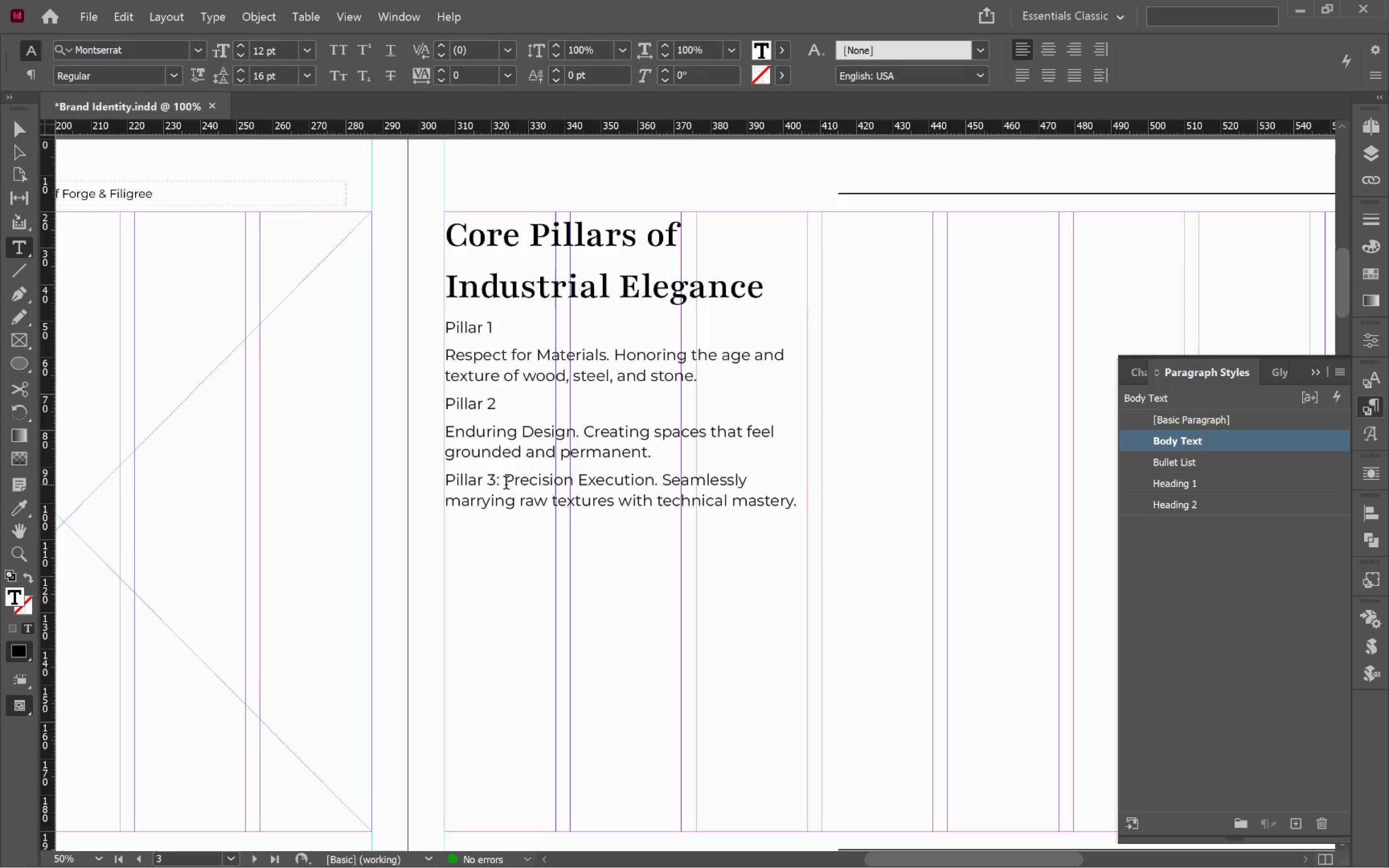 
key(Backspace)
 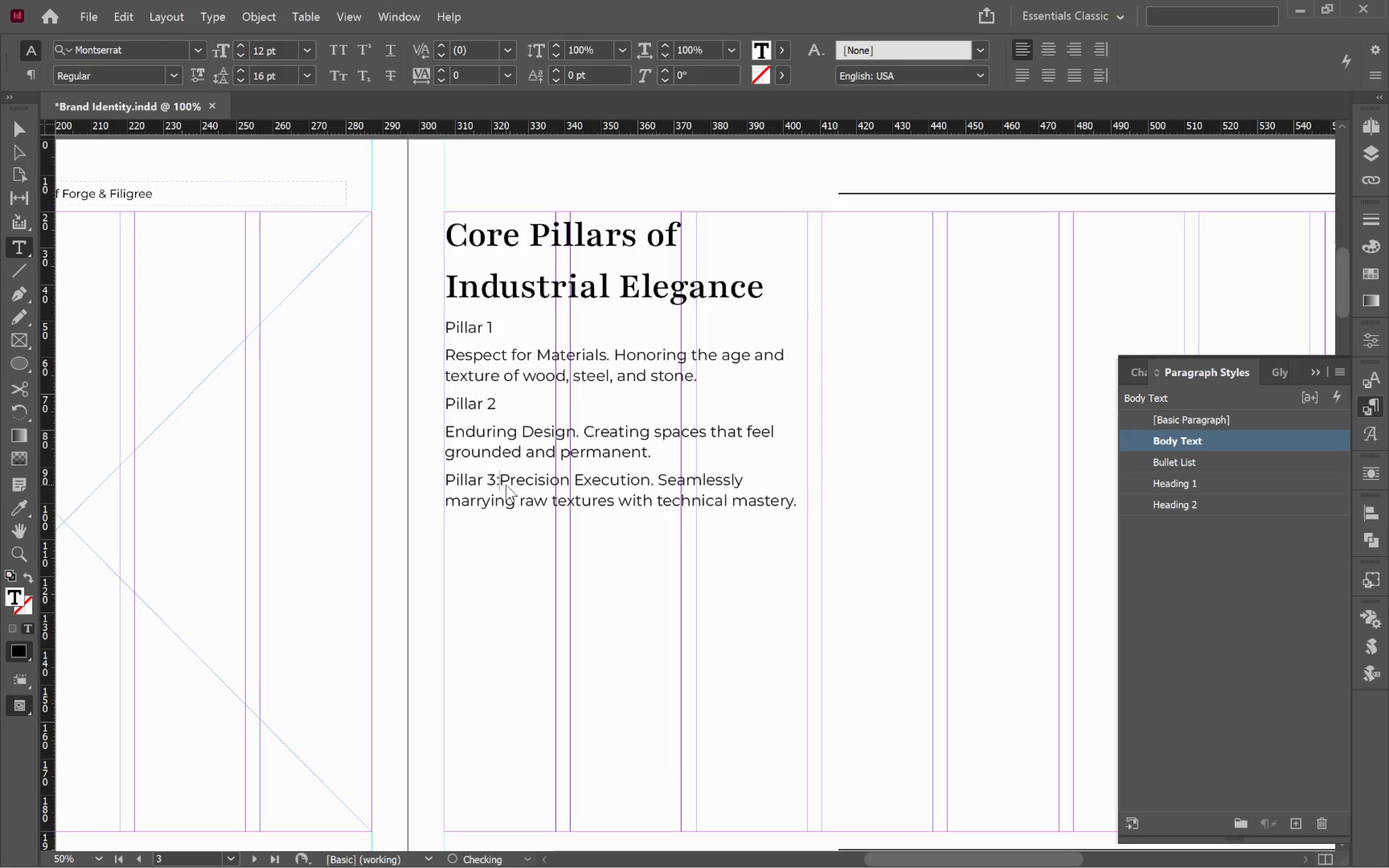 
key(Backspace)
 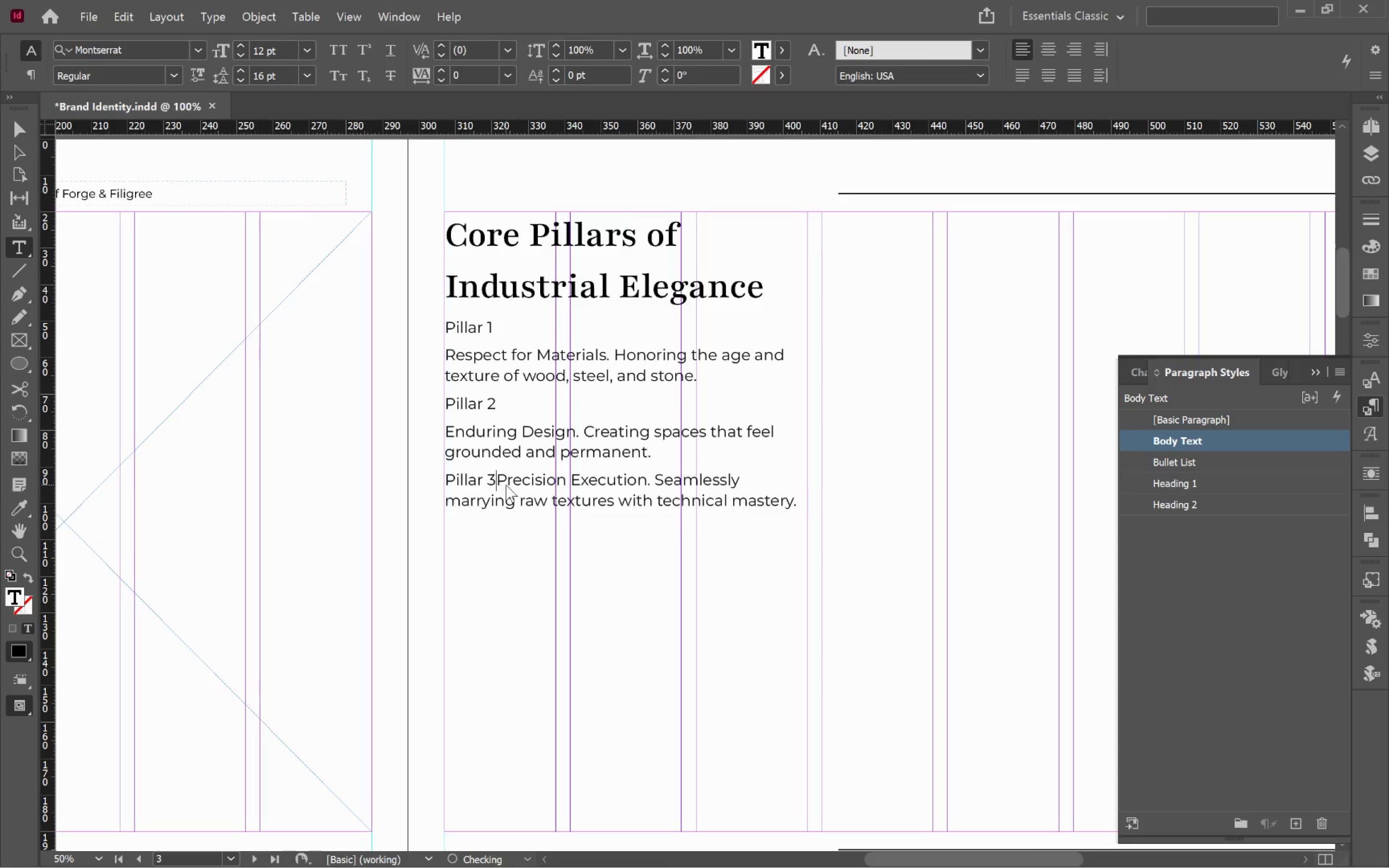 
key(Enter)
 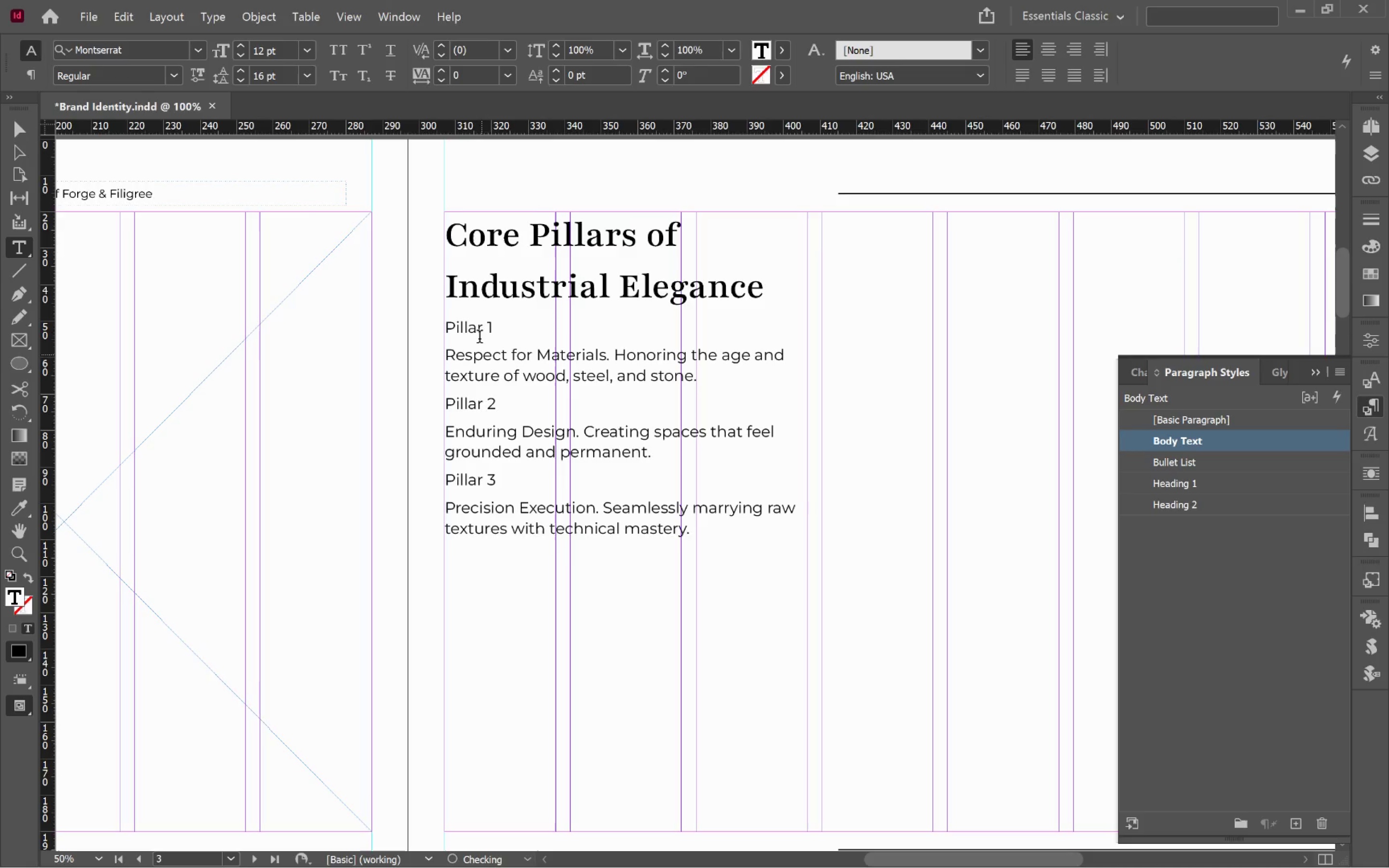 
left_click([477, 328])
 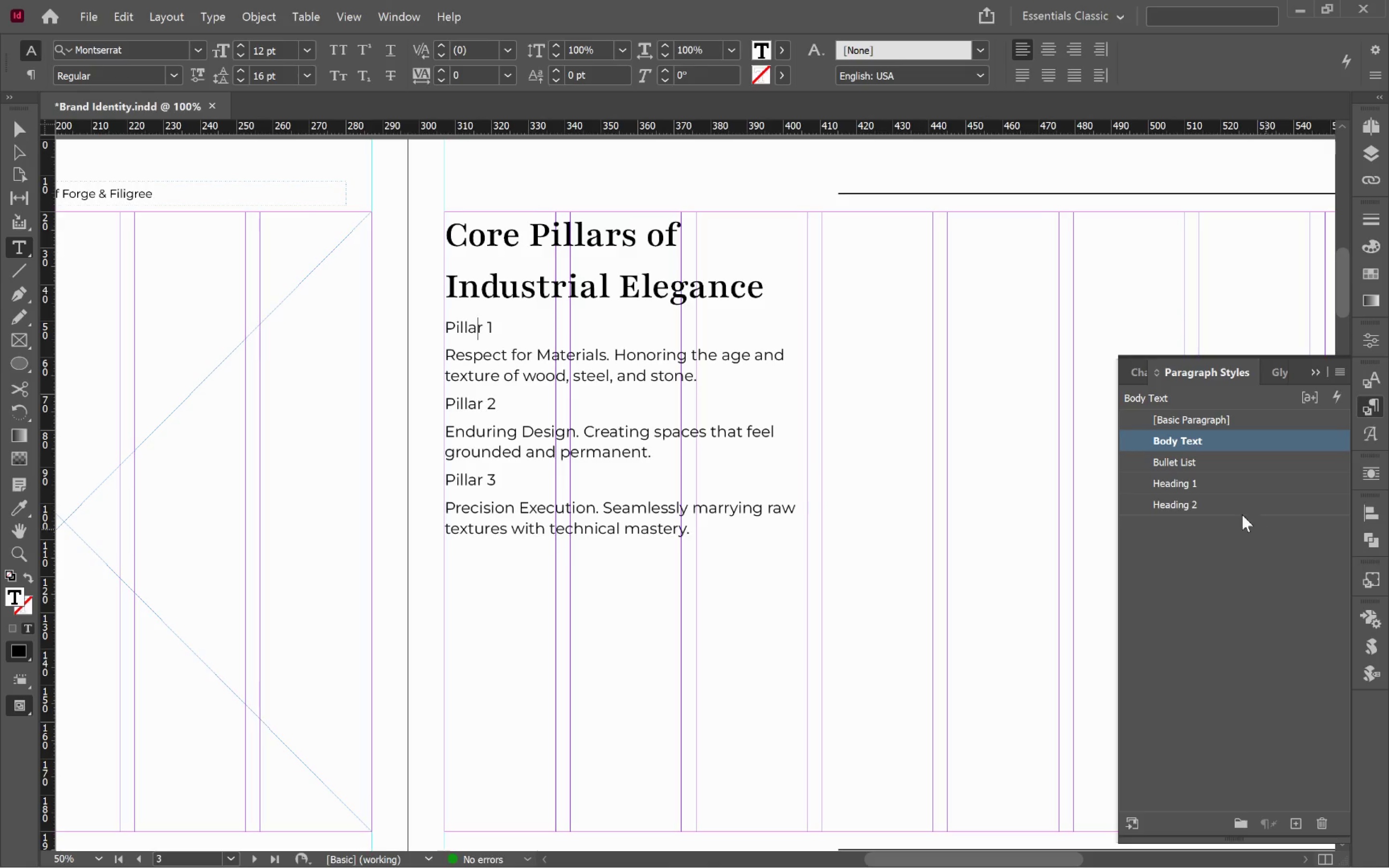 
left_click([1199, 503])
 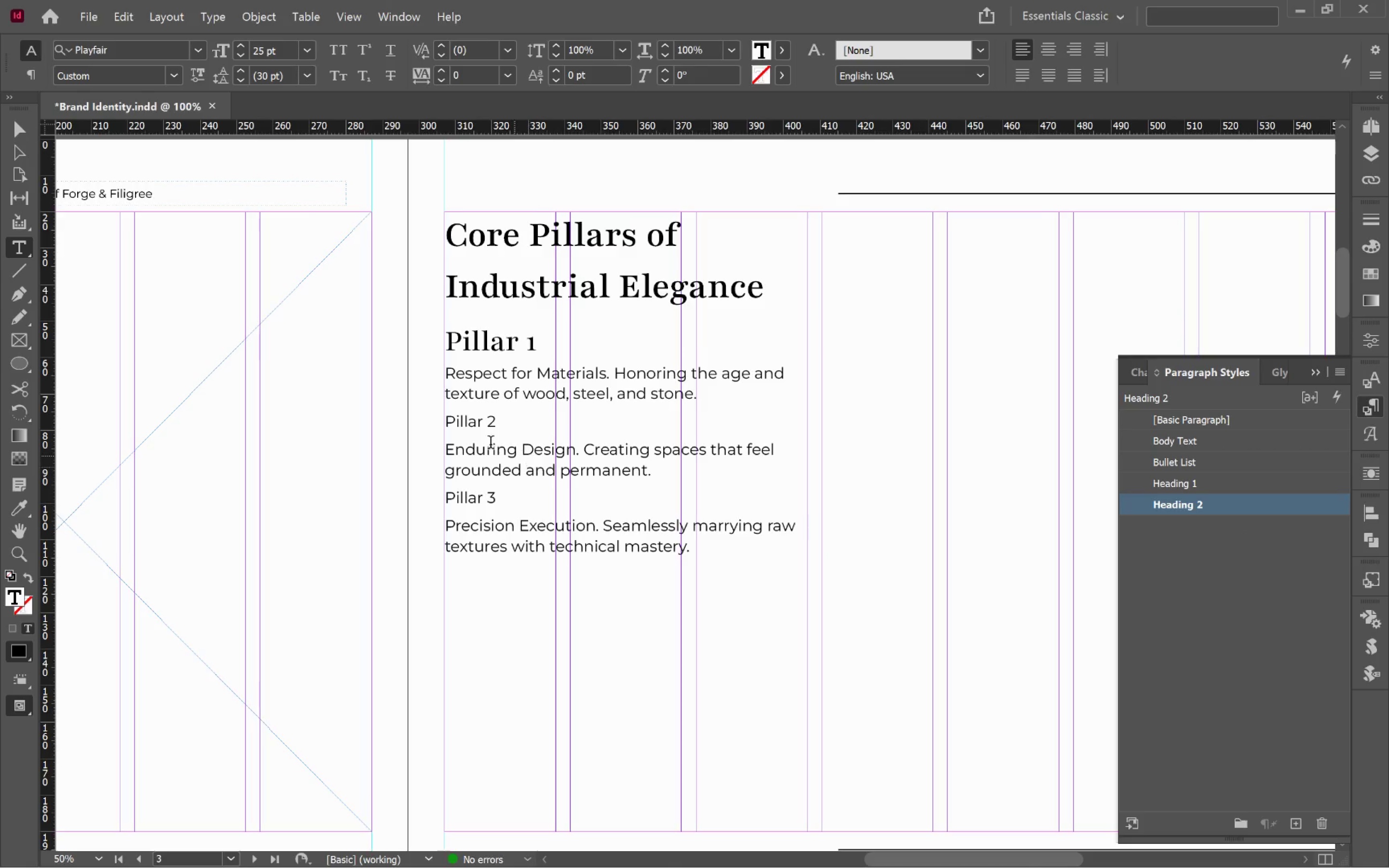 
left_click([465, 425])
 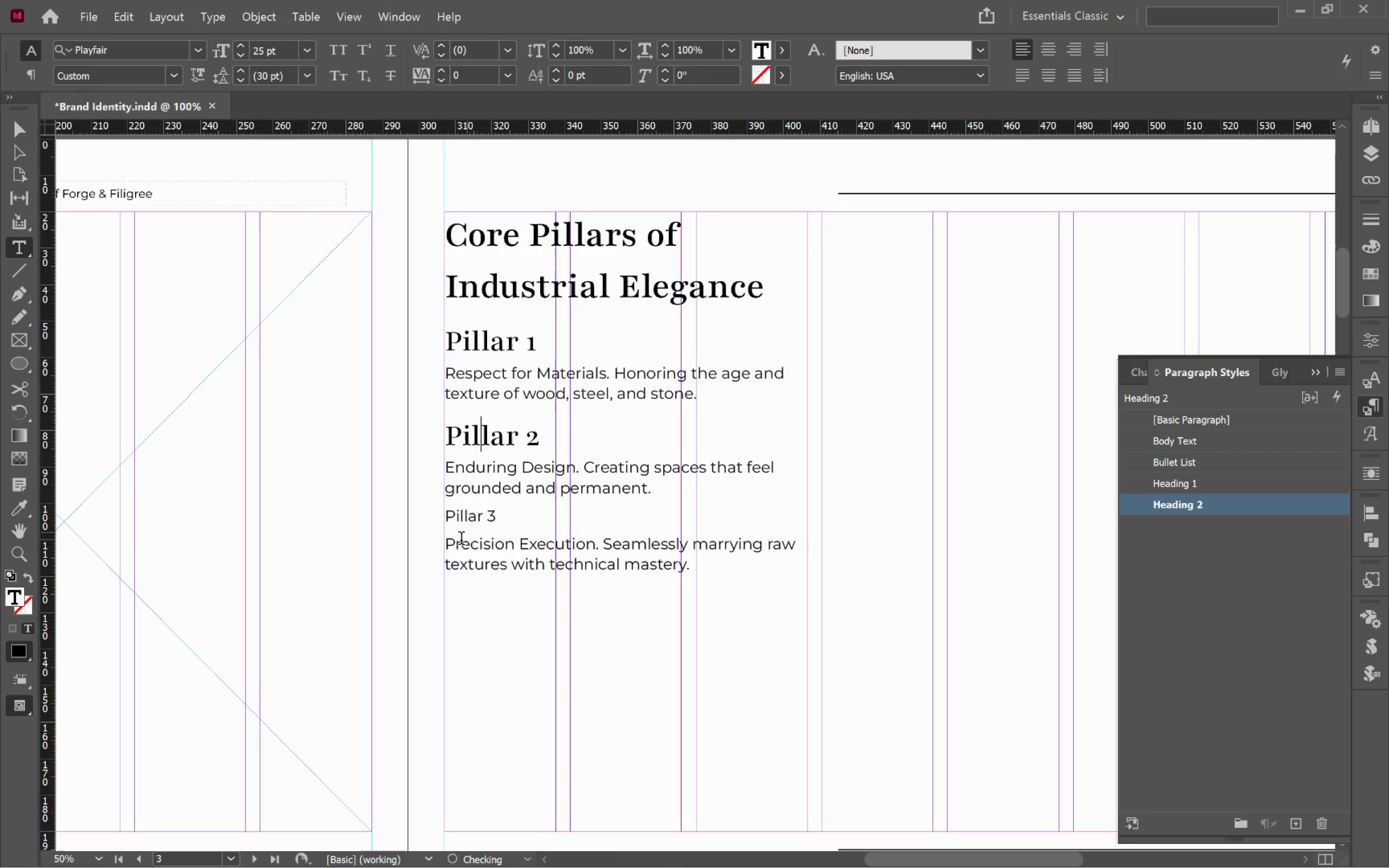 
left_click([477, 518])
 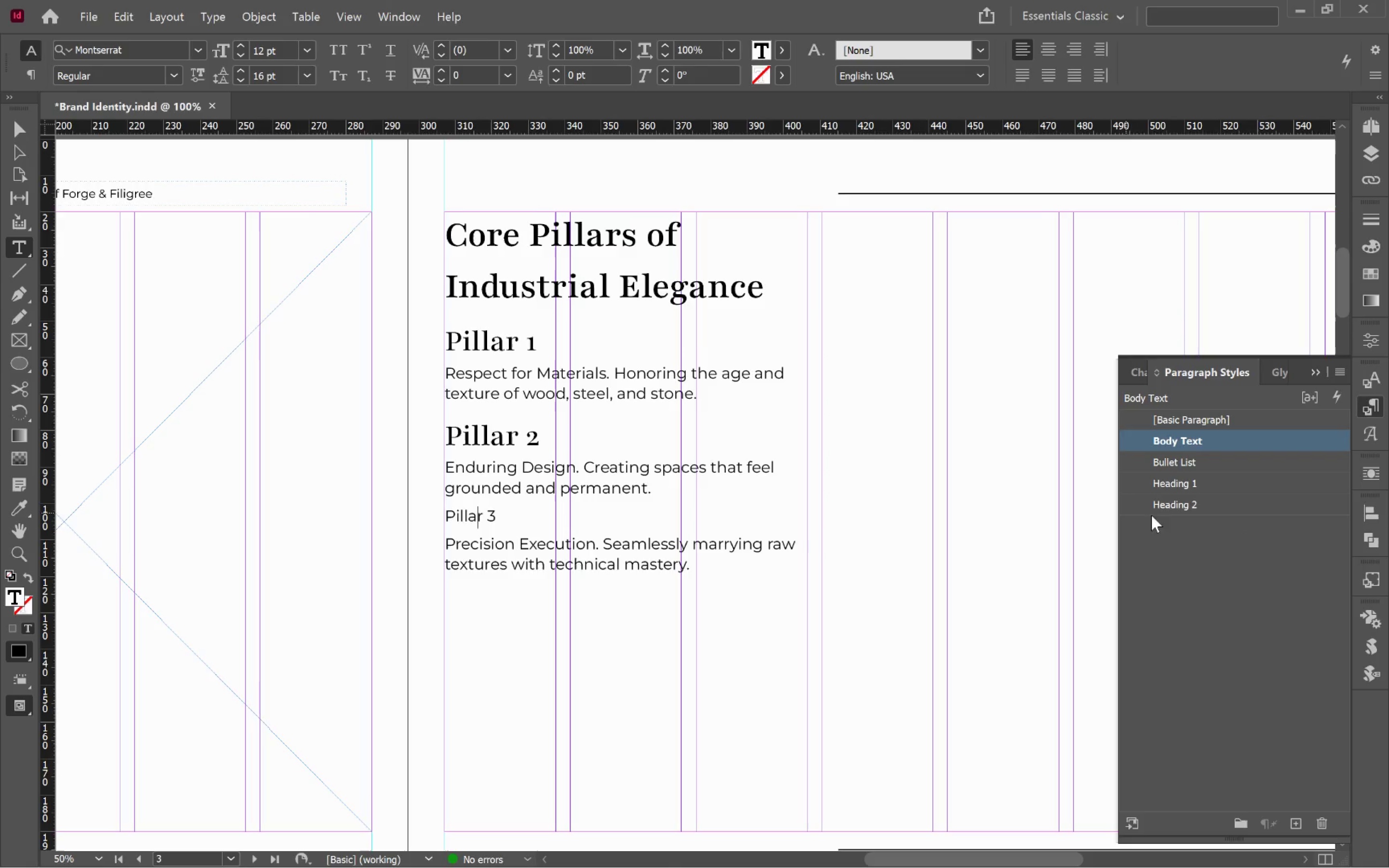 
left_click([1213, 504])
 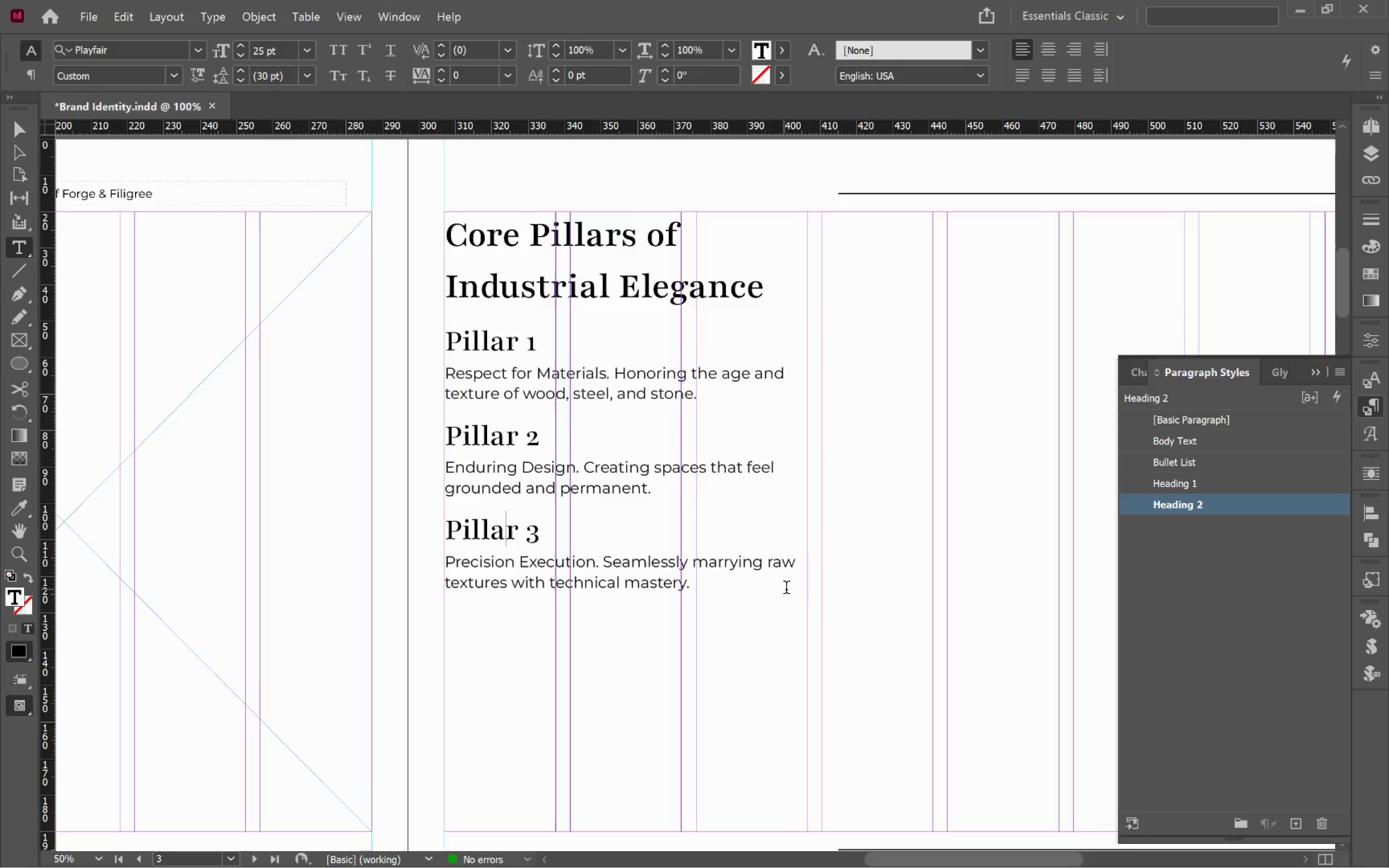 
hold_key(key=ControlLeft, duration=0.39)
left_click([905, 596])
 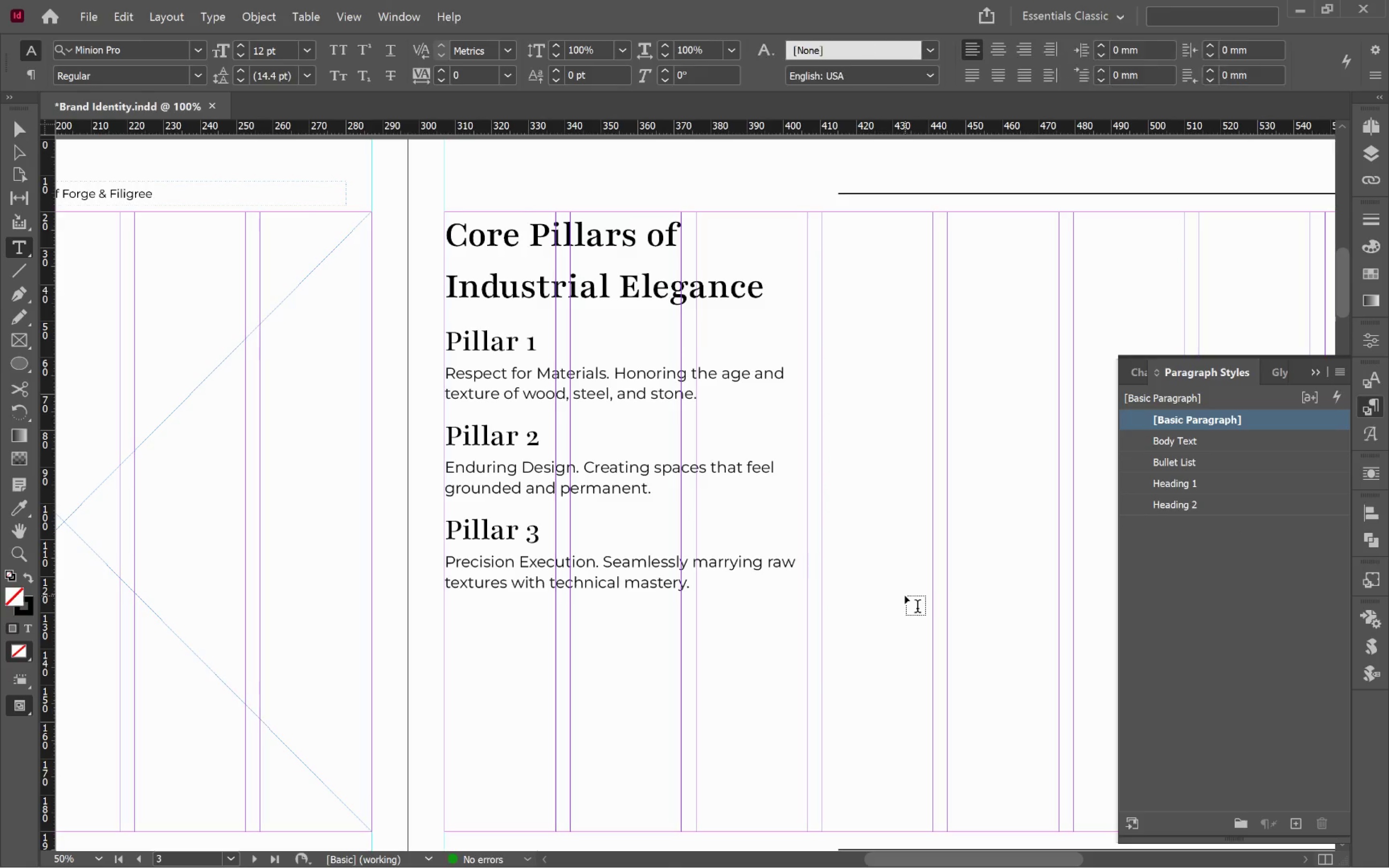 
key(V)
 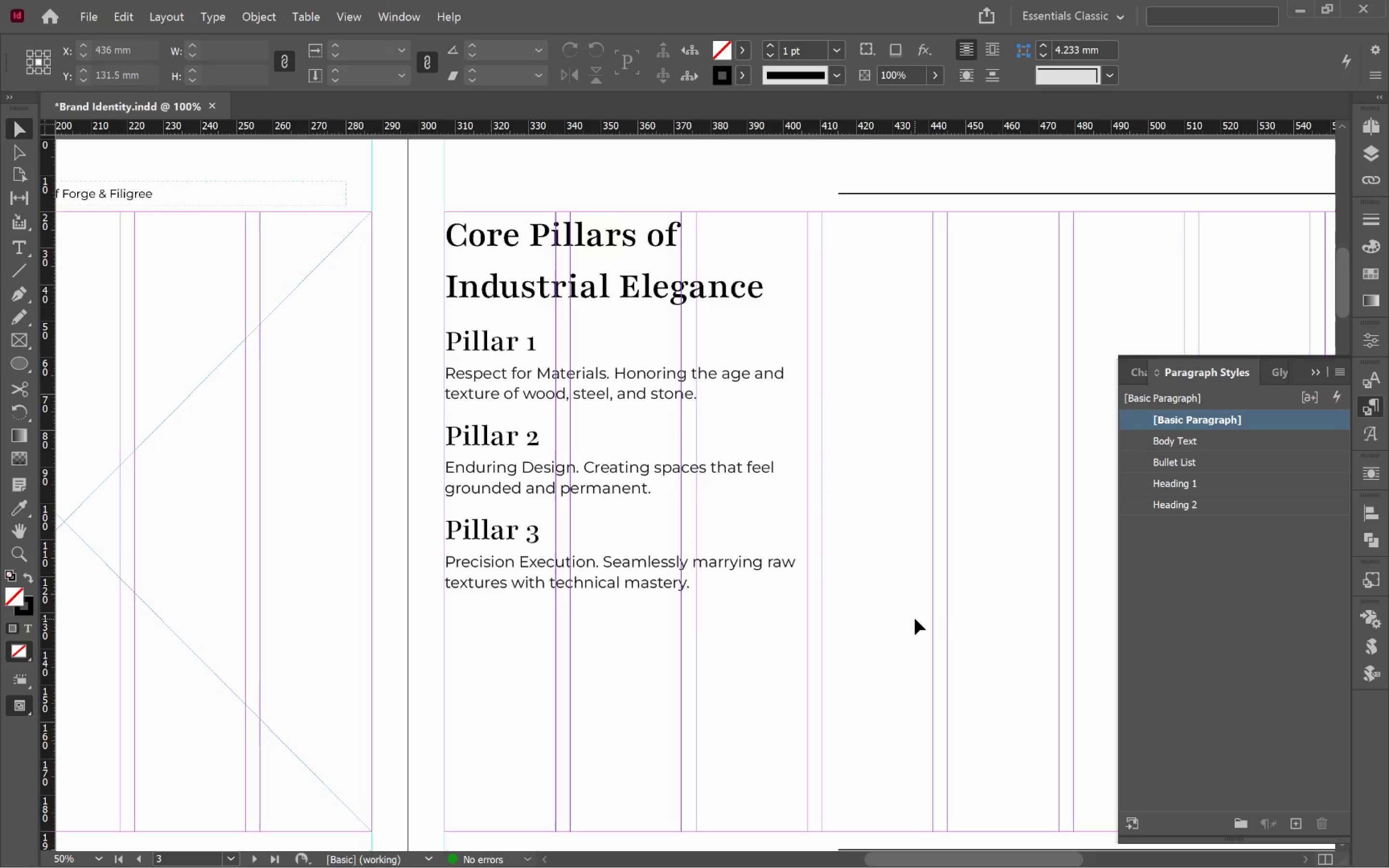 
key(W)
 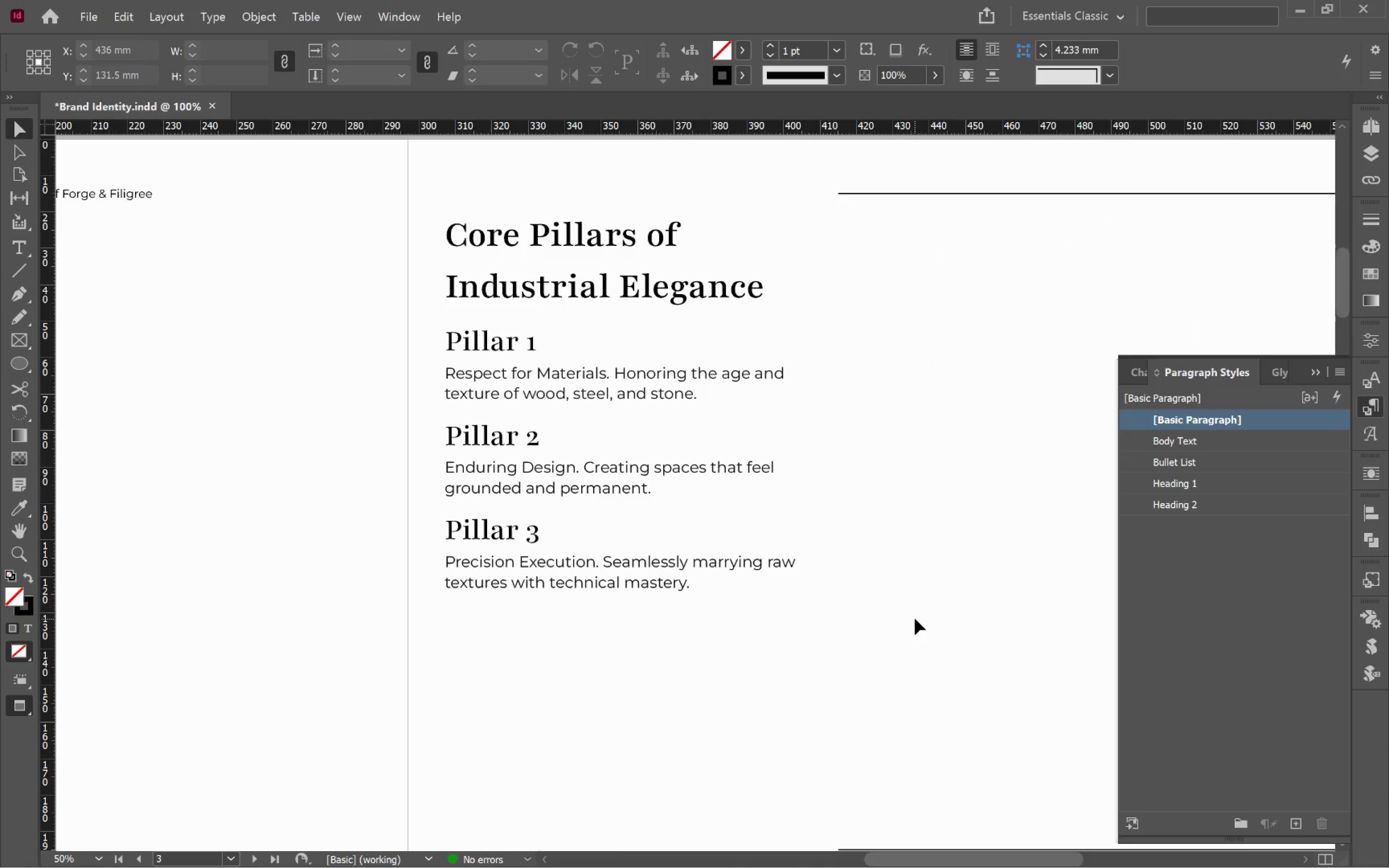 
hold_key(key=AltLeft, duration=0.33)
 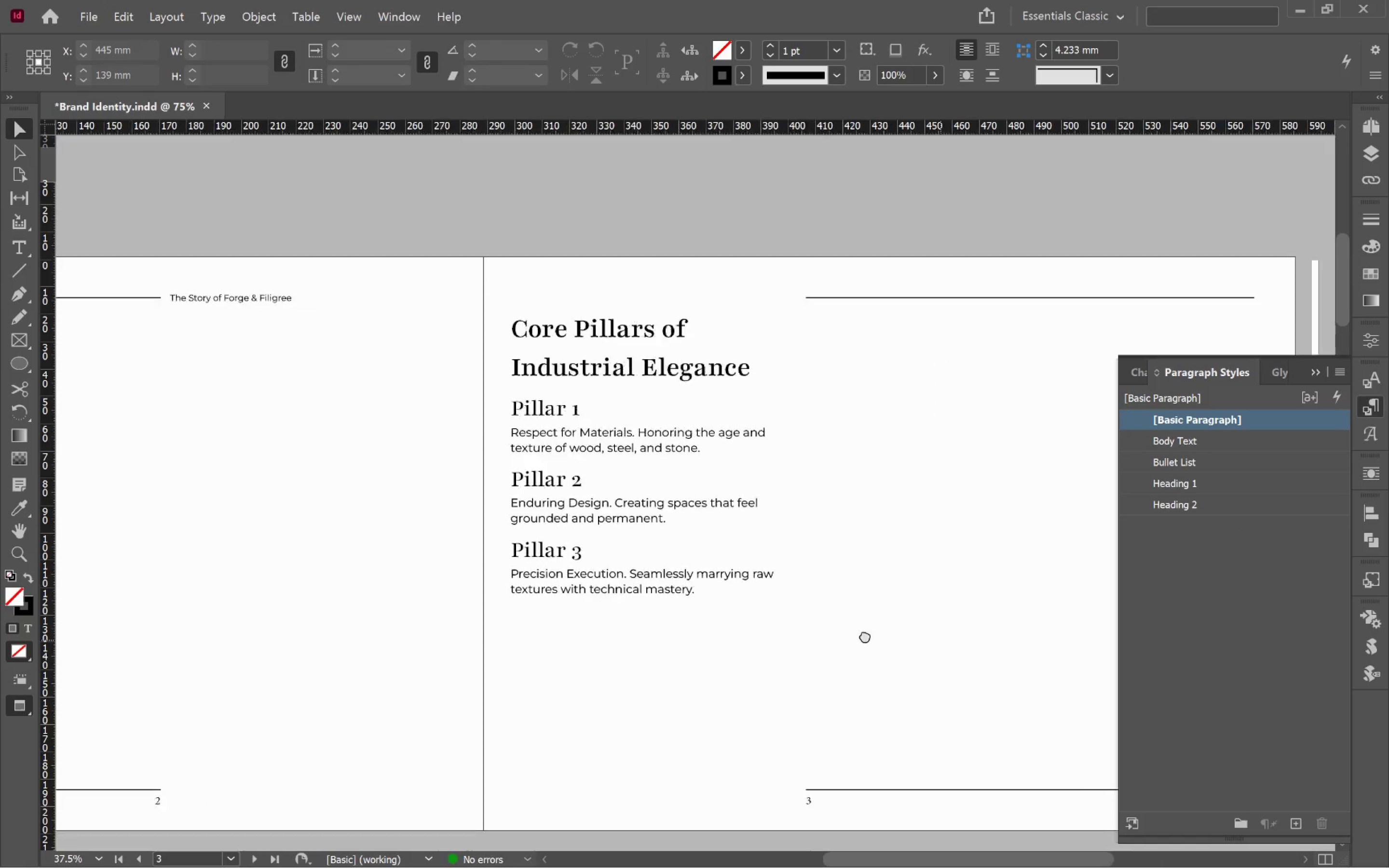 
hold_key(key=Space, duration=1.51)
 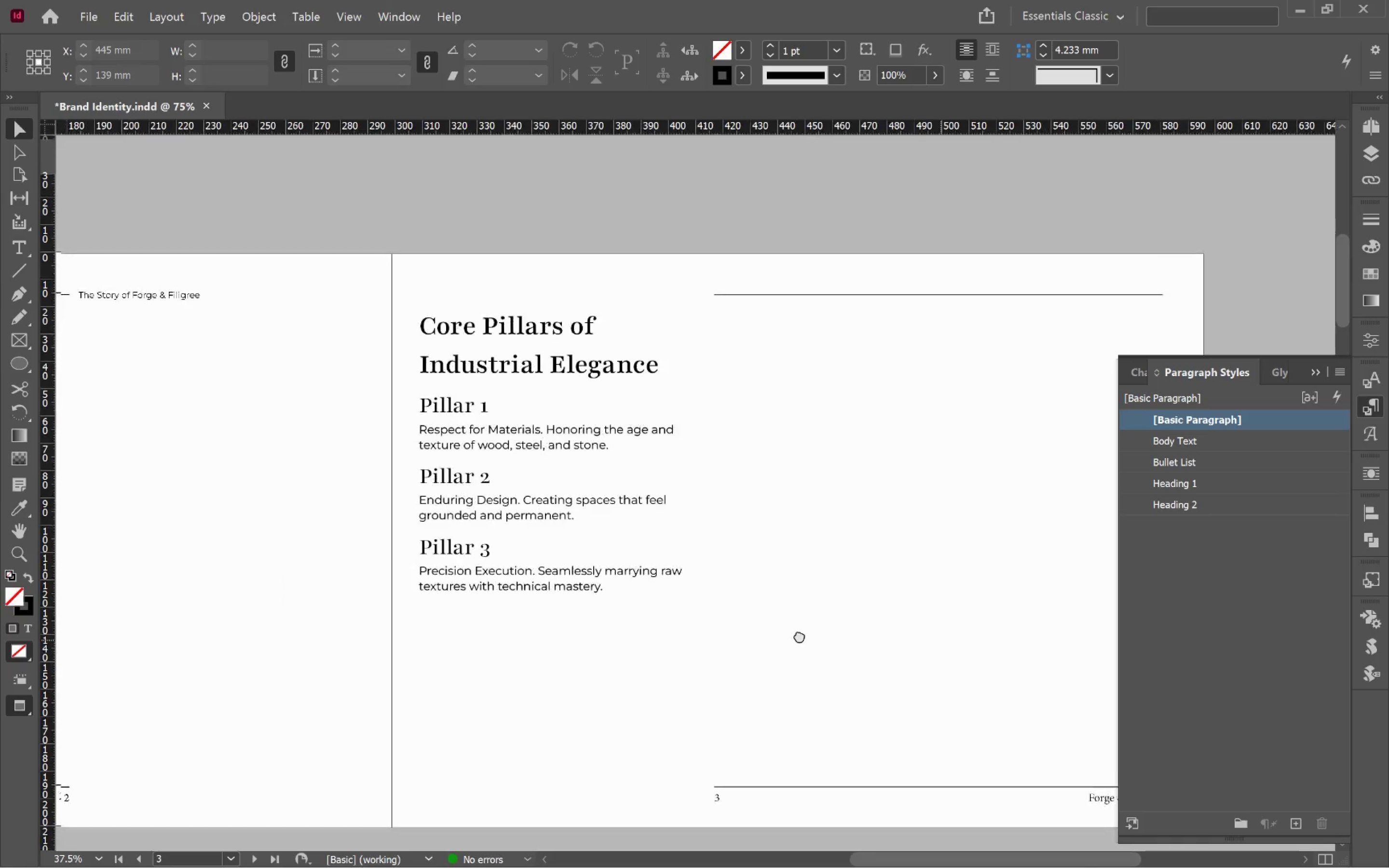 
scroll: coordinate [916, 619], scroll_direction: down, amount: 1.0
 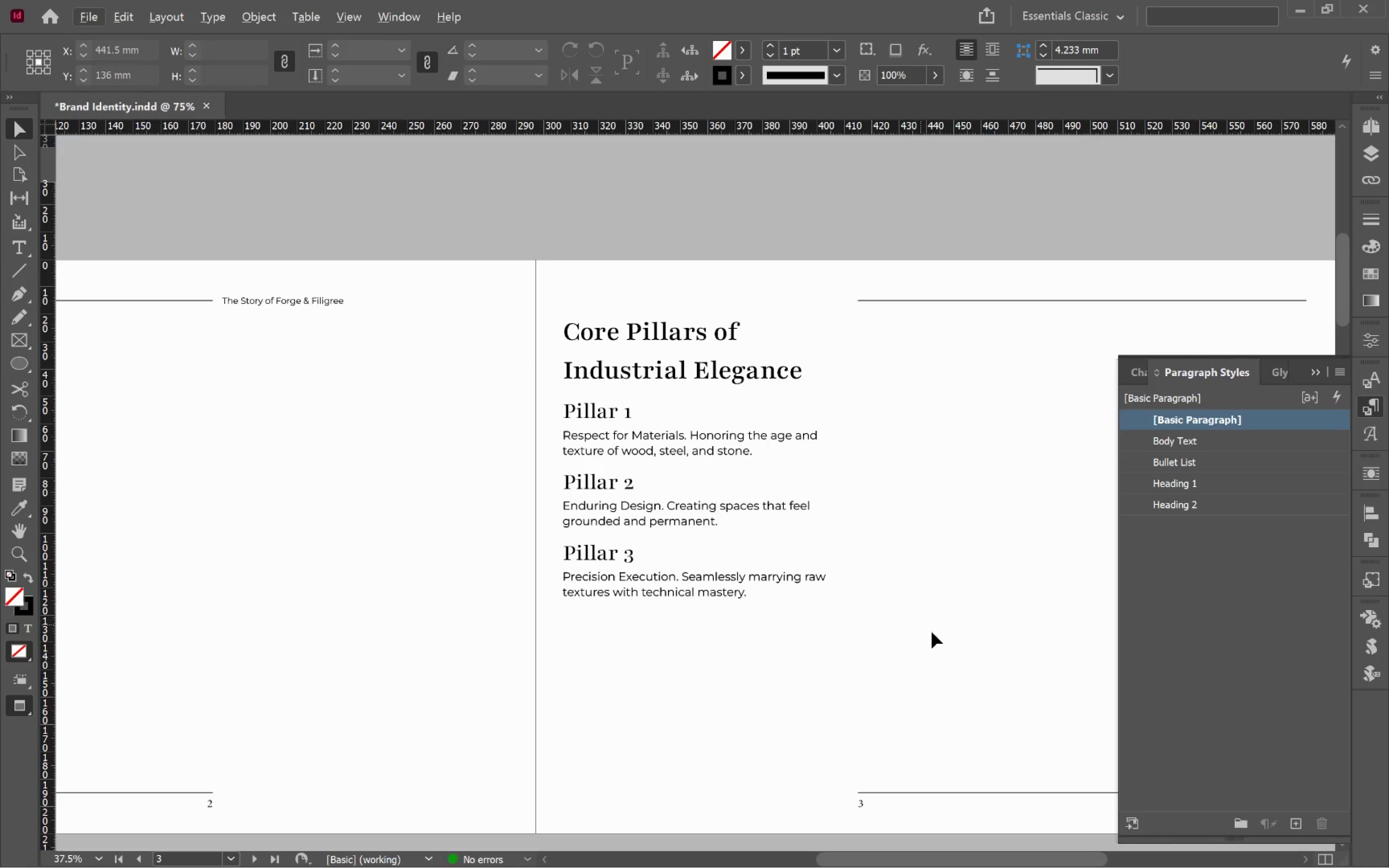 
left_click_drag(start_coordinate=[940, 640], to_coordinate=[808, 644])
 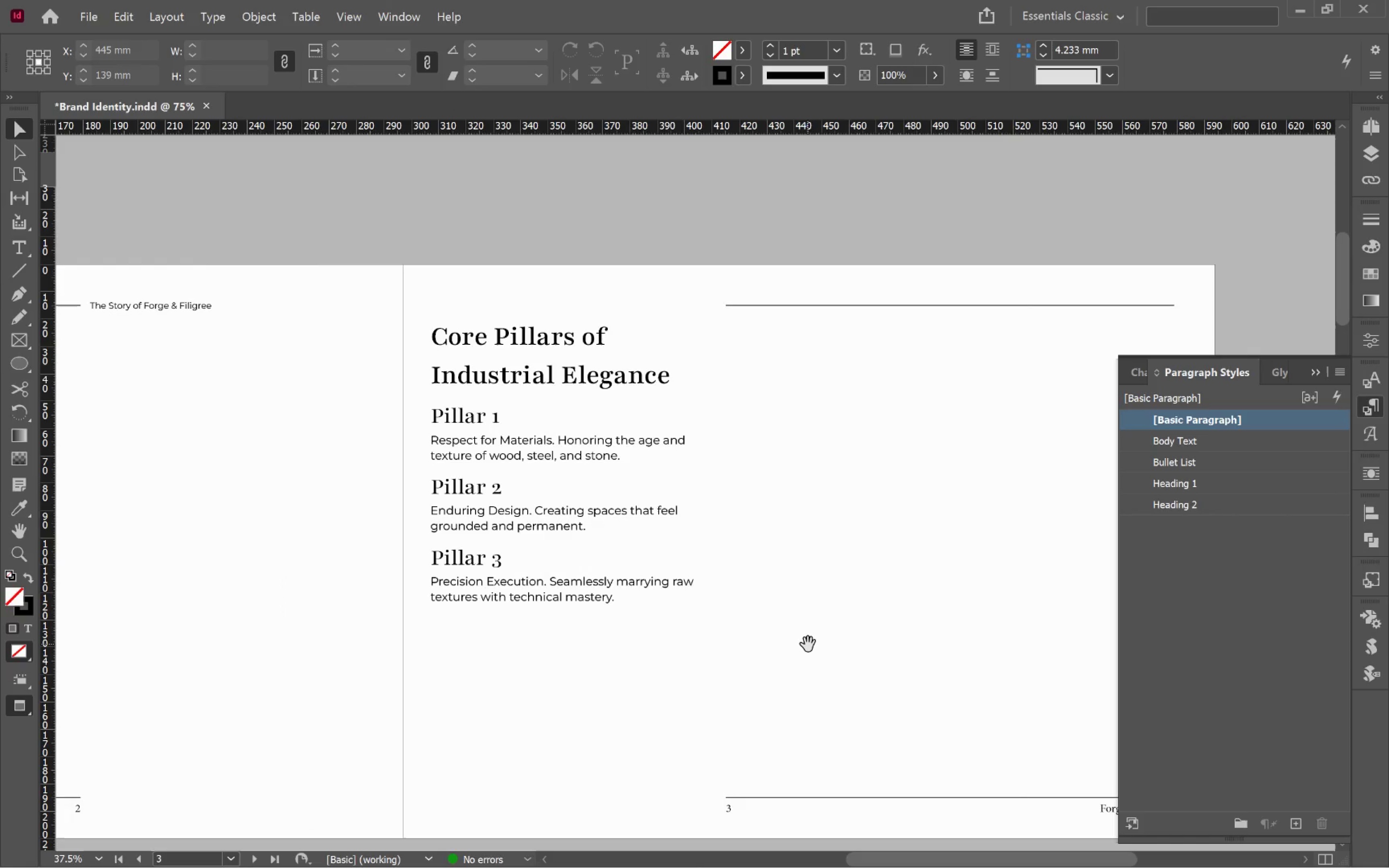 
hold_key(key=Space, duration=1.52)
 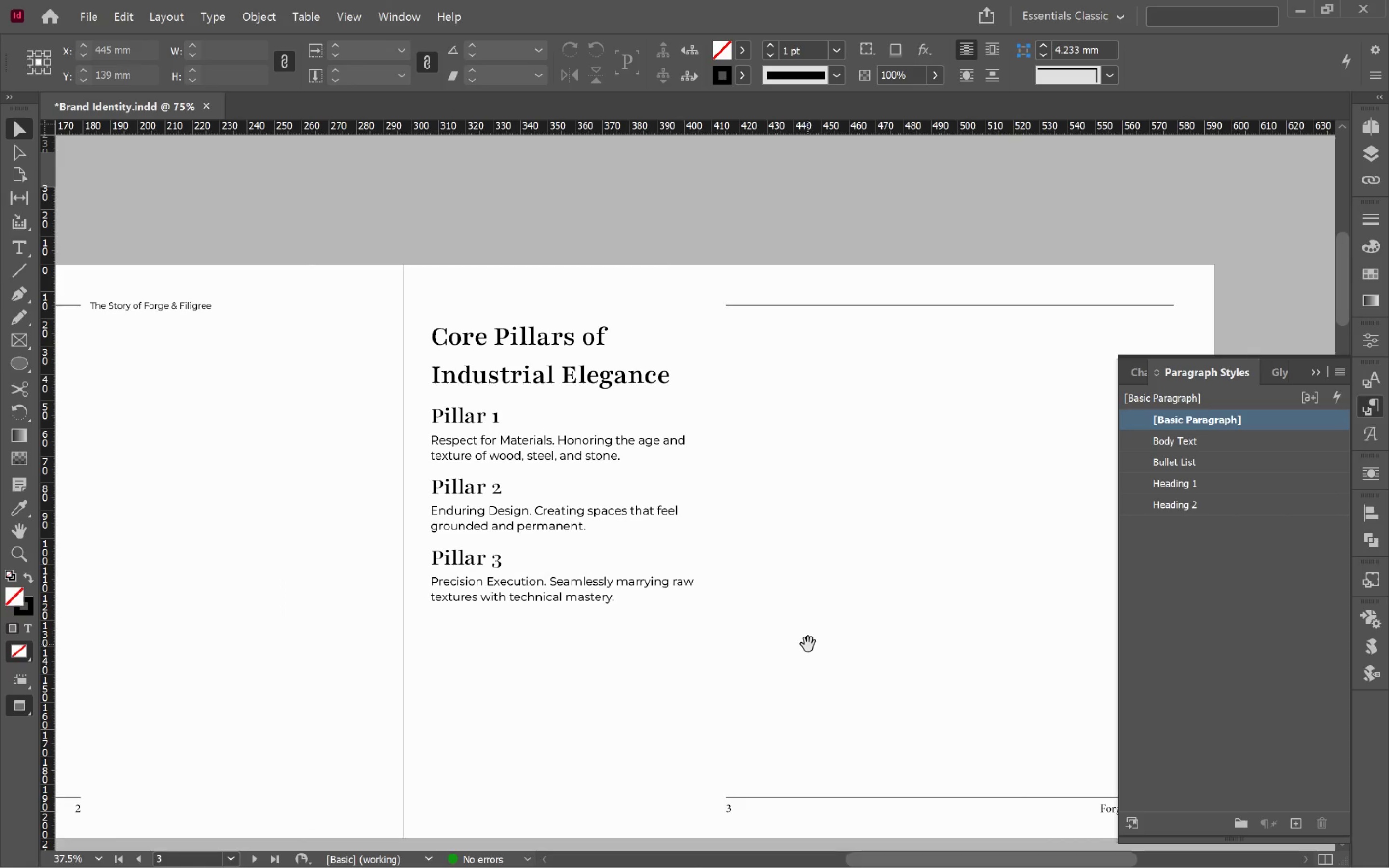 
key(Space)
 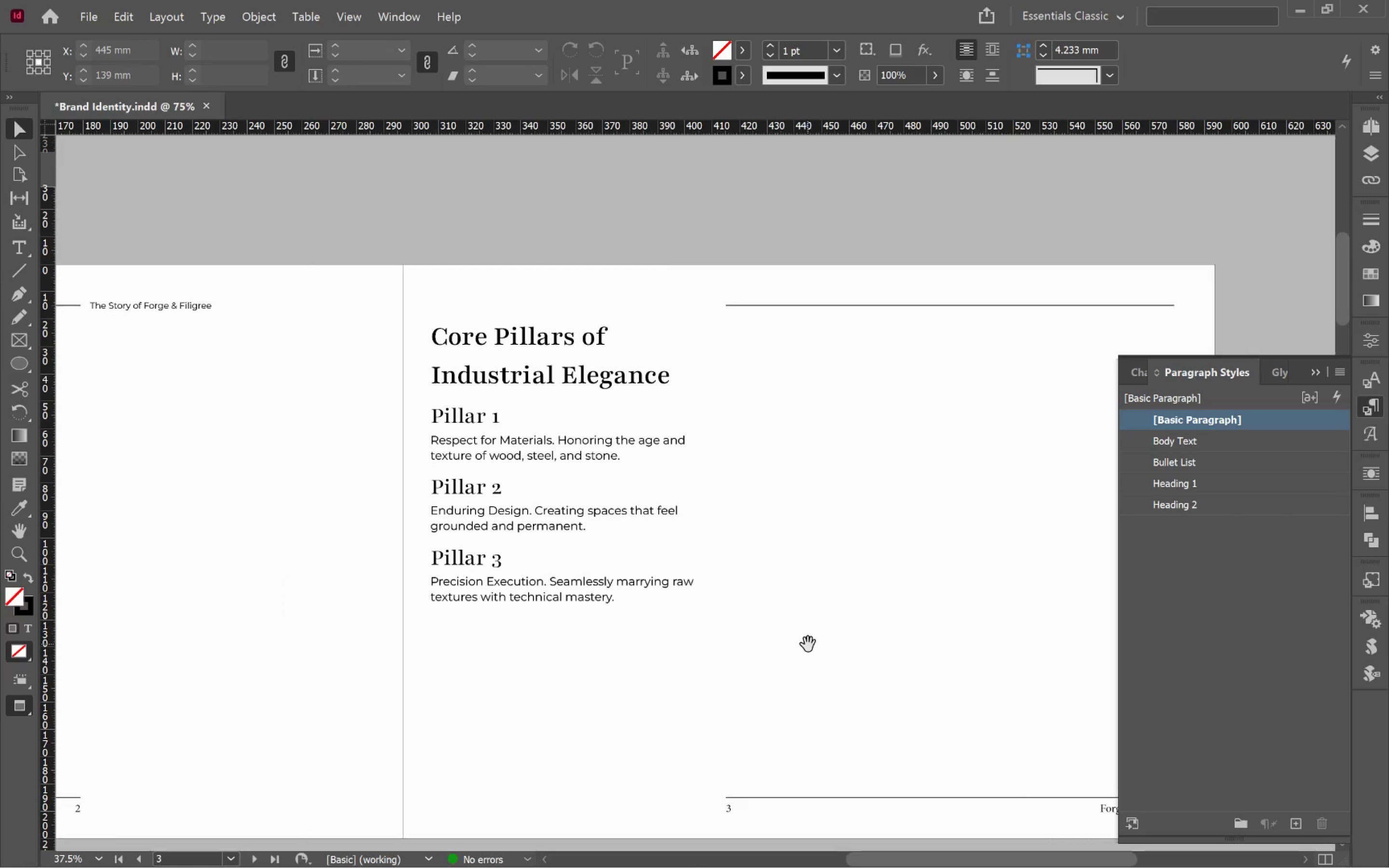 
key(Space)
 